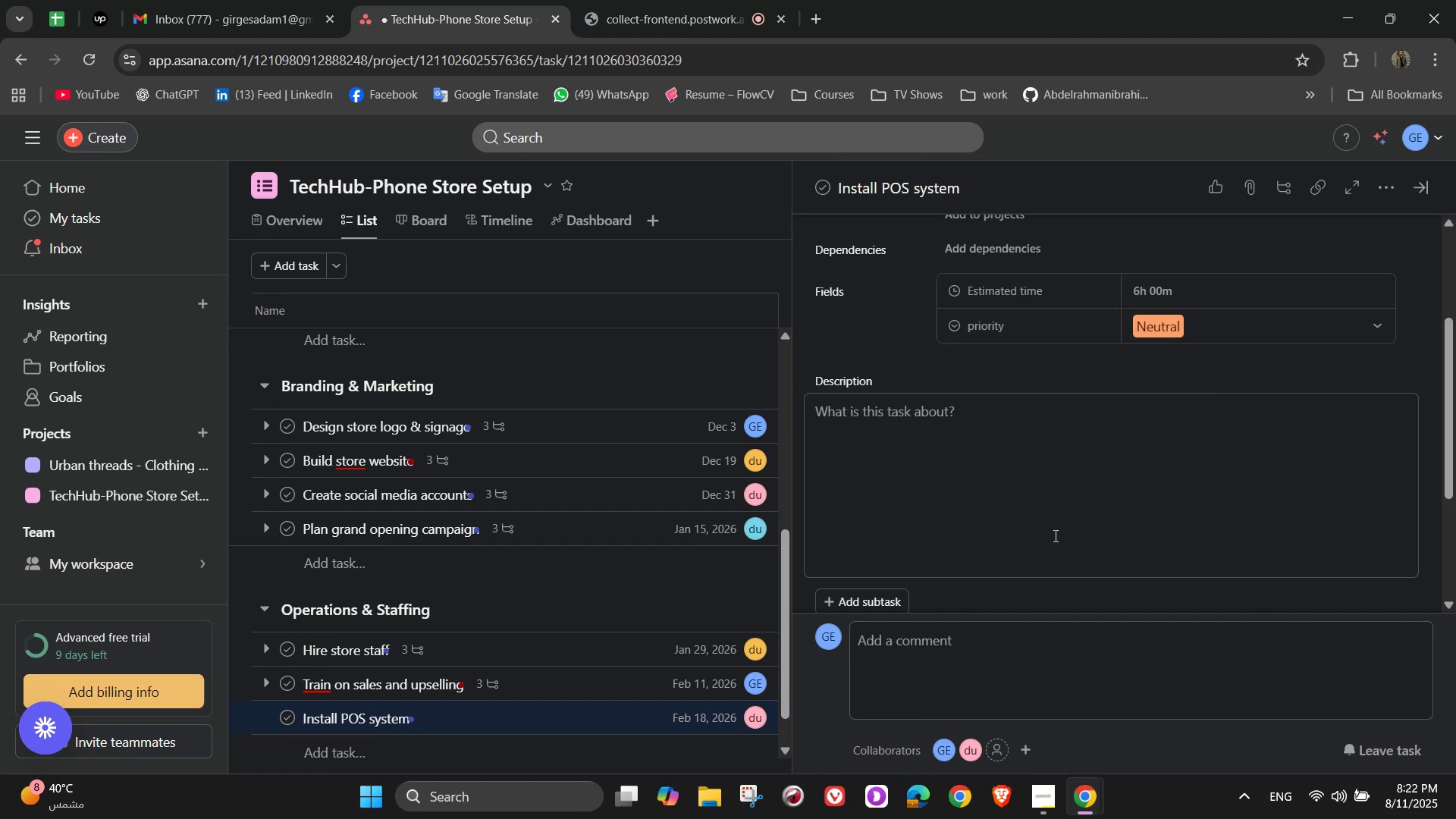 
left_click([1077, 521])
 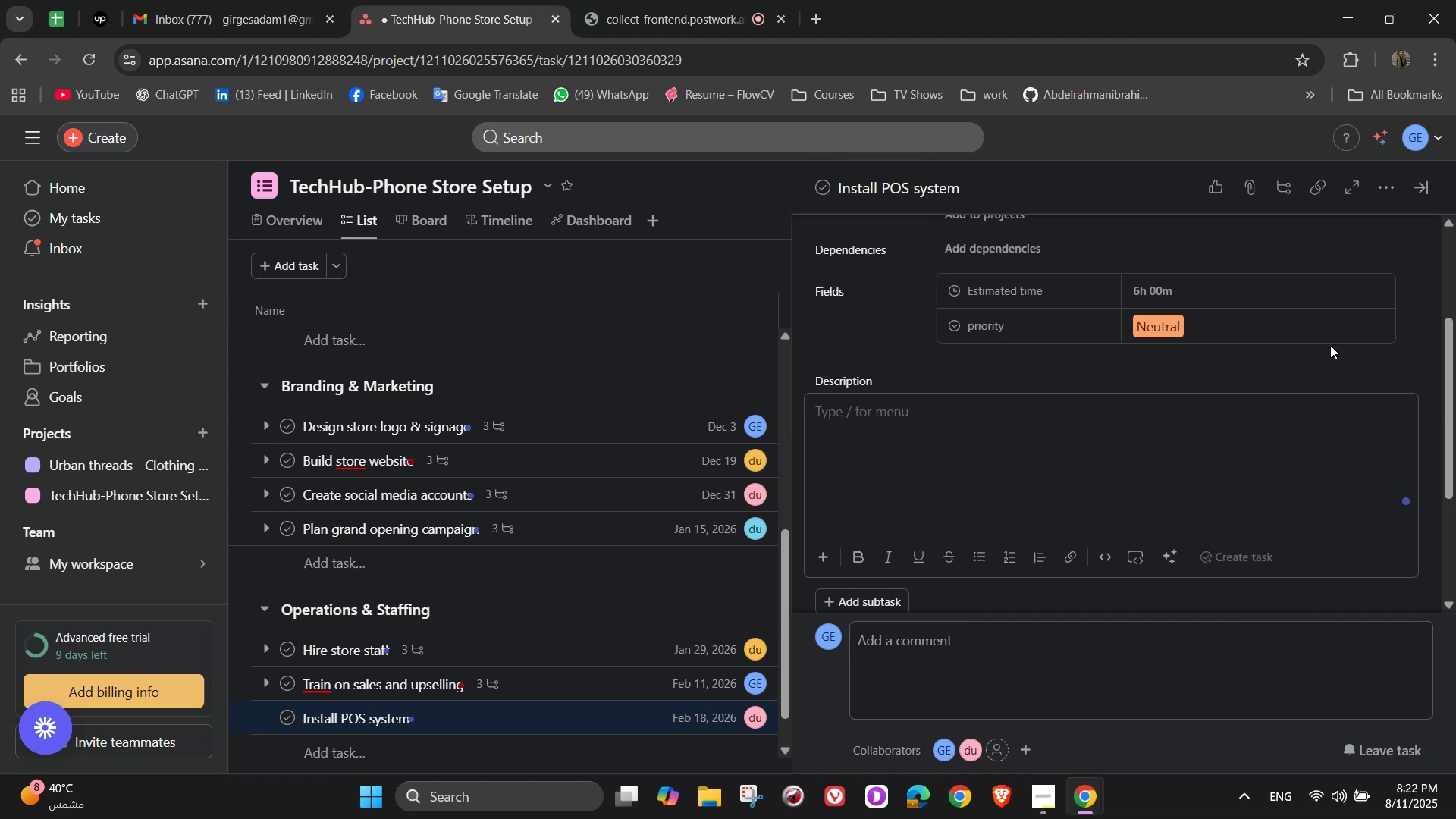 
wait(5.5)
 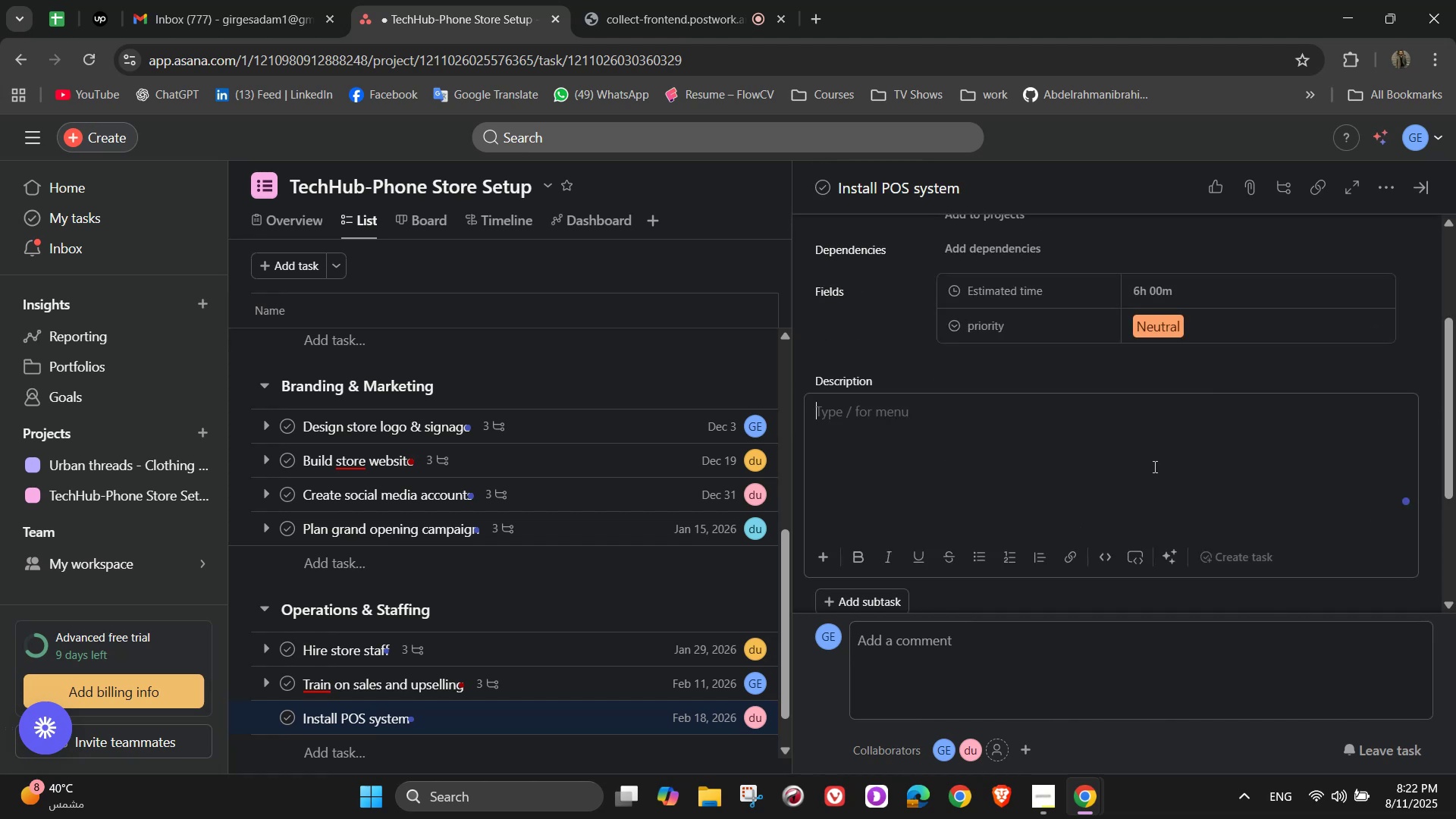 
scroll: coordinate [1177, 356], scroll_direction: down, amount: 2.0
 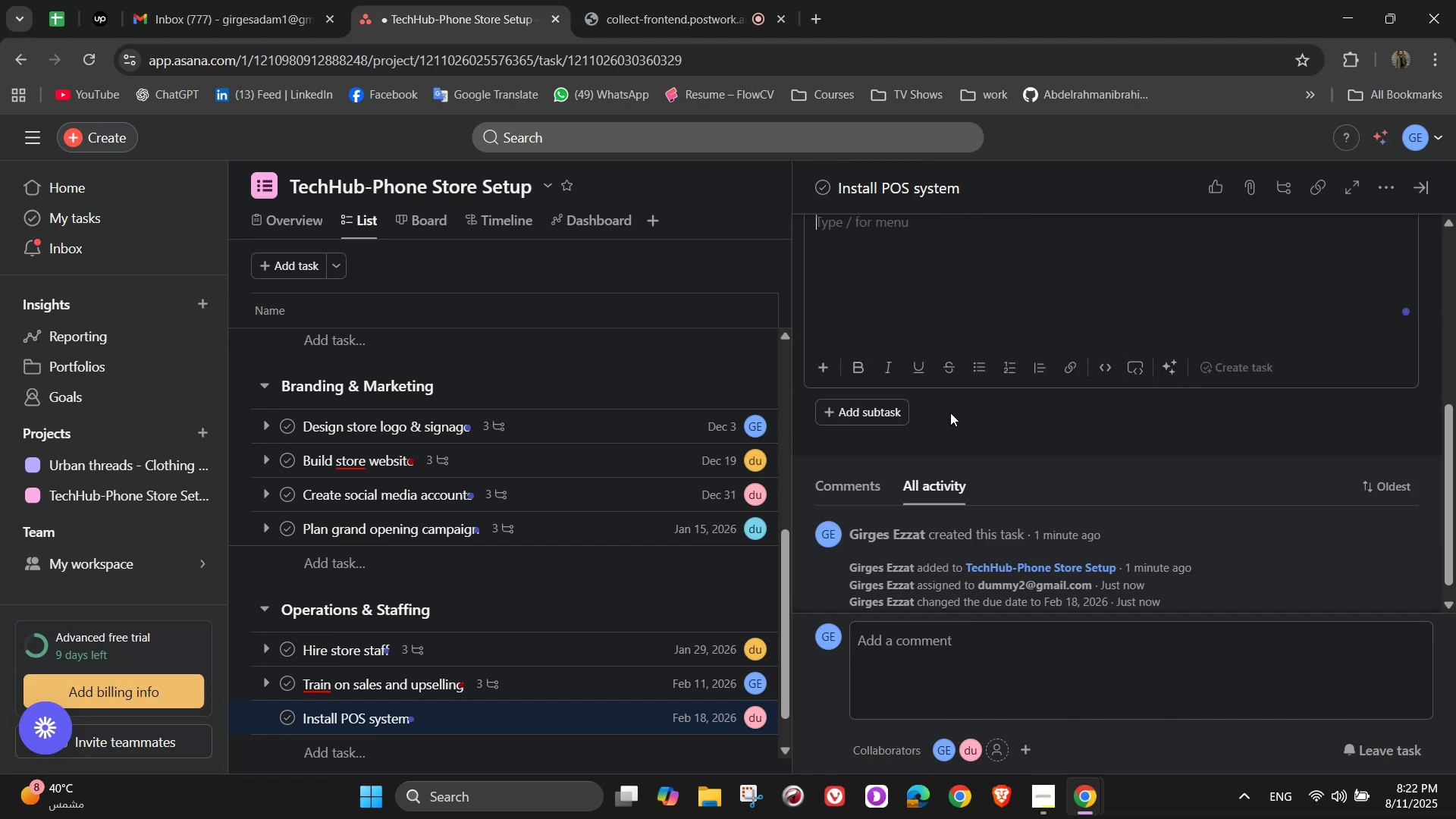 
scroll: coordinate [948, 415], scroll_direction: up, amount: 4.0
 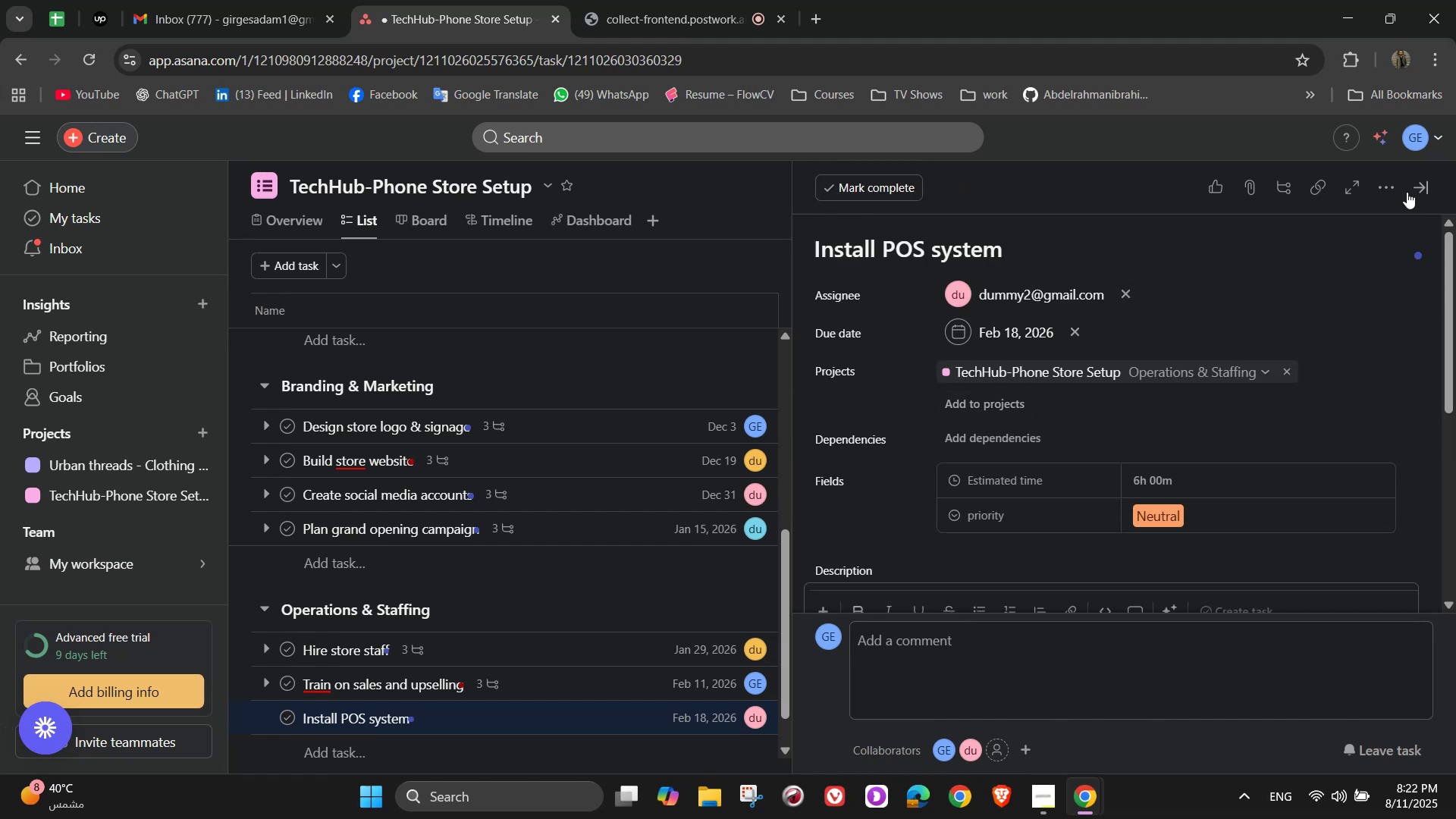 
left_click([1385, 185])
 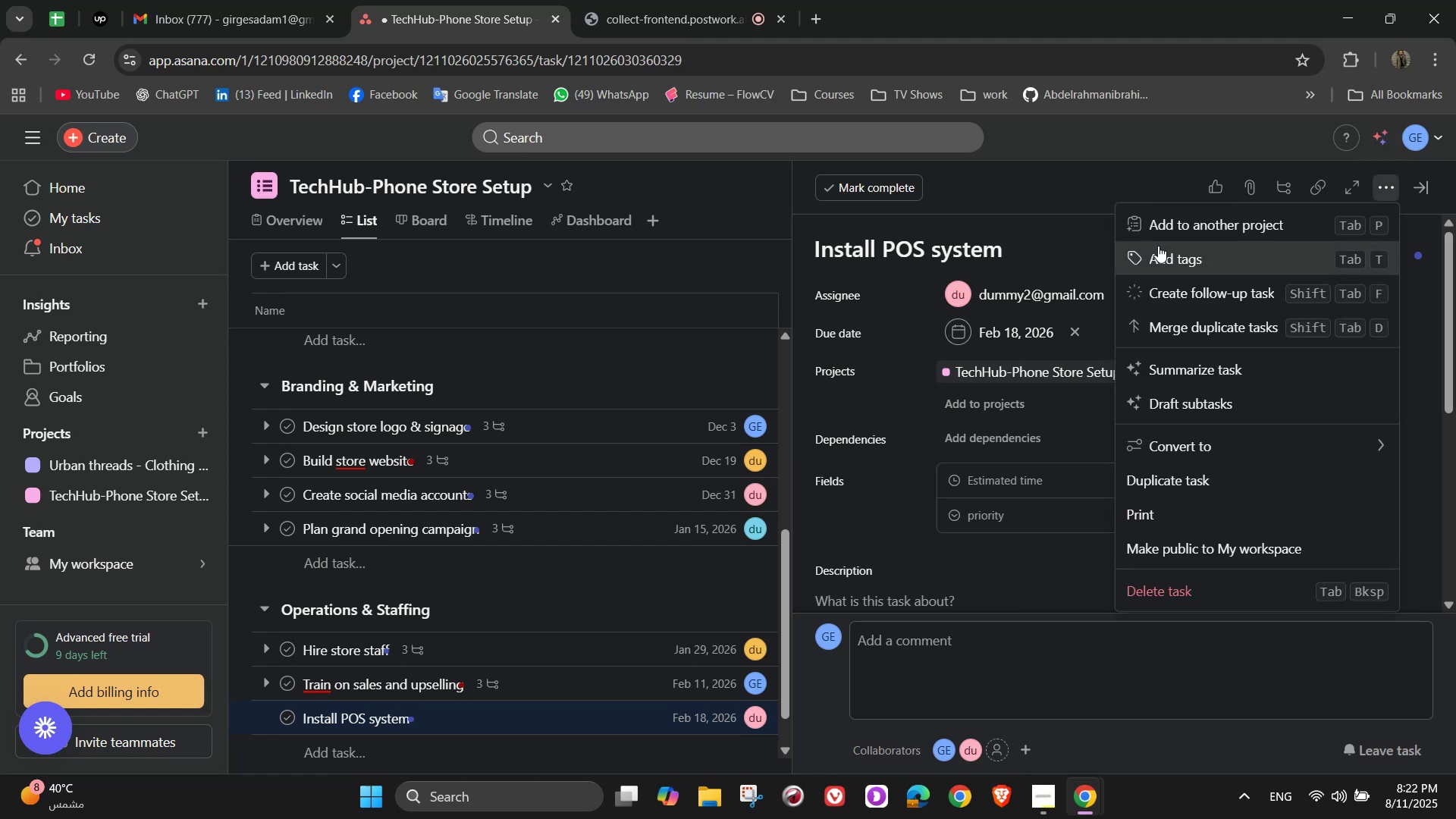 
left_click([1160, 262])
 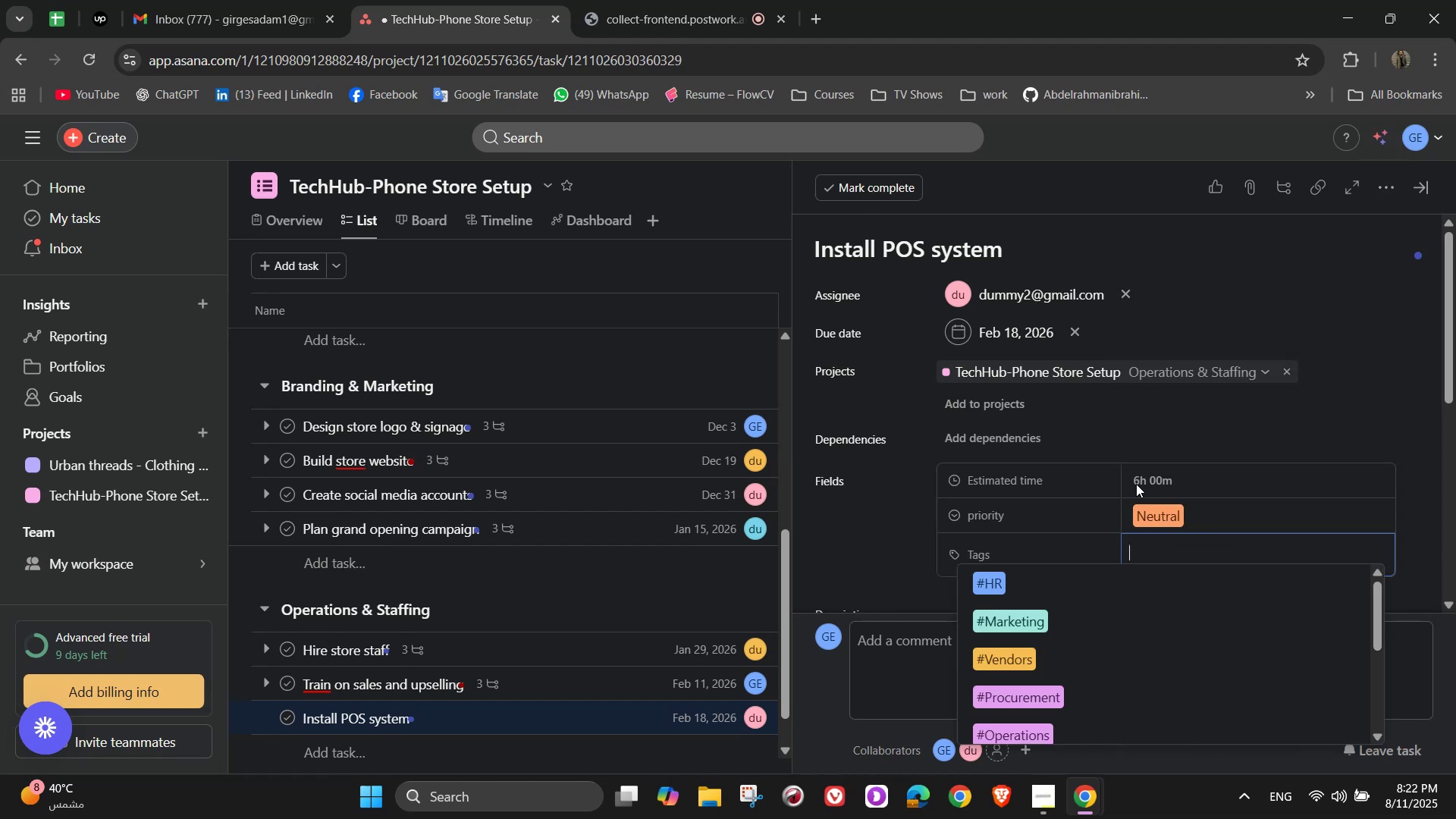 
scroll: coordinate [1131, 497], scroll_direction: down, amount: 1.0
 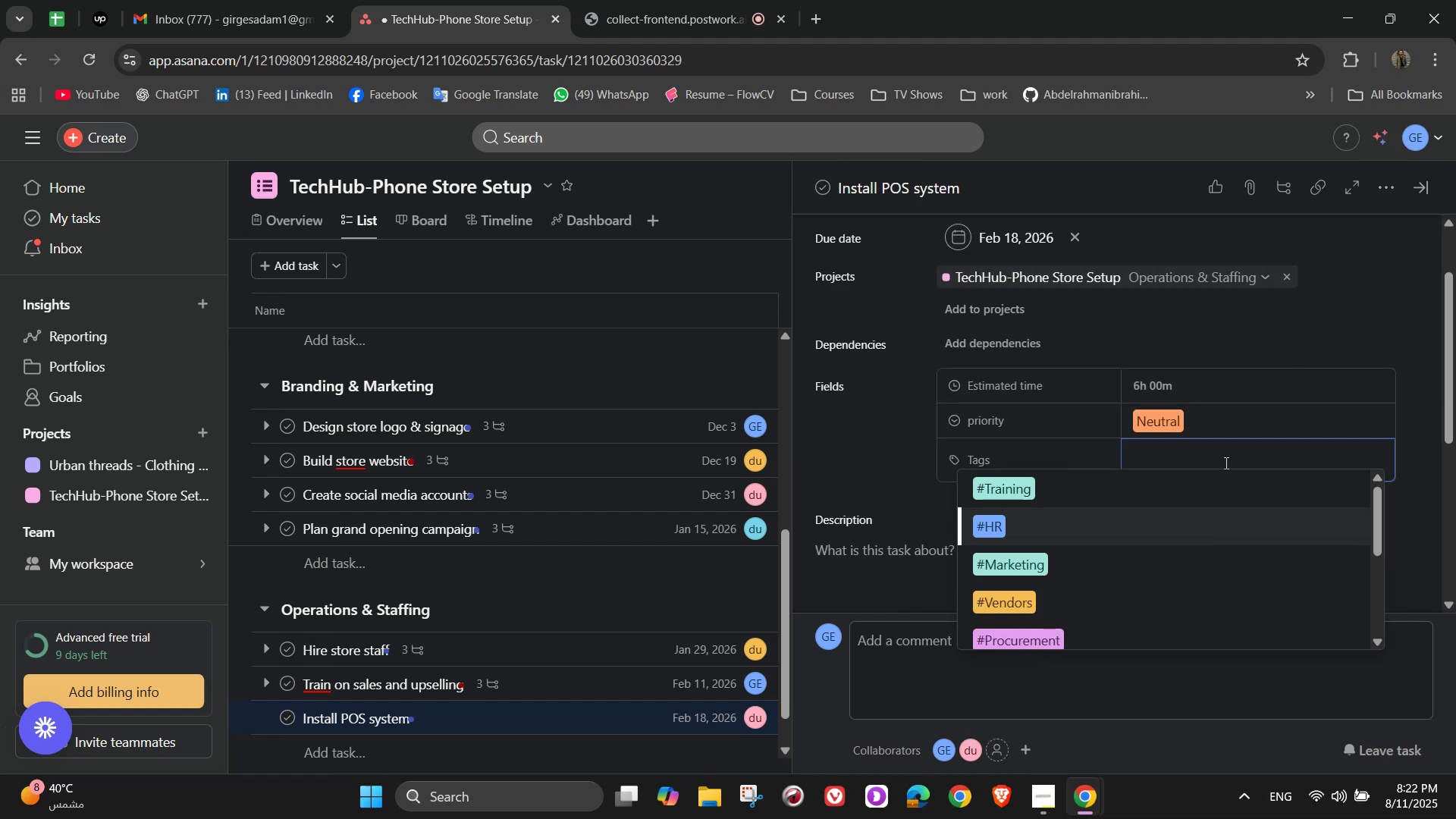 
scroll: coordinate [997, 409], scroll_direction: up, amount: 1.0
 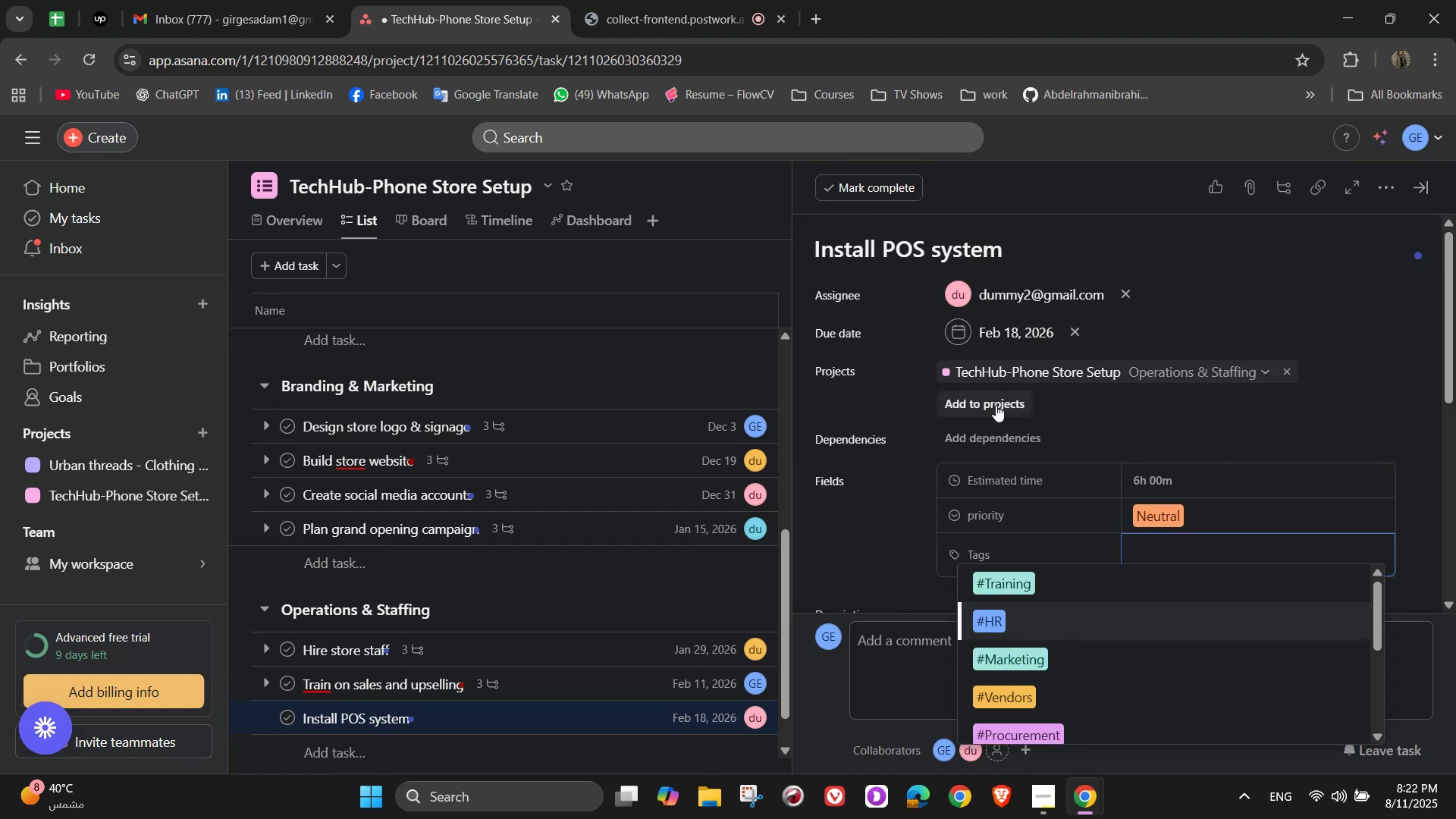 
scroll: coordinate [996, 405], scroll_direction: down, amount: 2.0
 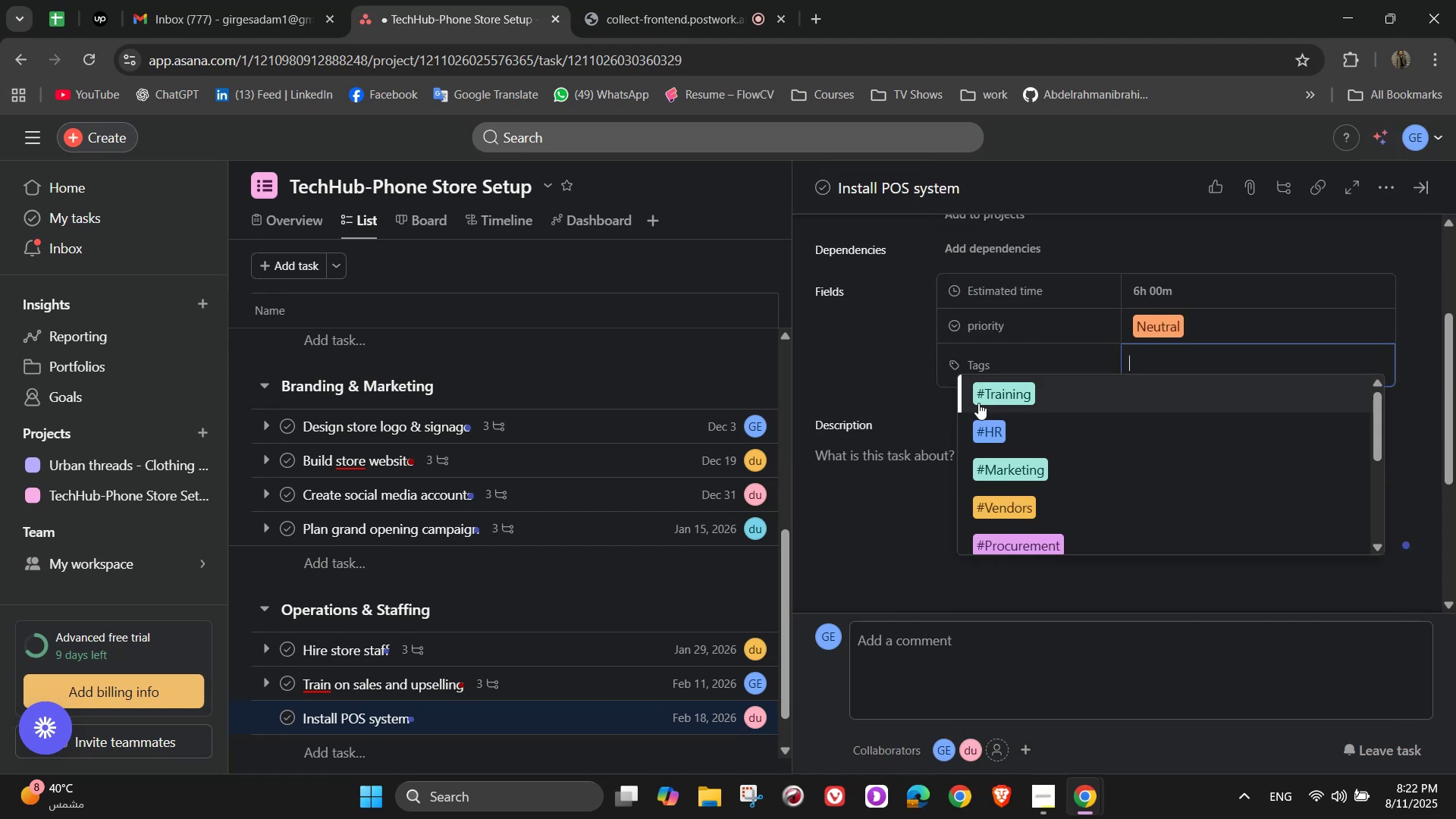 
scroll: coordinate [898, 397], scroll_direction: up, amount: 5.0
 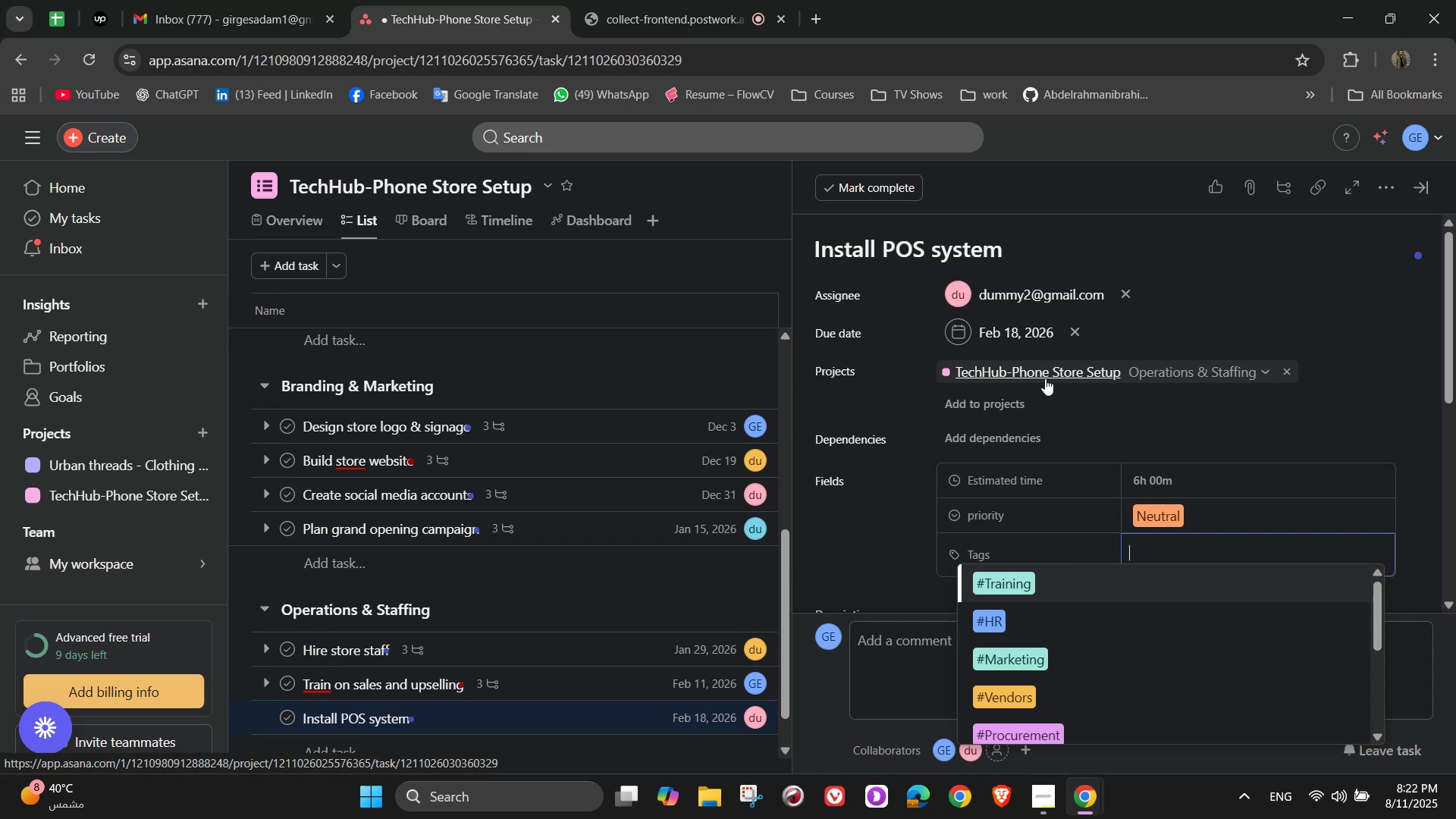 
wait(32.84)
 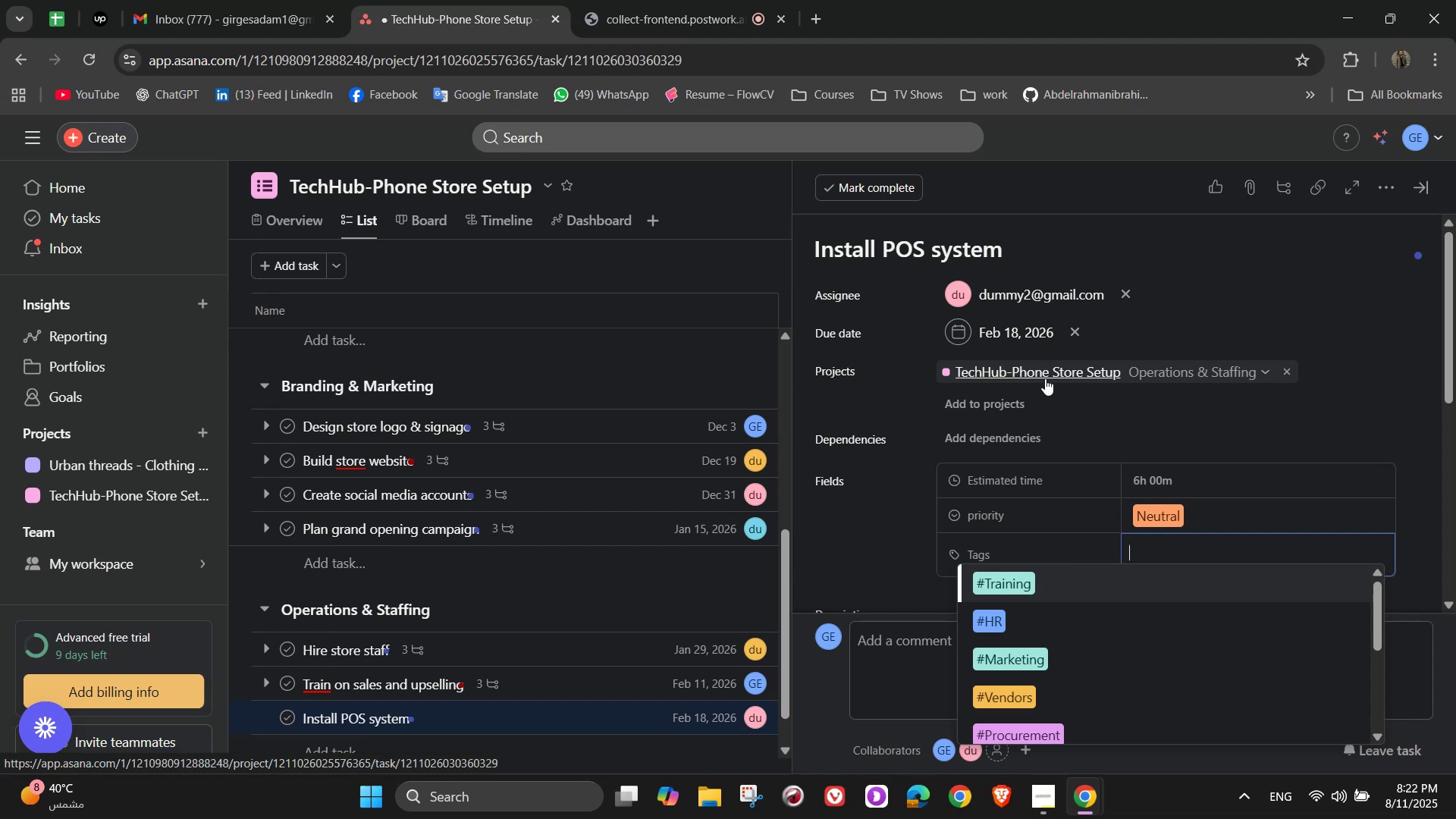 
key(O)
 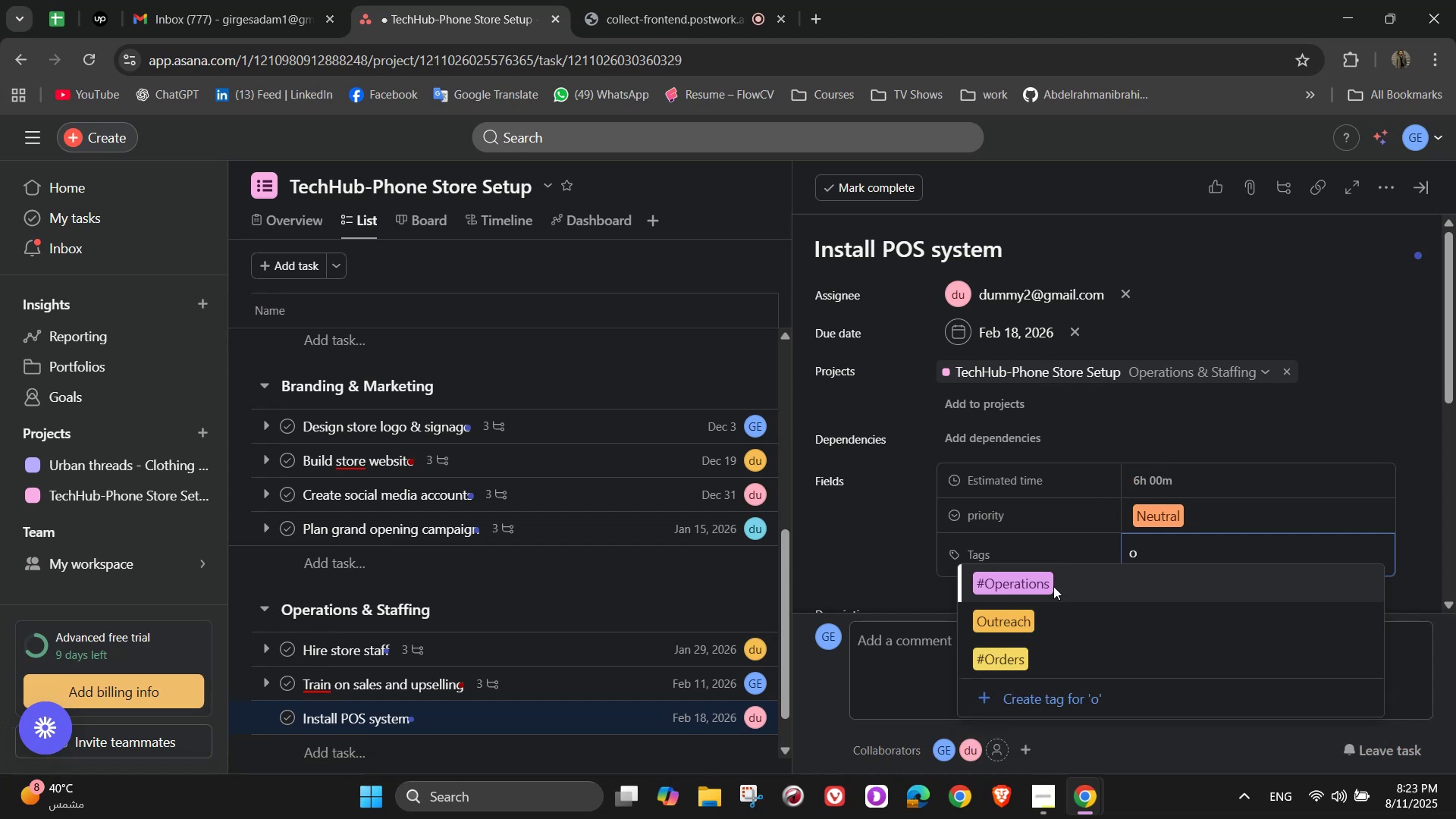 
left_click([1053, 584])
 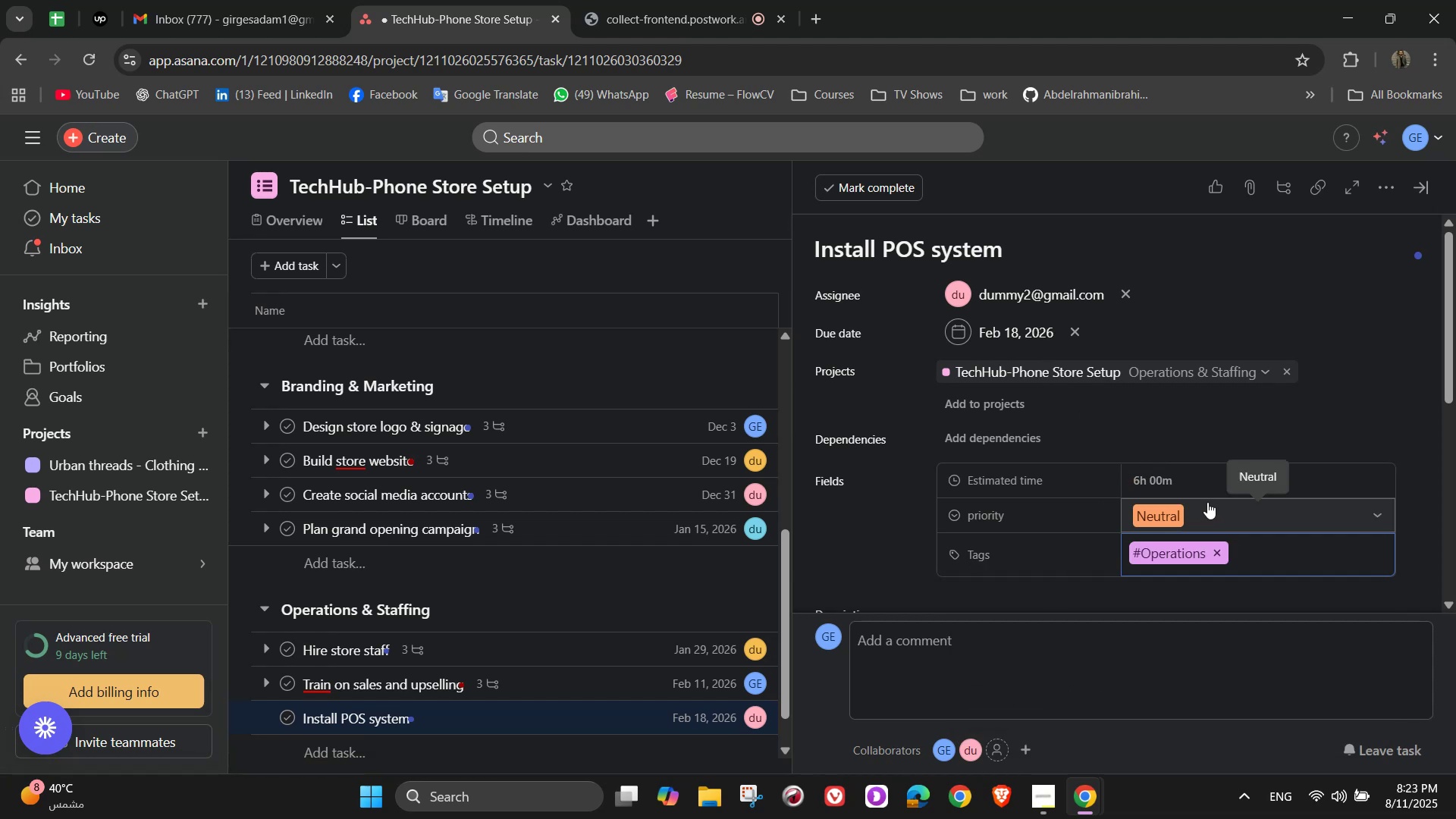 
scroll: coordinate [1166, 531], scroll_direction: down, amount: 3.0
 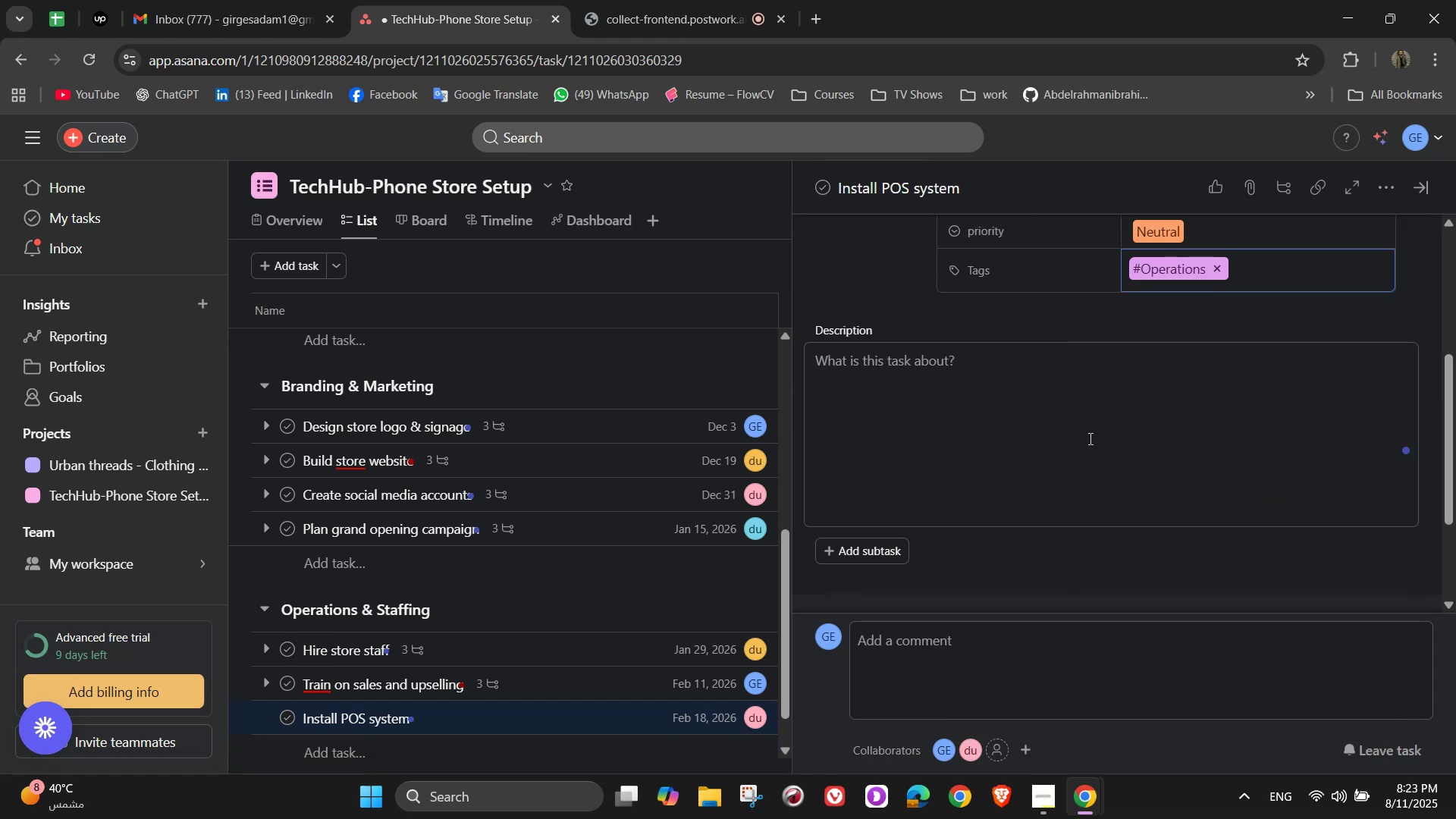 
left_click([1075, 419])
 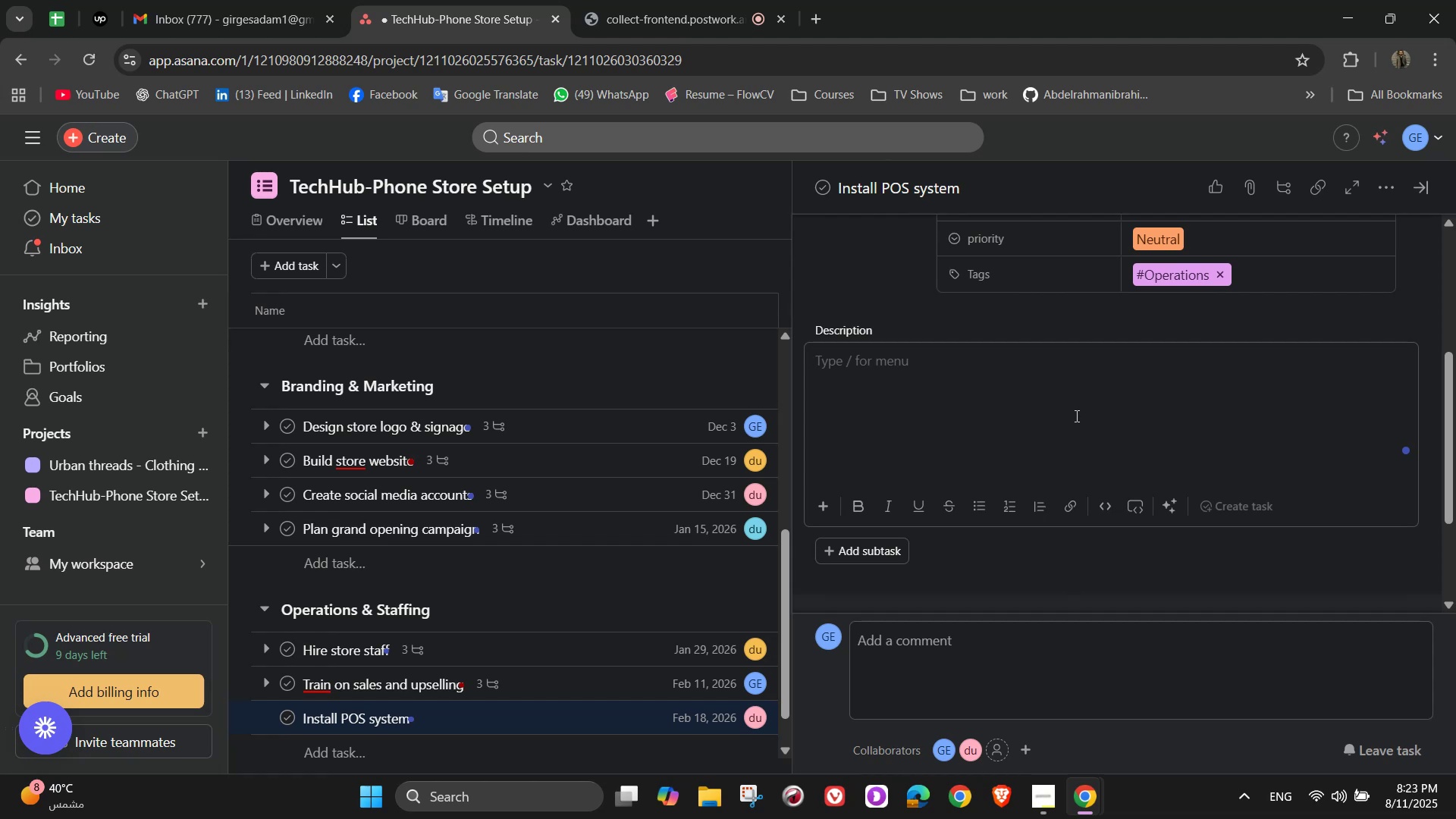 
type(Enable fast)
 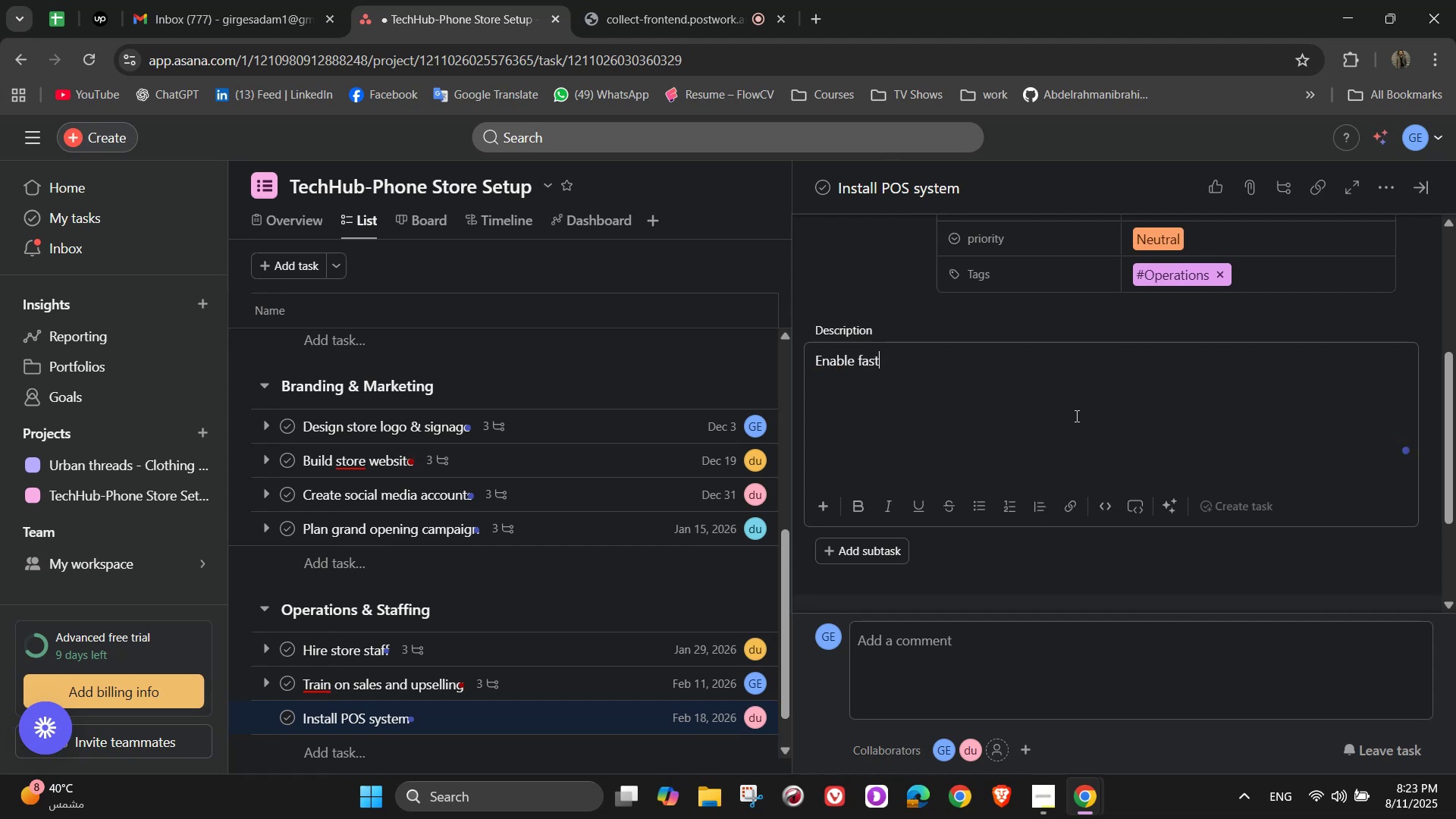 
type( transactions and stock tracking)
 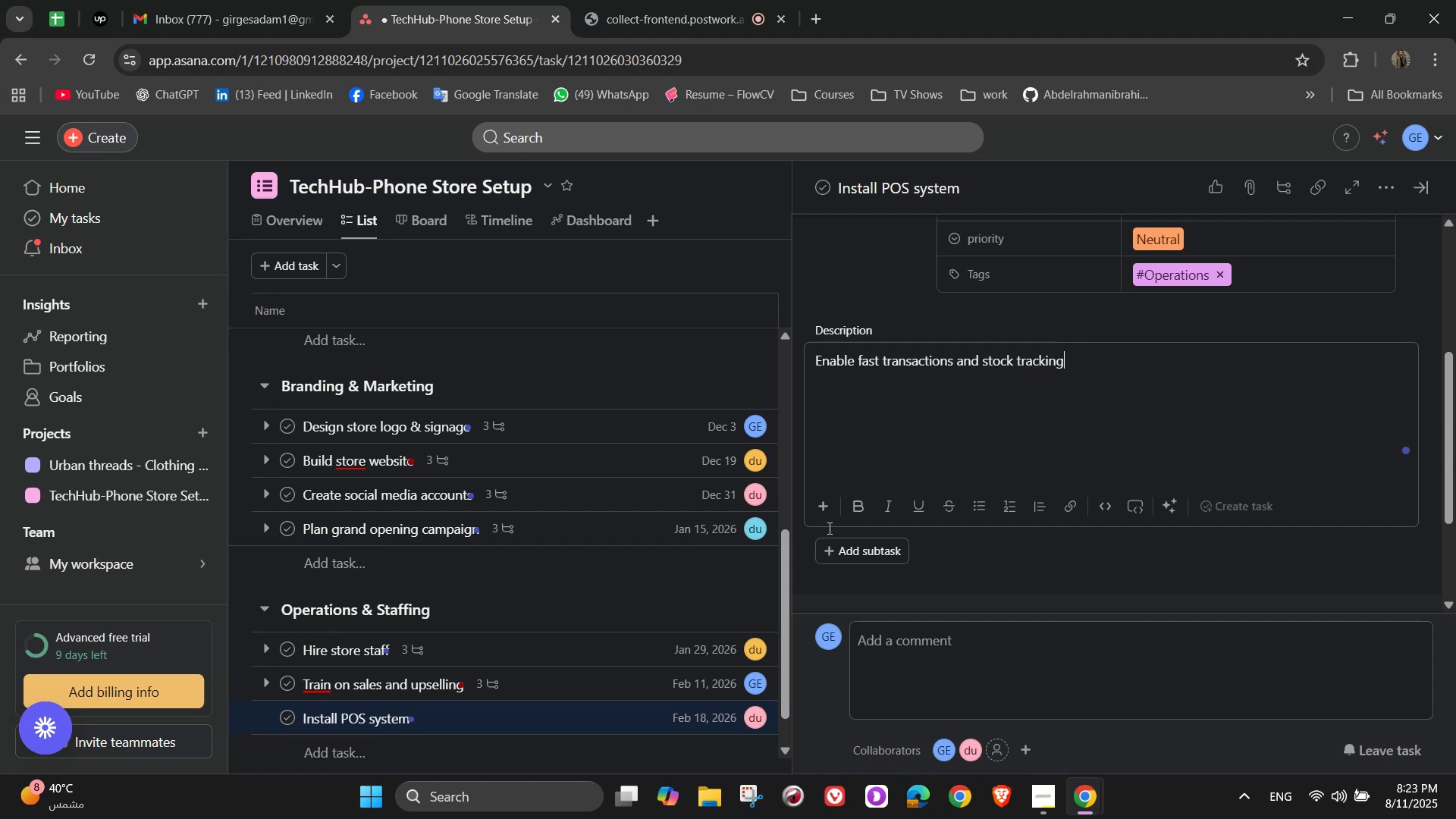 
left_click([846, 545])
 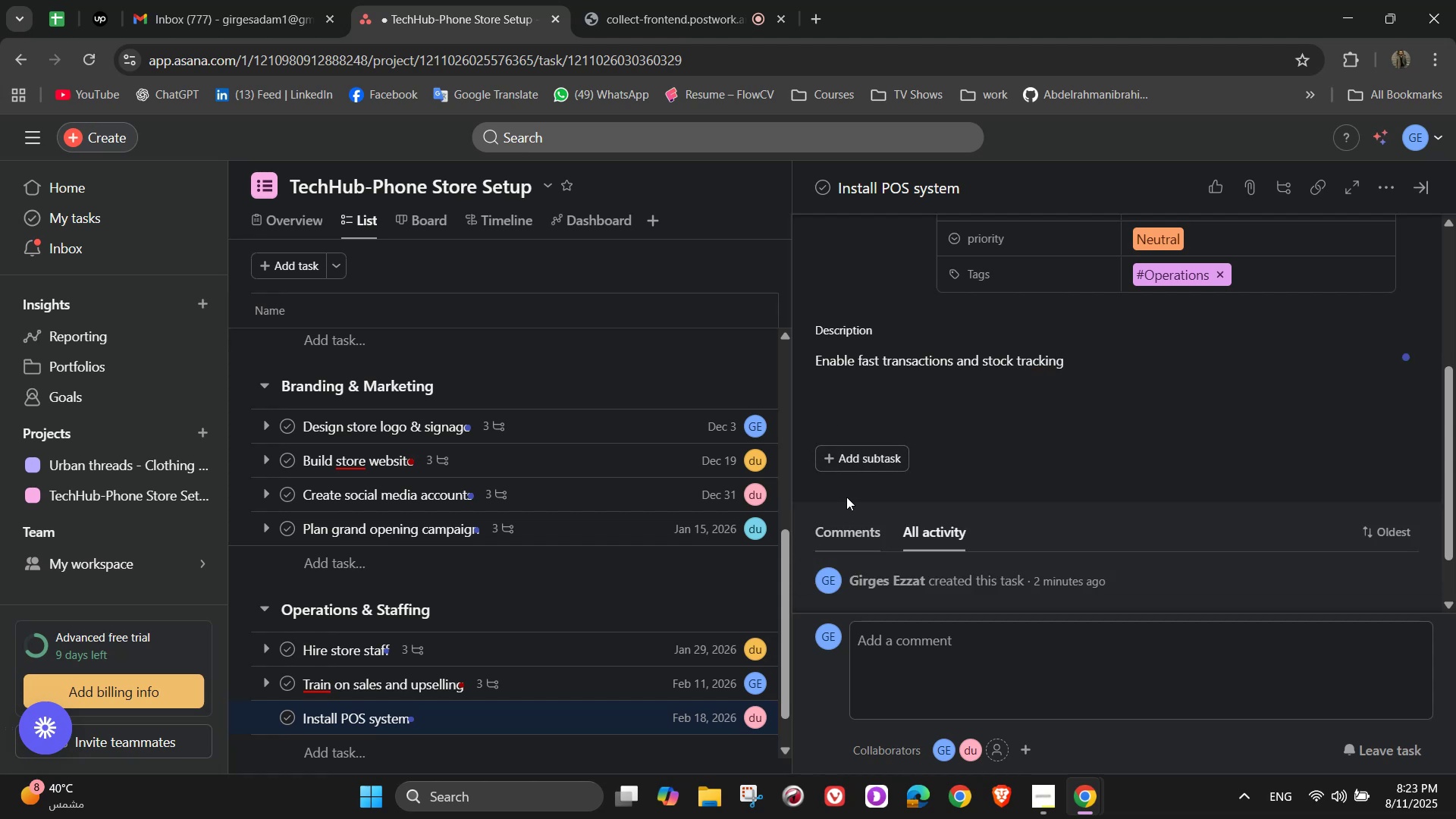 
left_click([854, 462])
 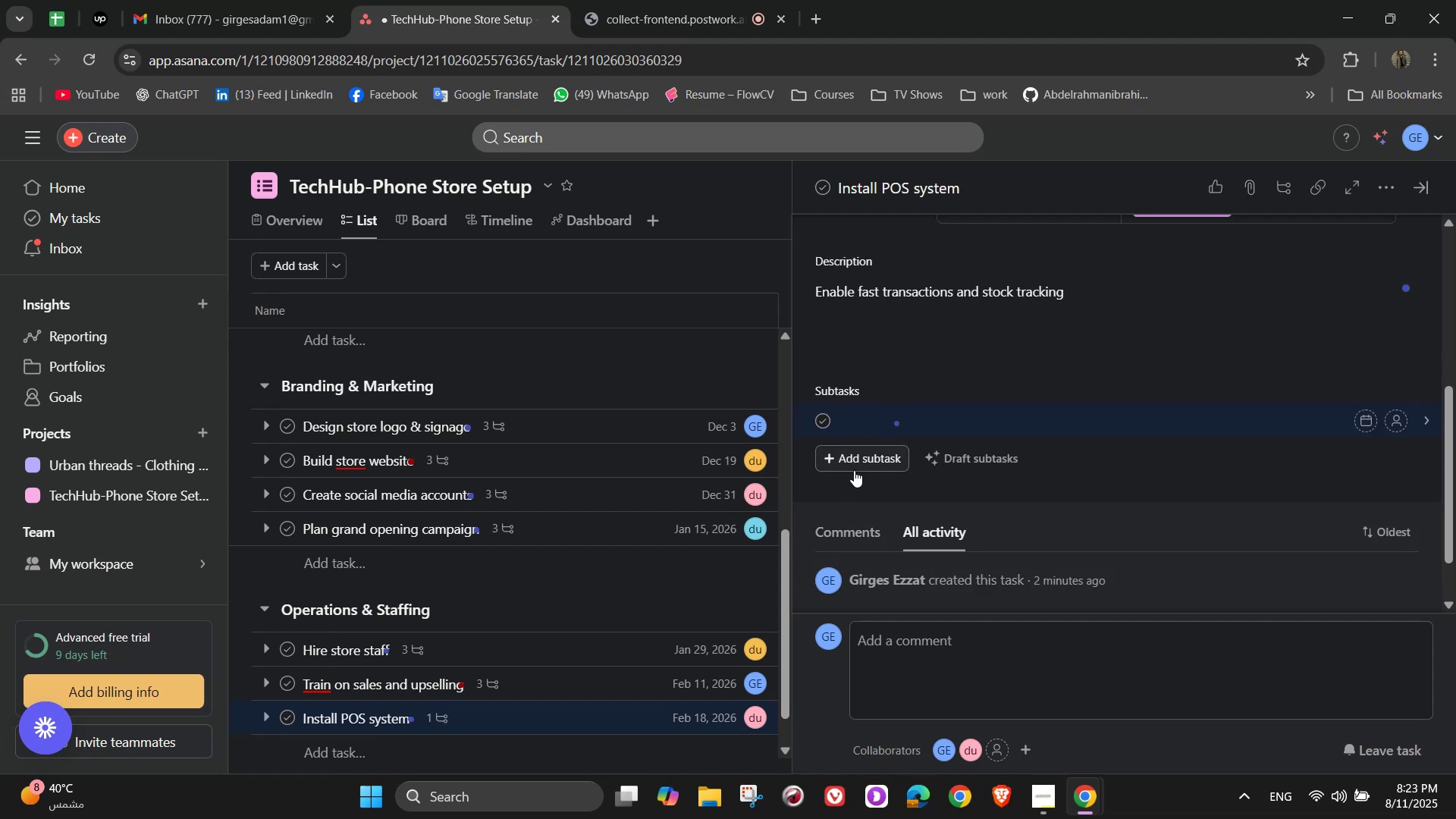 
type(Pur)
 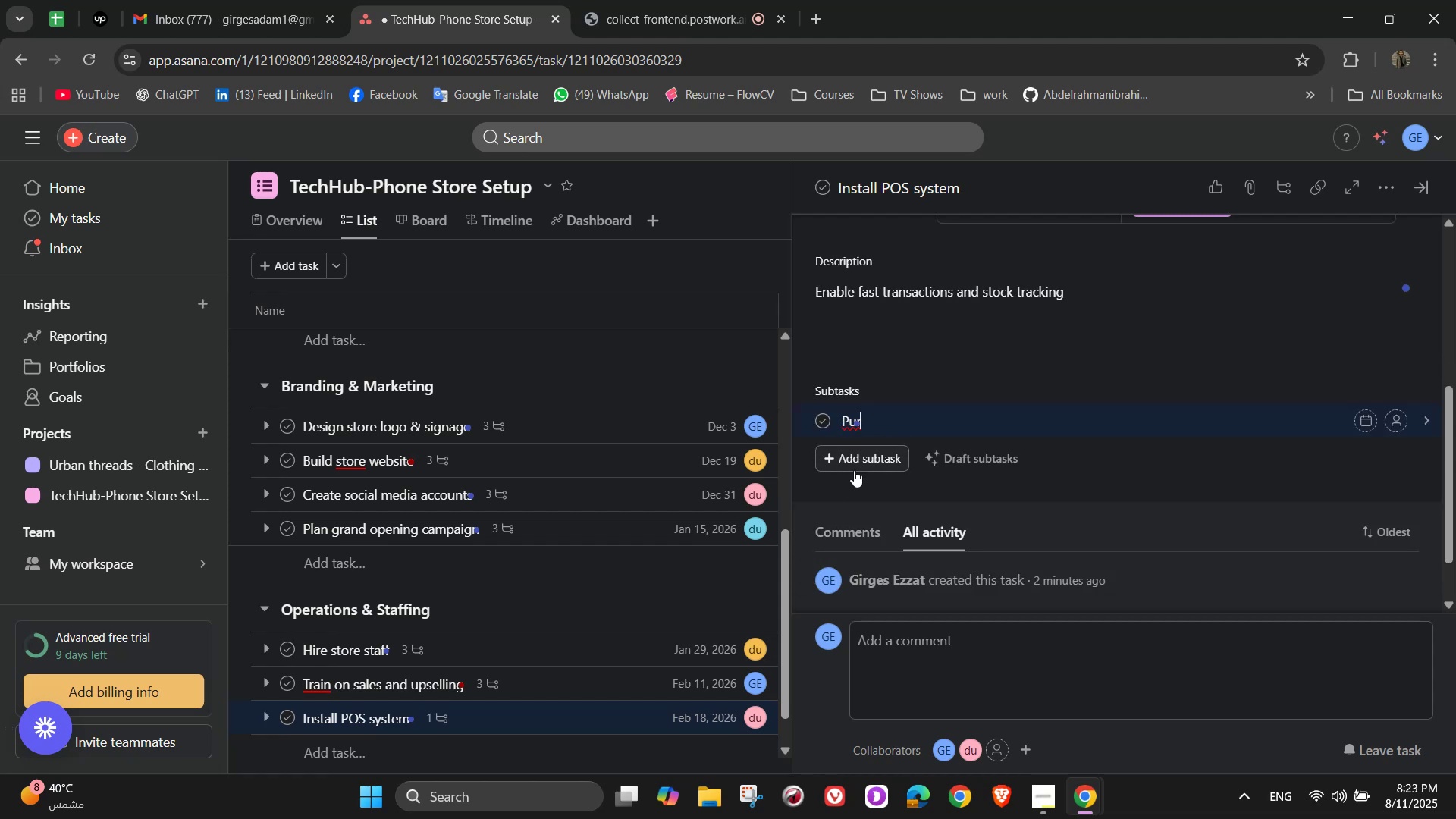 
type(chase POS software and hardware)
 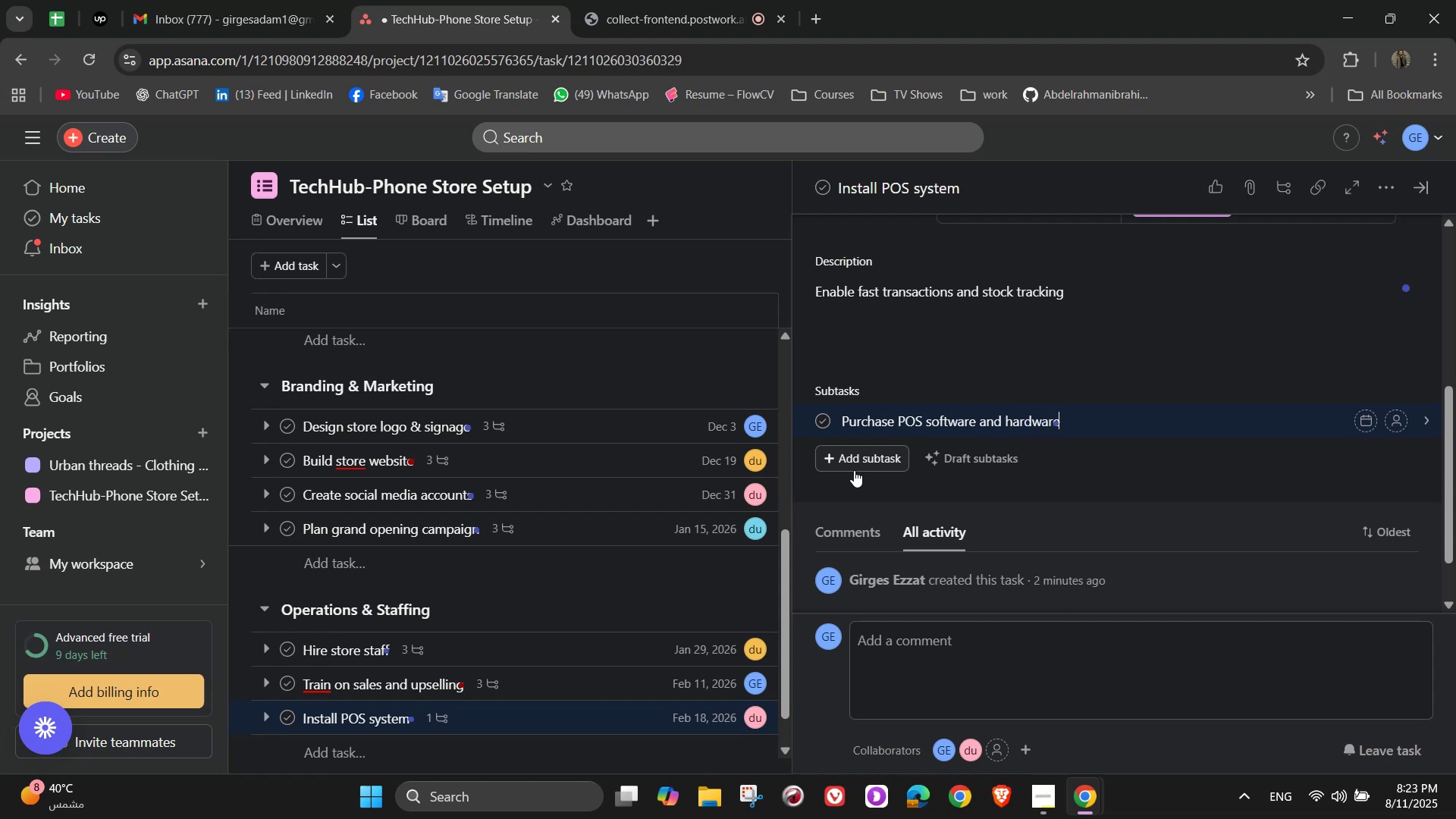 
key(Enter)
 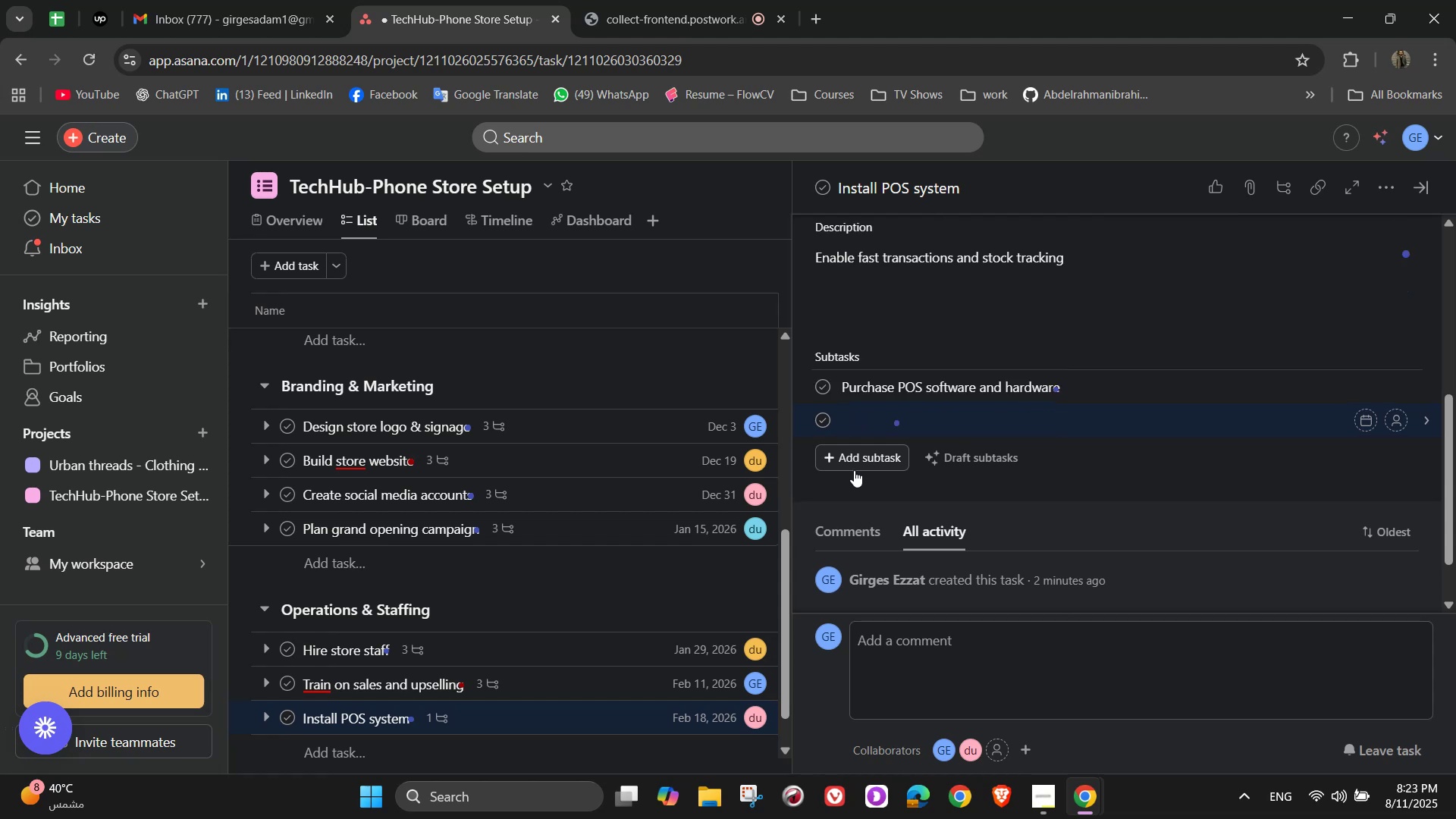 
type(Connet)
key(Backspace)
type(ct payment f)
key(Backspace)
type(gateways4)
key(Backspace)
 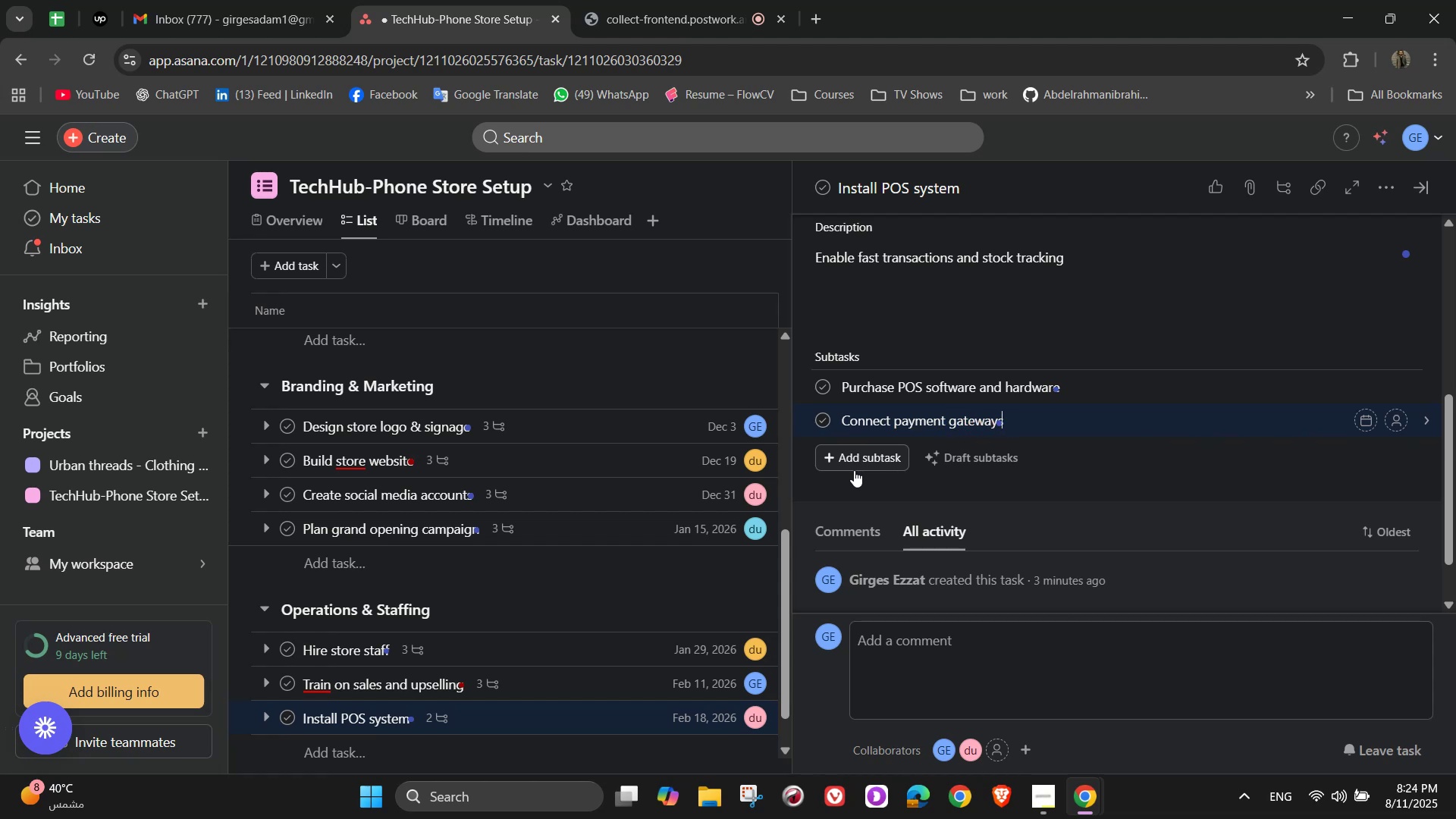 
key(Enter)
 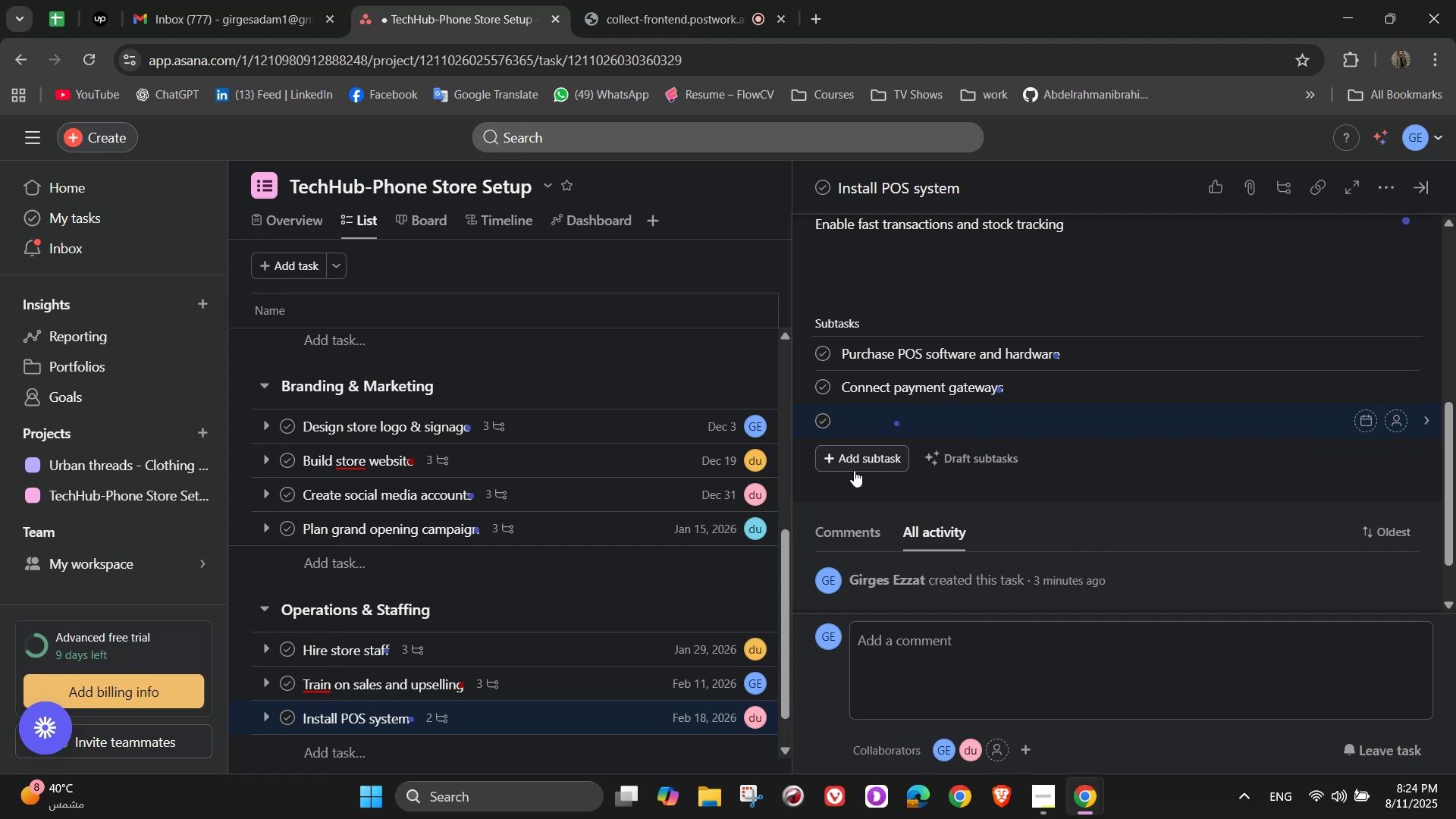 
type(Test for smoth)
key(Backspace)
key(Backspace)
type(oth operation)
 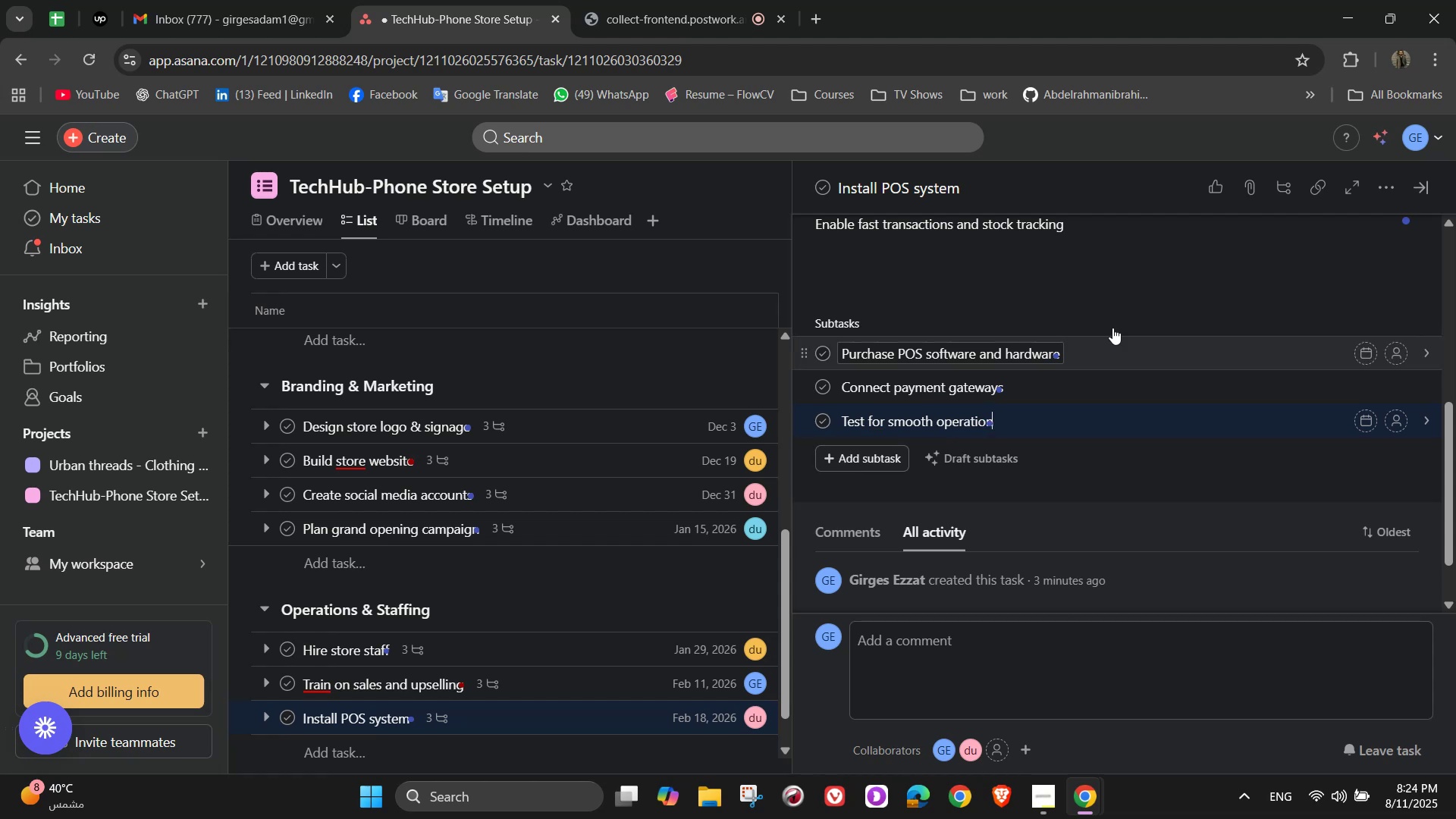 
left_click([1394, 350])
 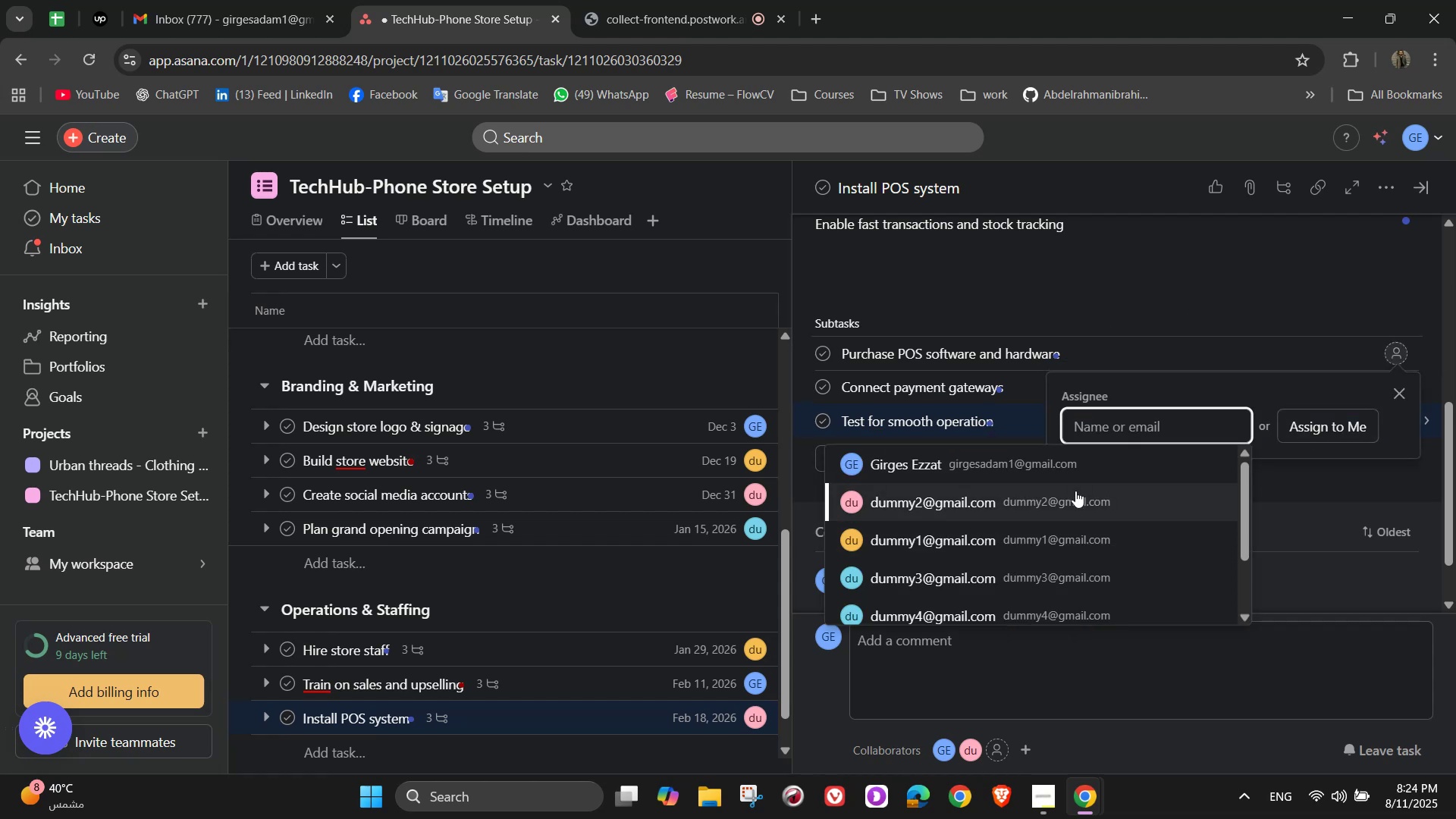 
left_click([1072, 498])
 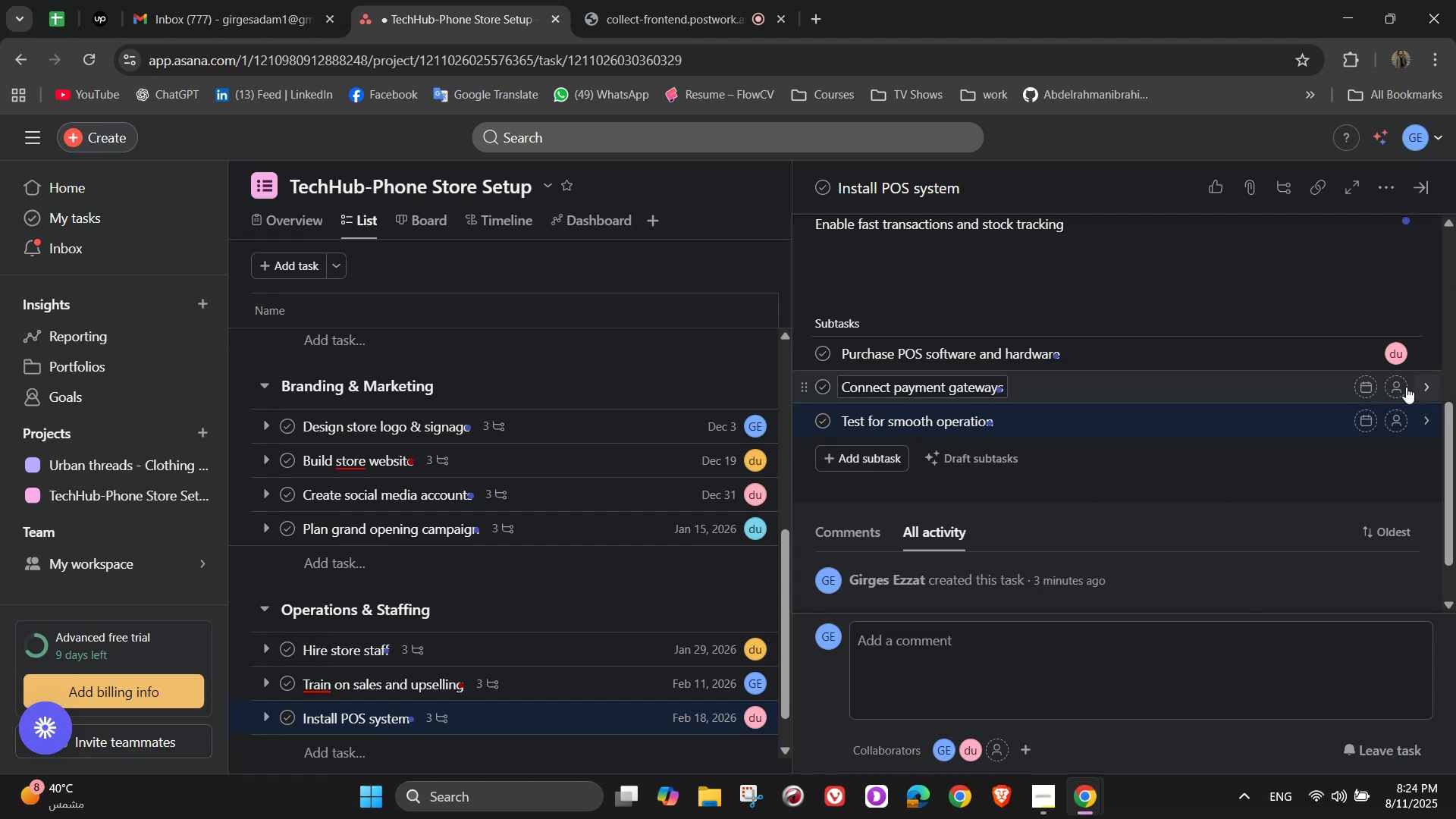 
left_click([1399, 384])
 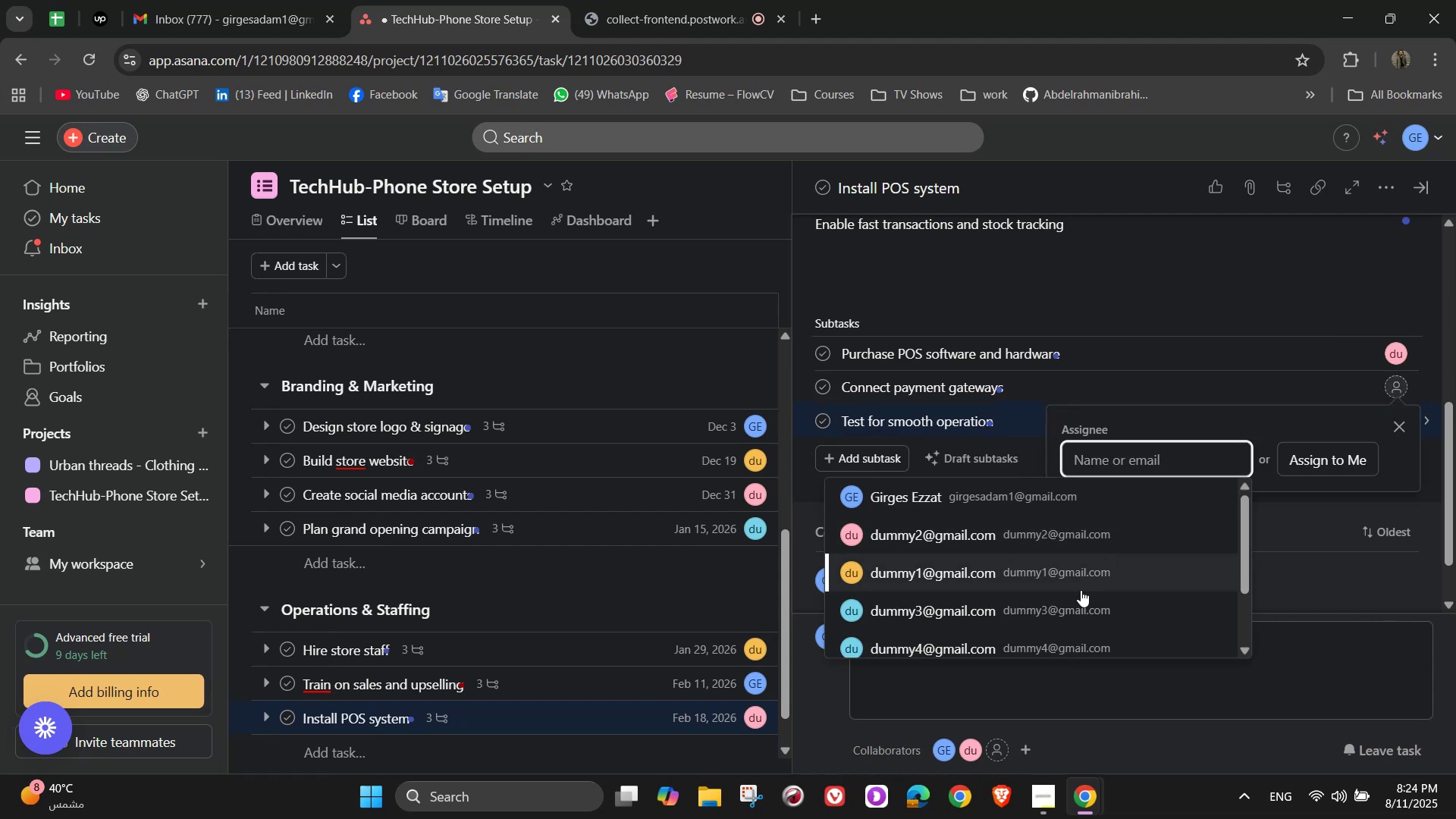 
left_click([1078, 581])
 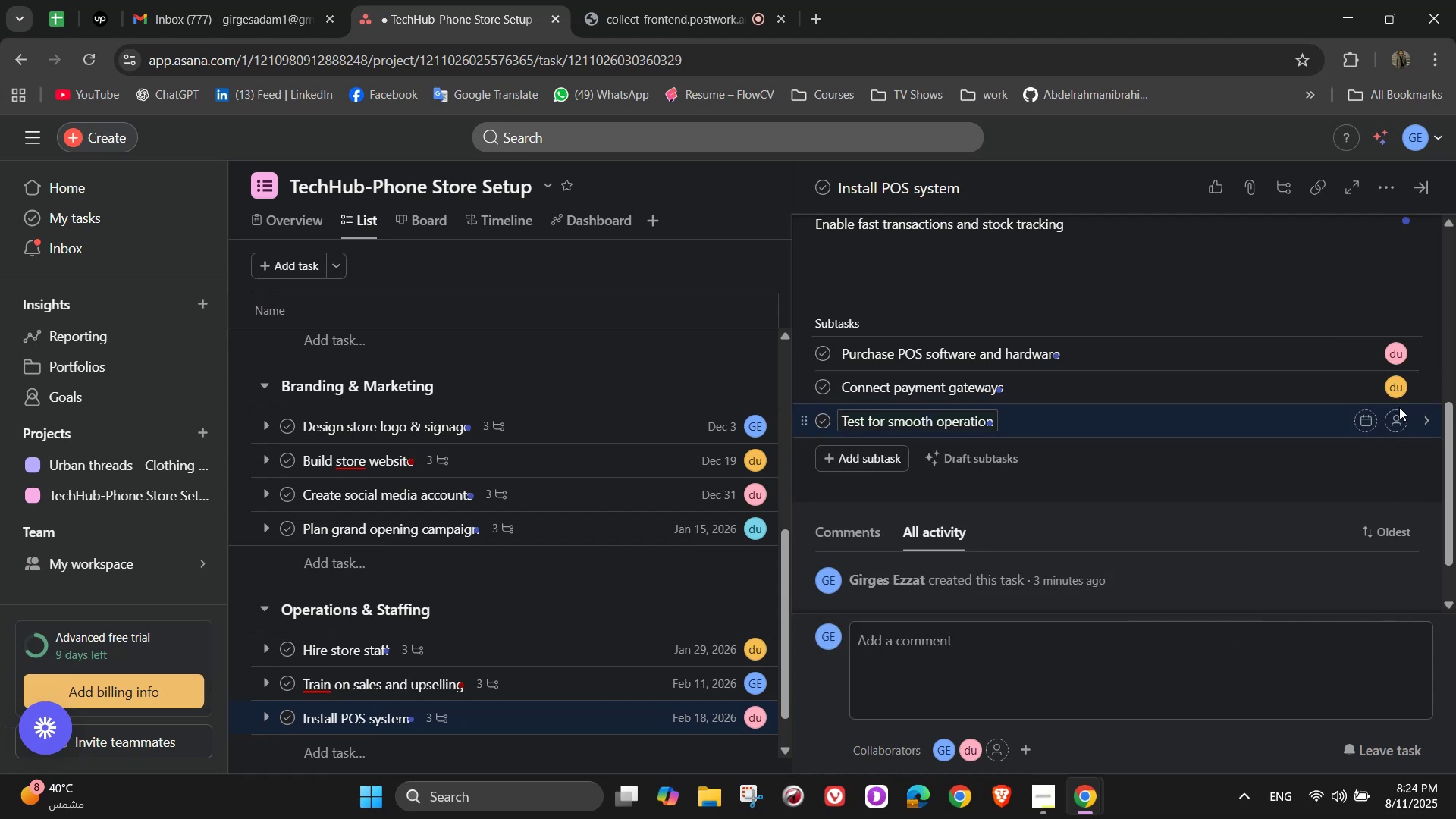 
left_click([1402, 416])
 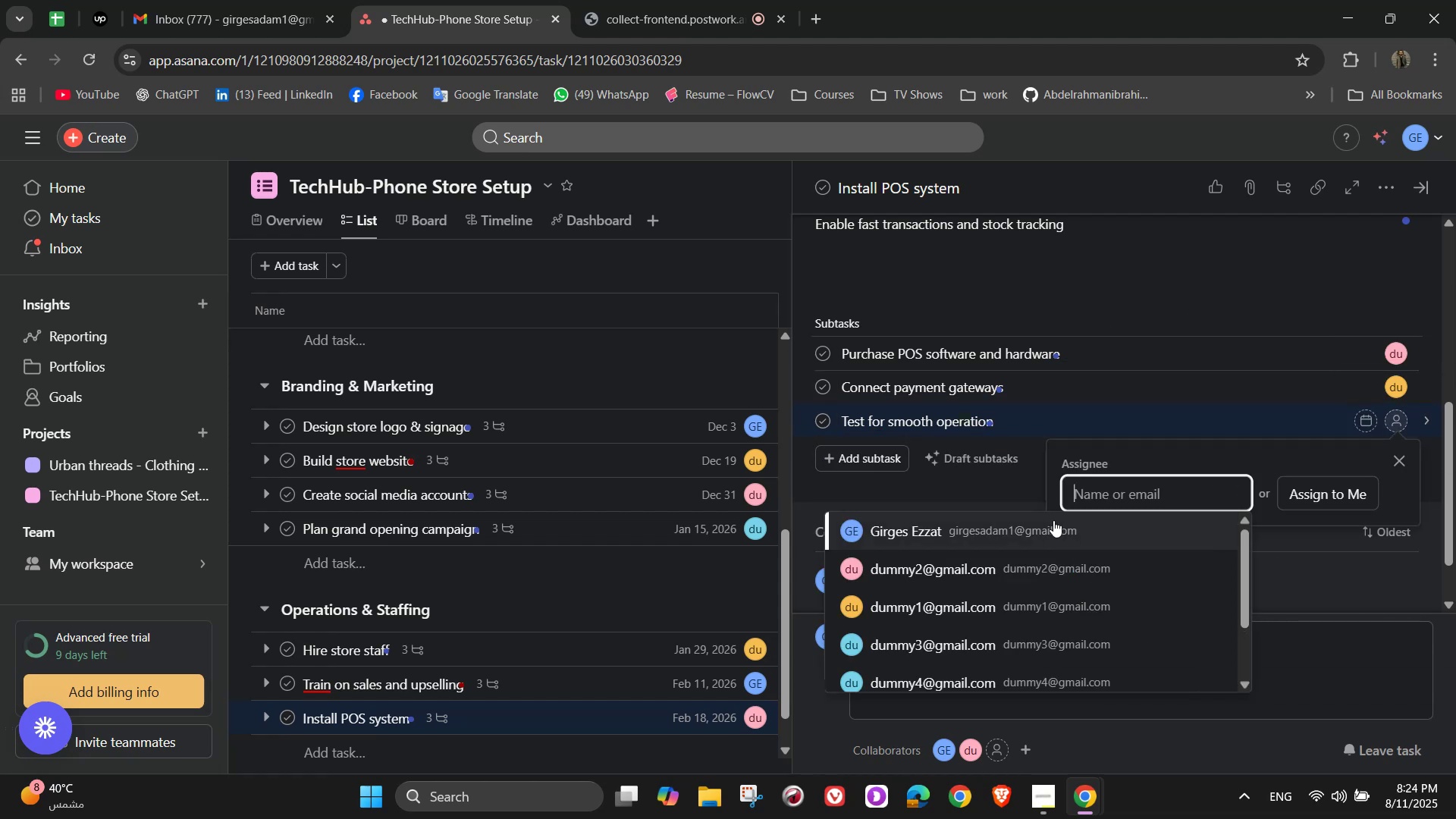 
left_click([1053, 520])
 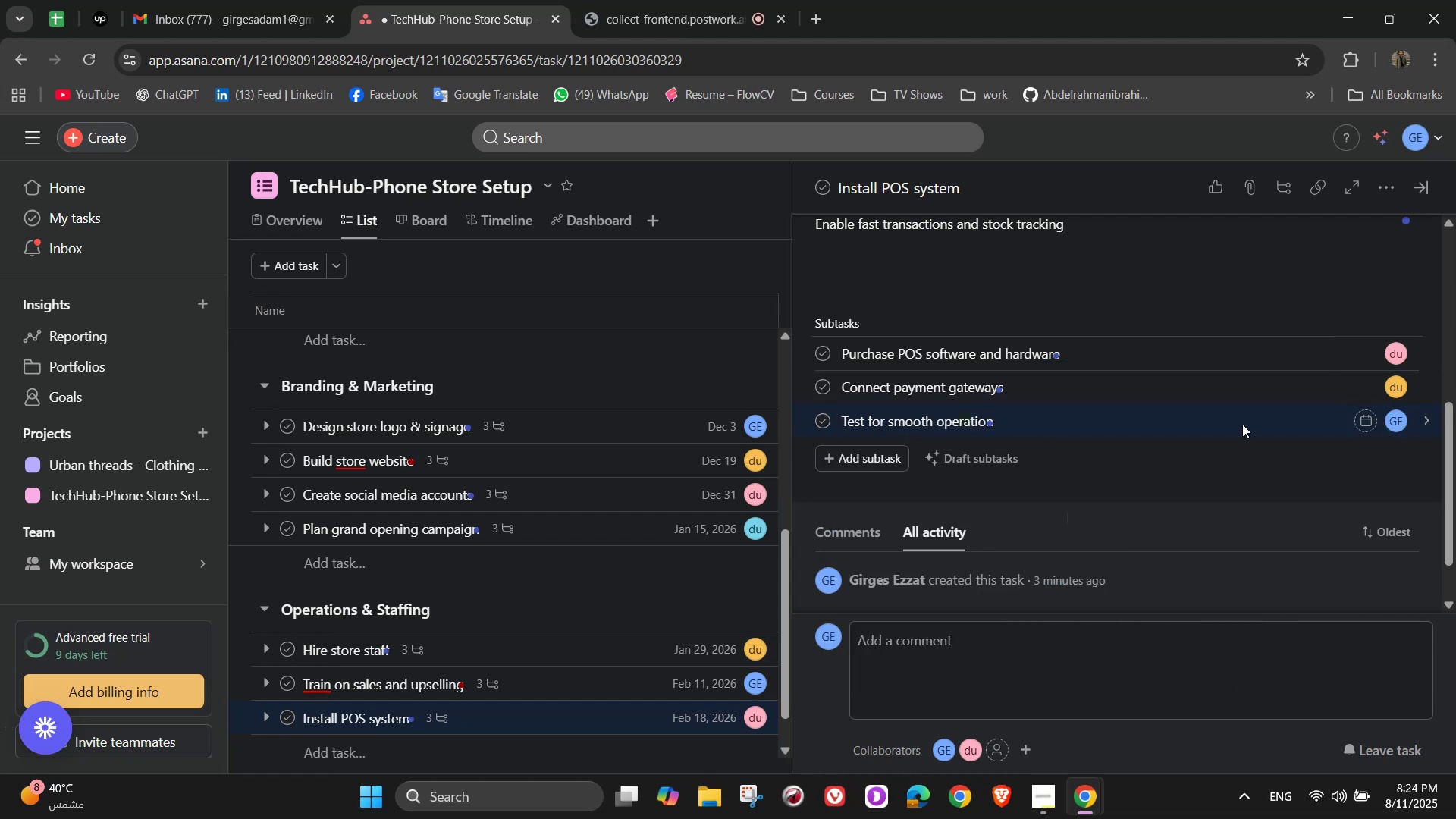 
scroll: coordinate [1326, 381], scroll_direction: up, amount: 7.0
 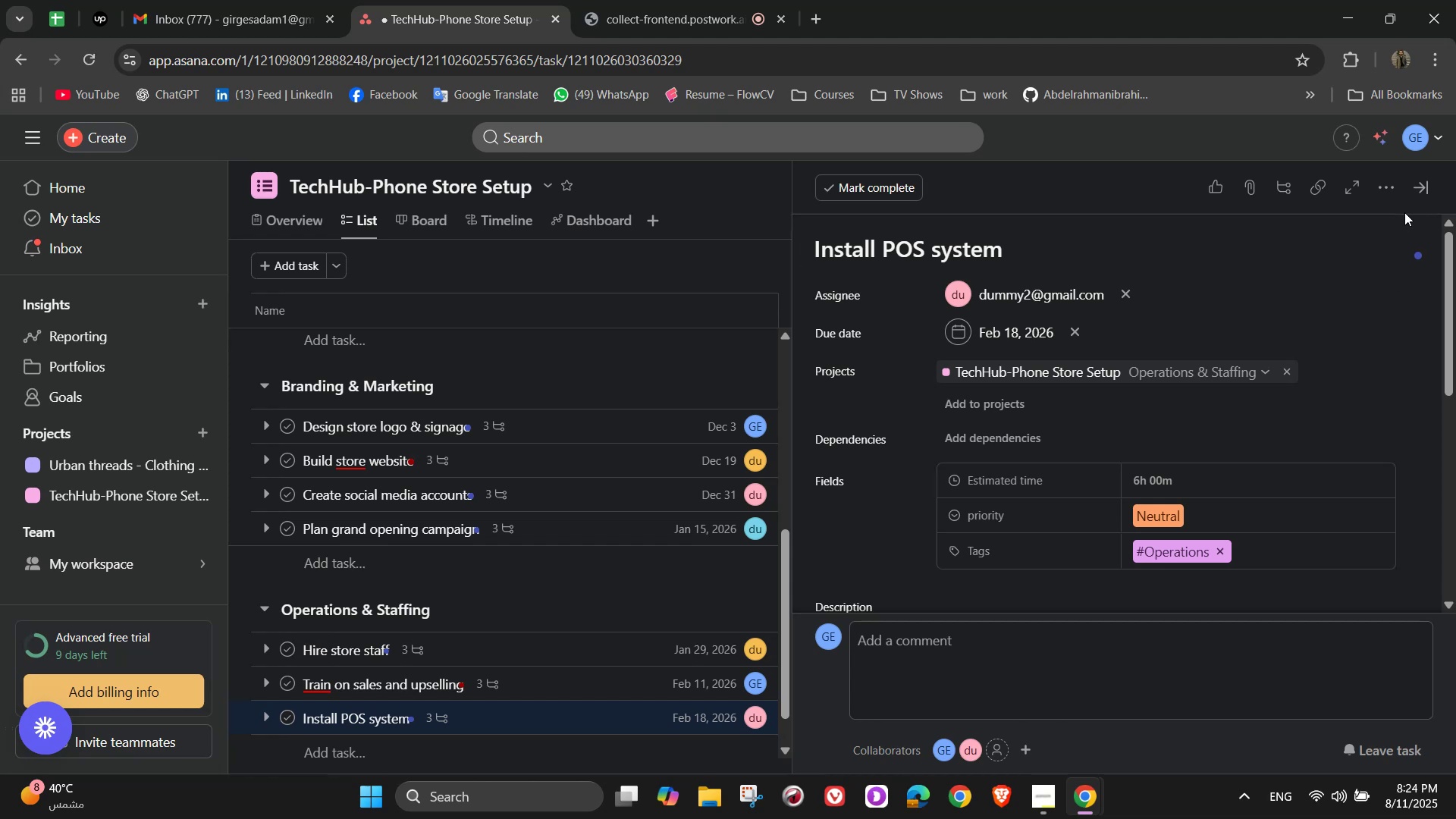 
left_click([1420, 192])
 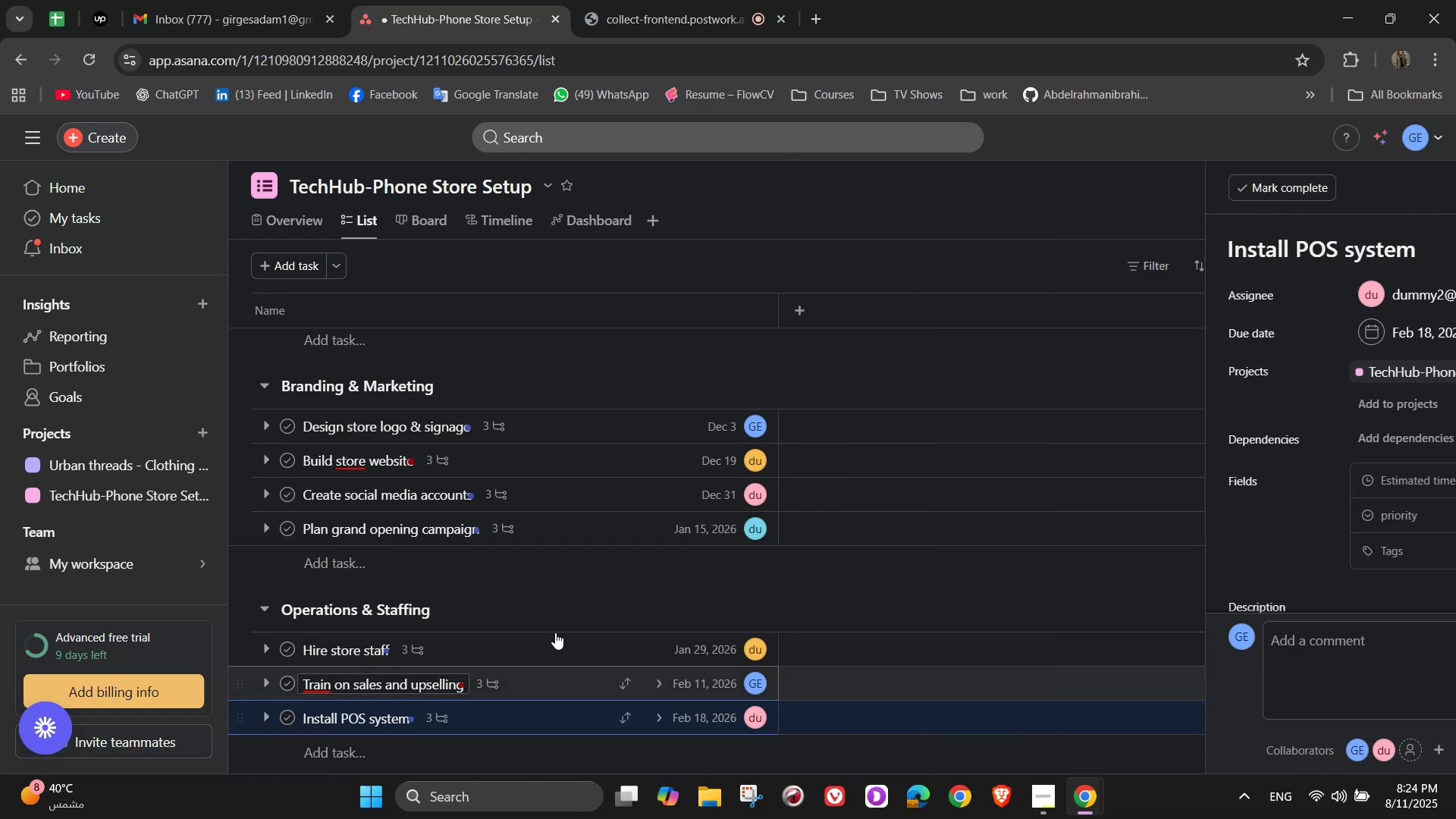 
scroll: coordinate [485, 639], scroll_direction: down, amount: 3.0
 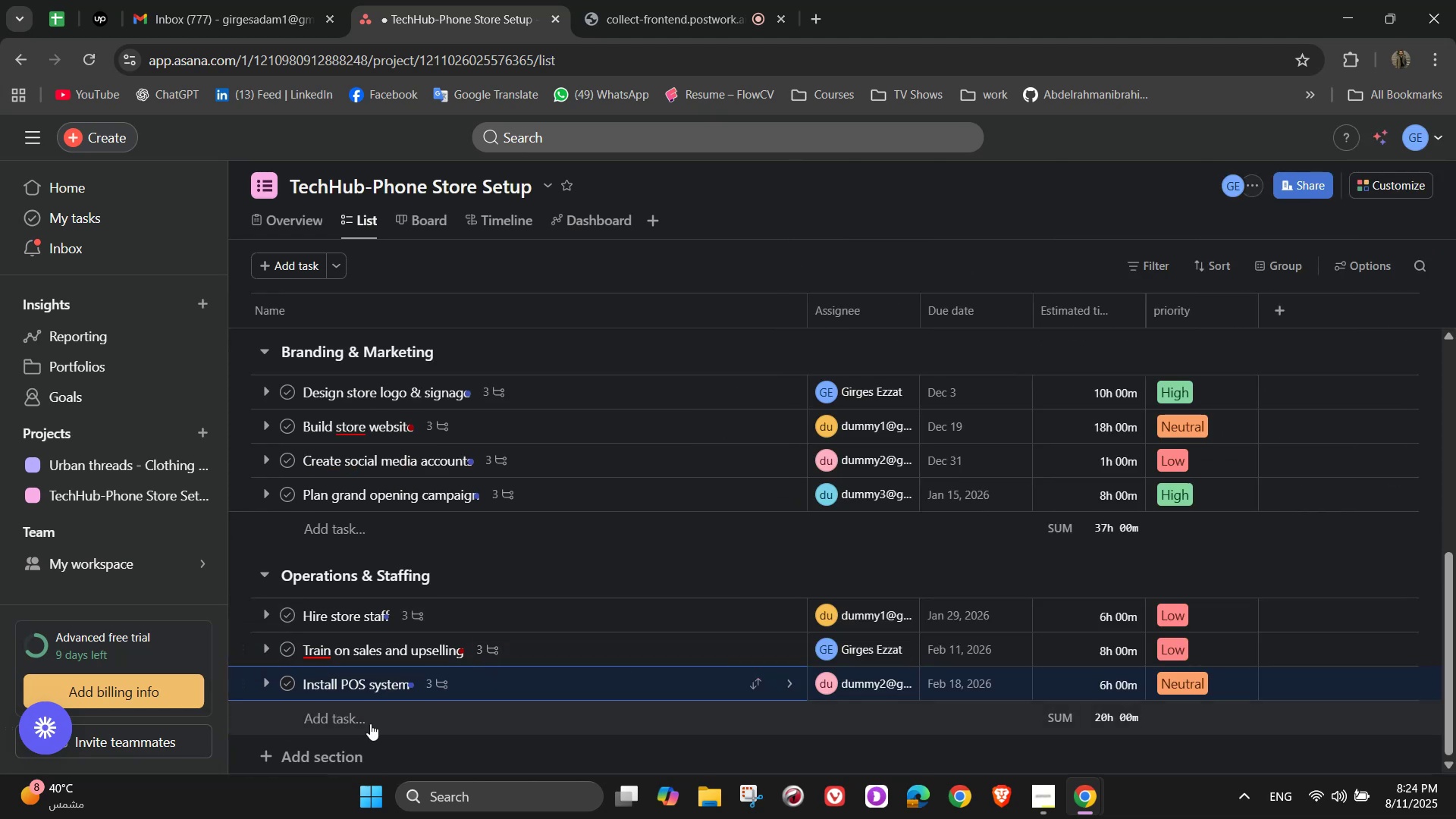 
wait(5.27)
 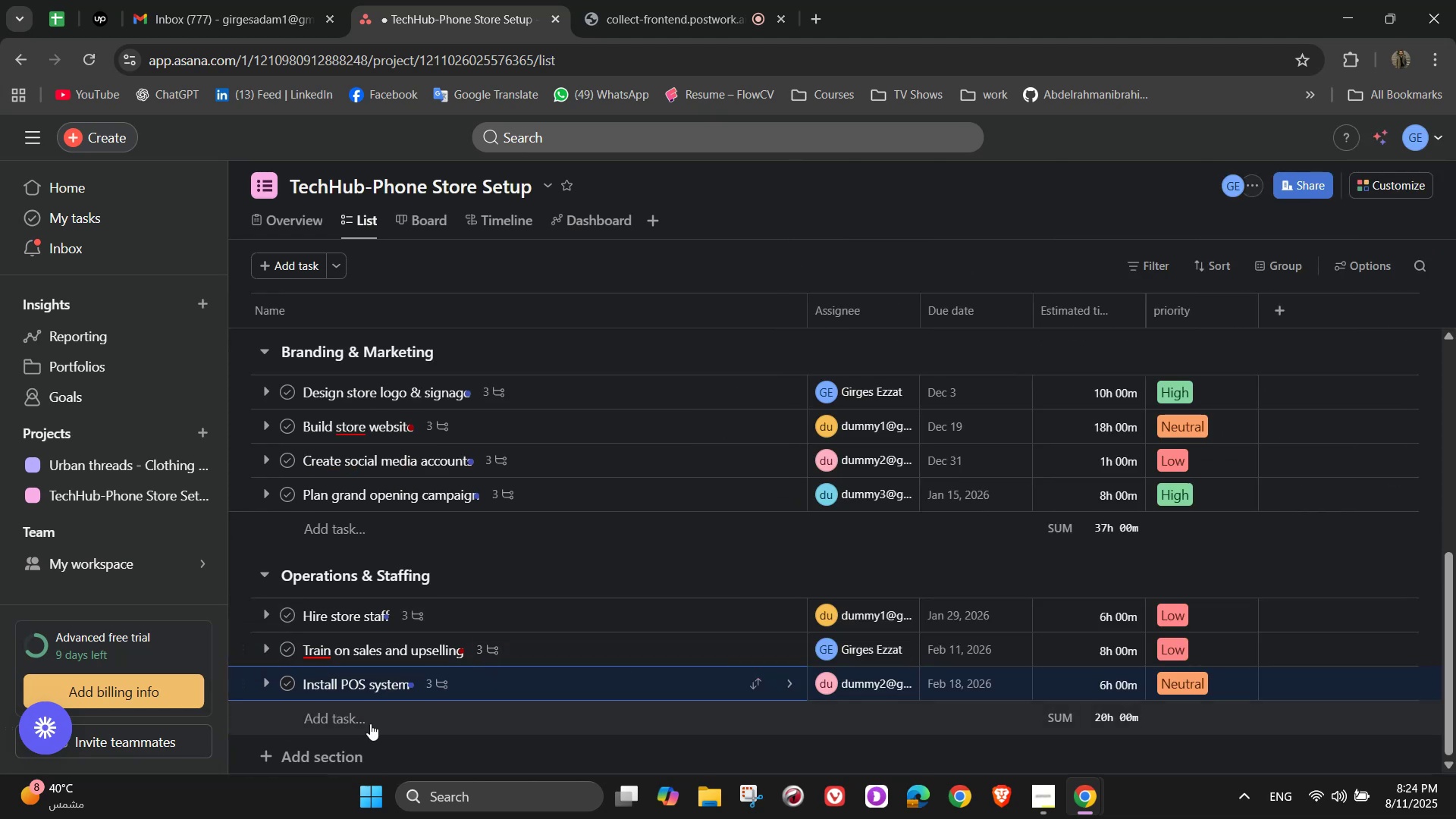 
left_click_drag(start_coordinate=[370, 723], to_coordinate=[370, 710])
 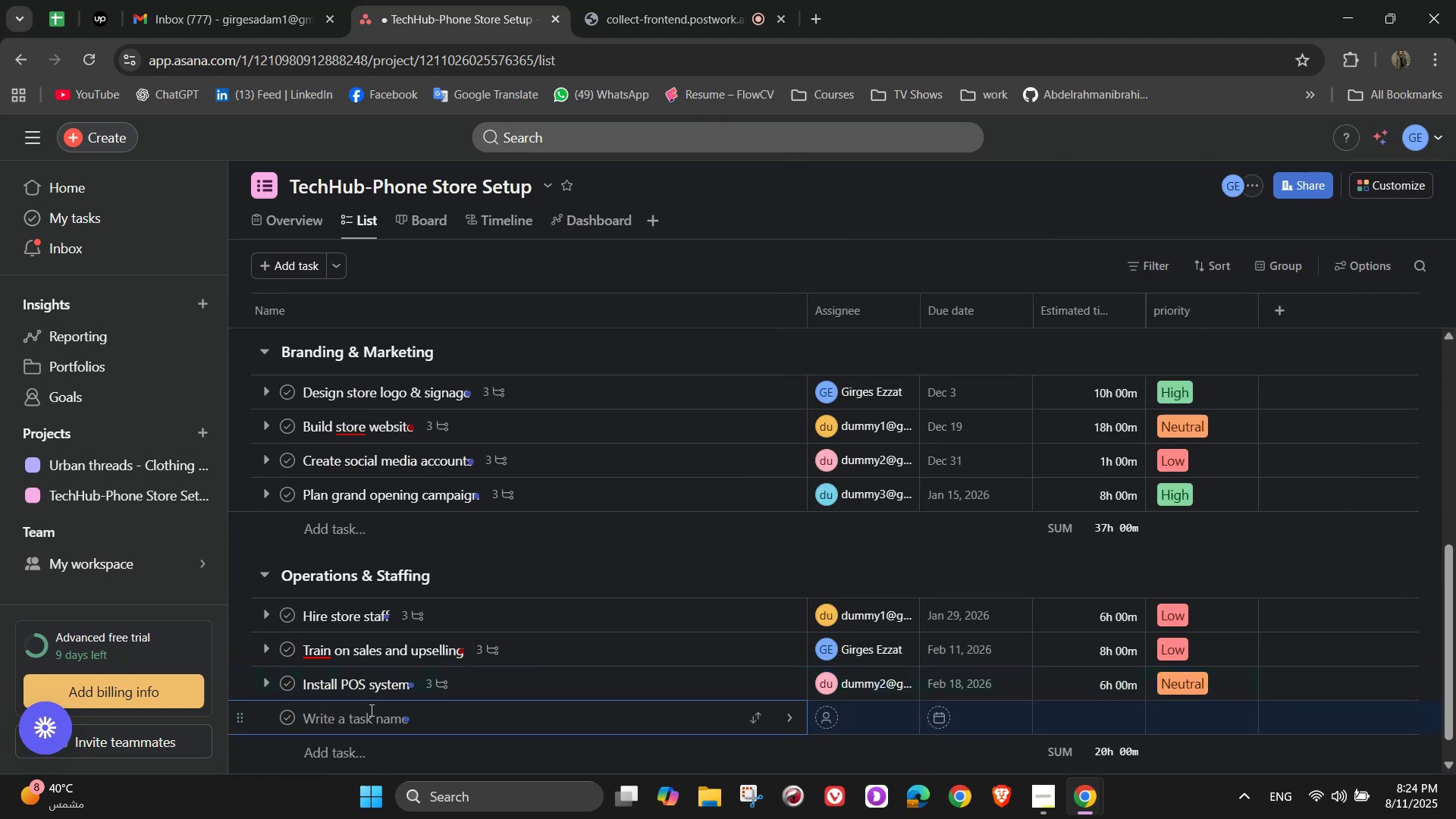 
type(Set store pok)
key(Backspace)
type(licies)
 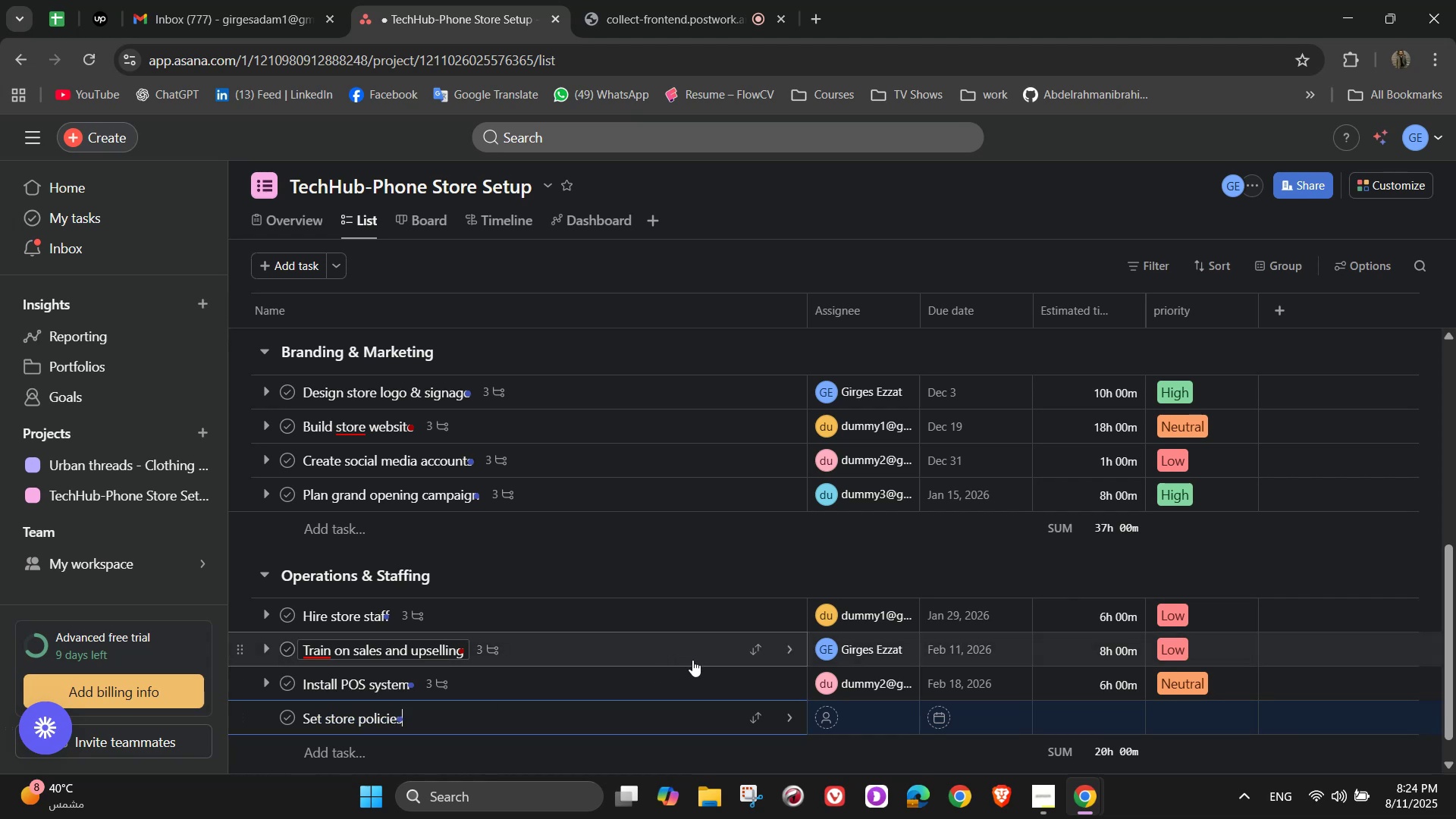 
mouse_move([788, 698])
 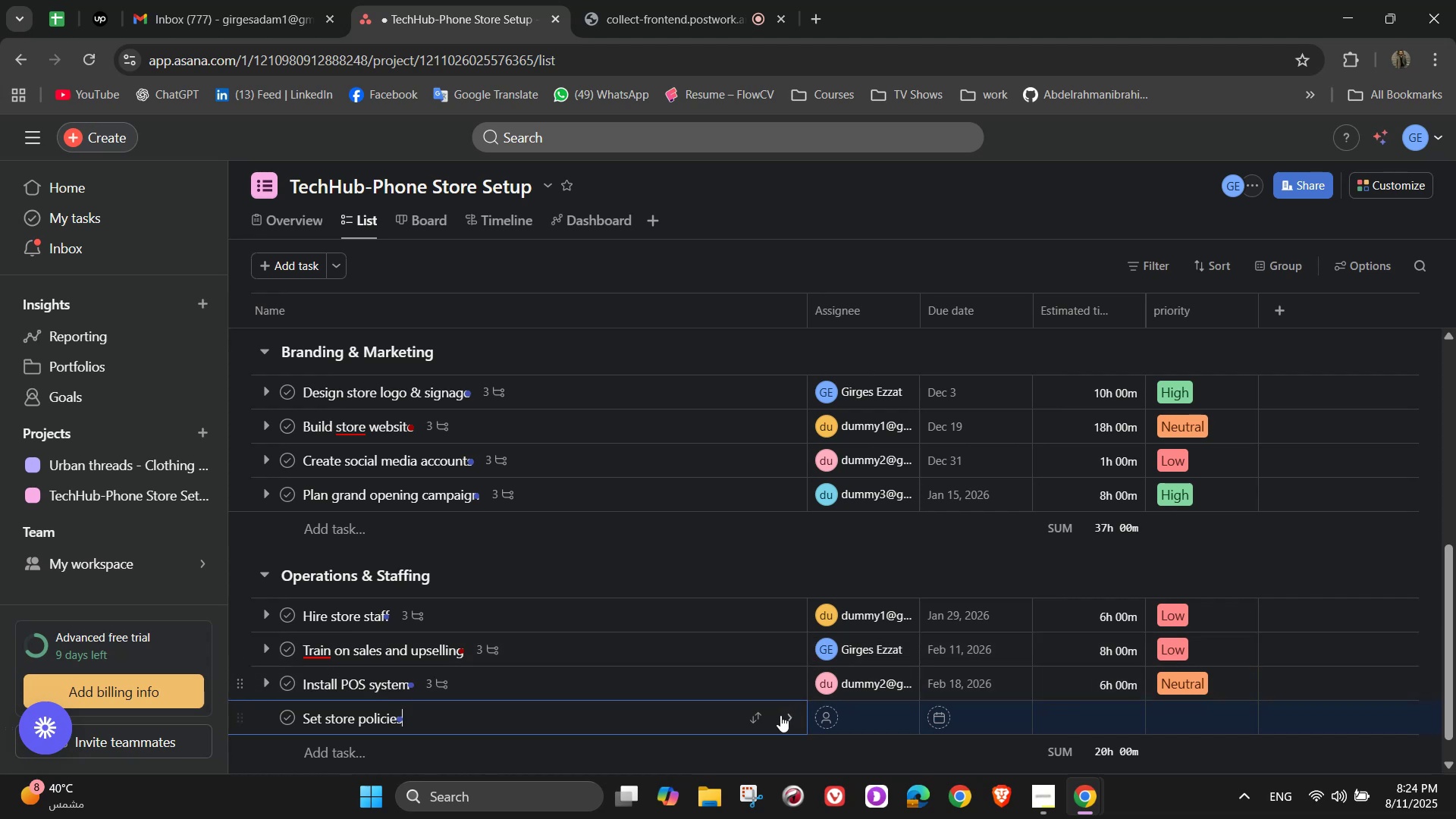 
left_click([780, 716])
 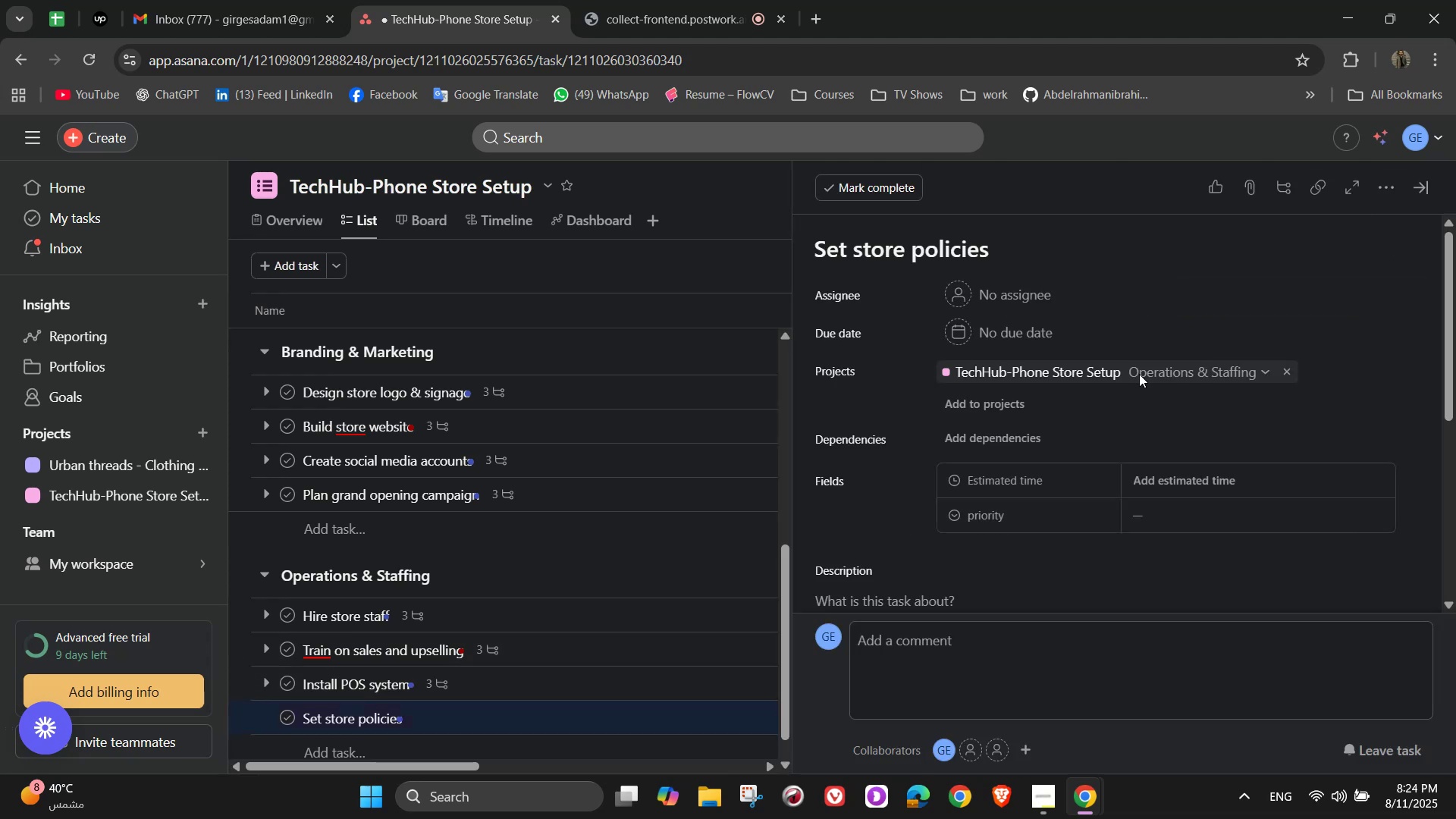 
left_click([1021, 299])
 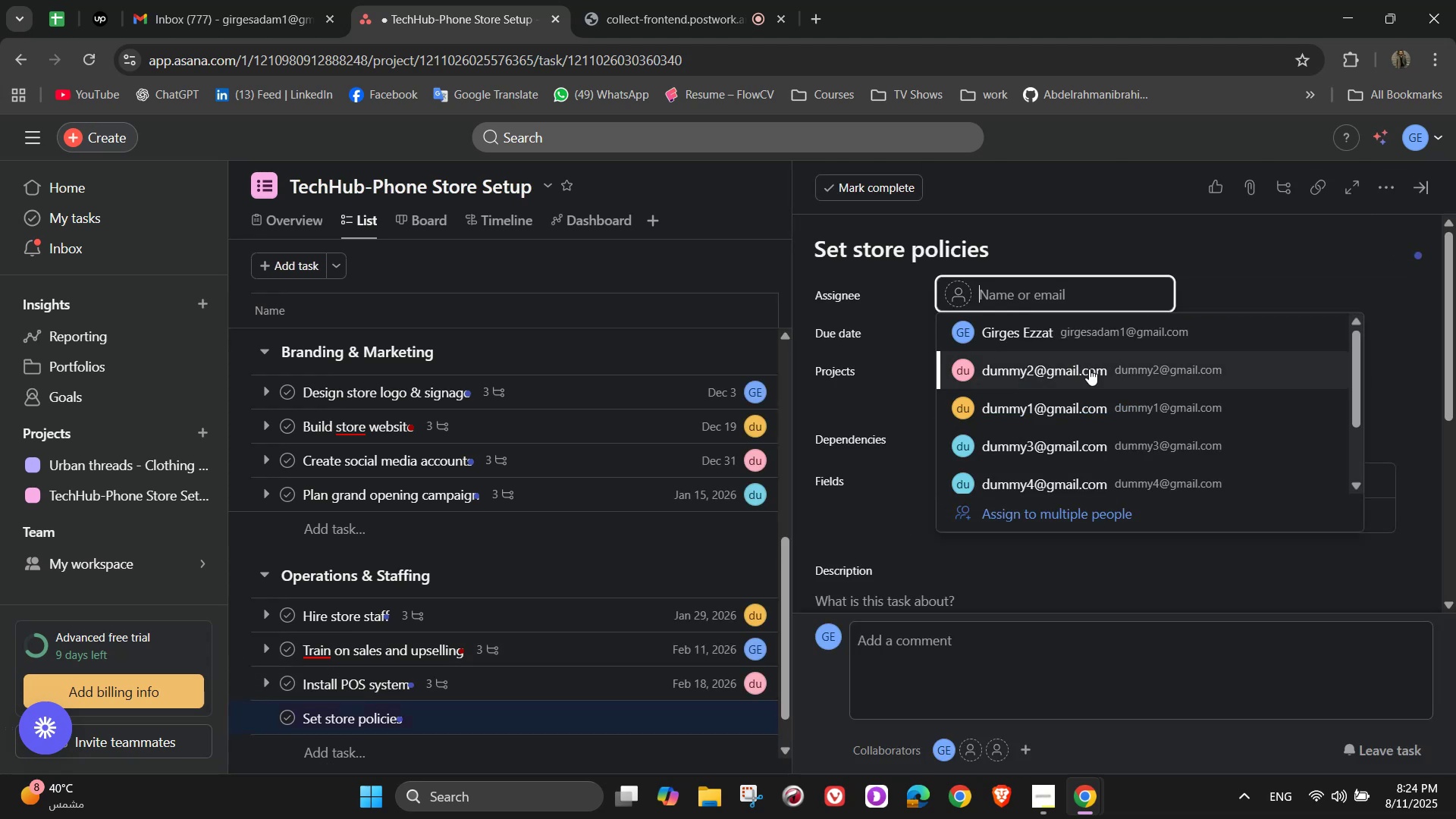 
left_click([1100, 403])
 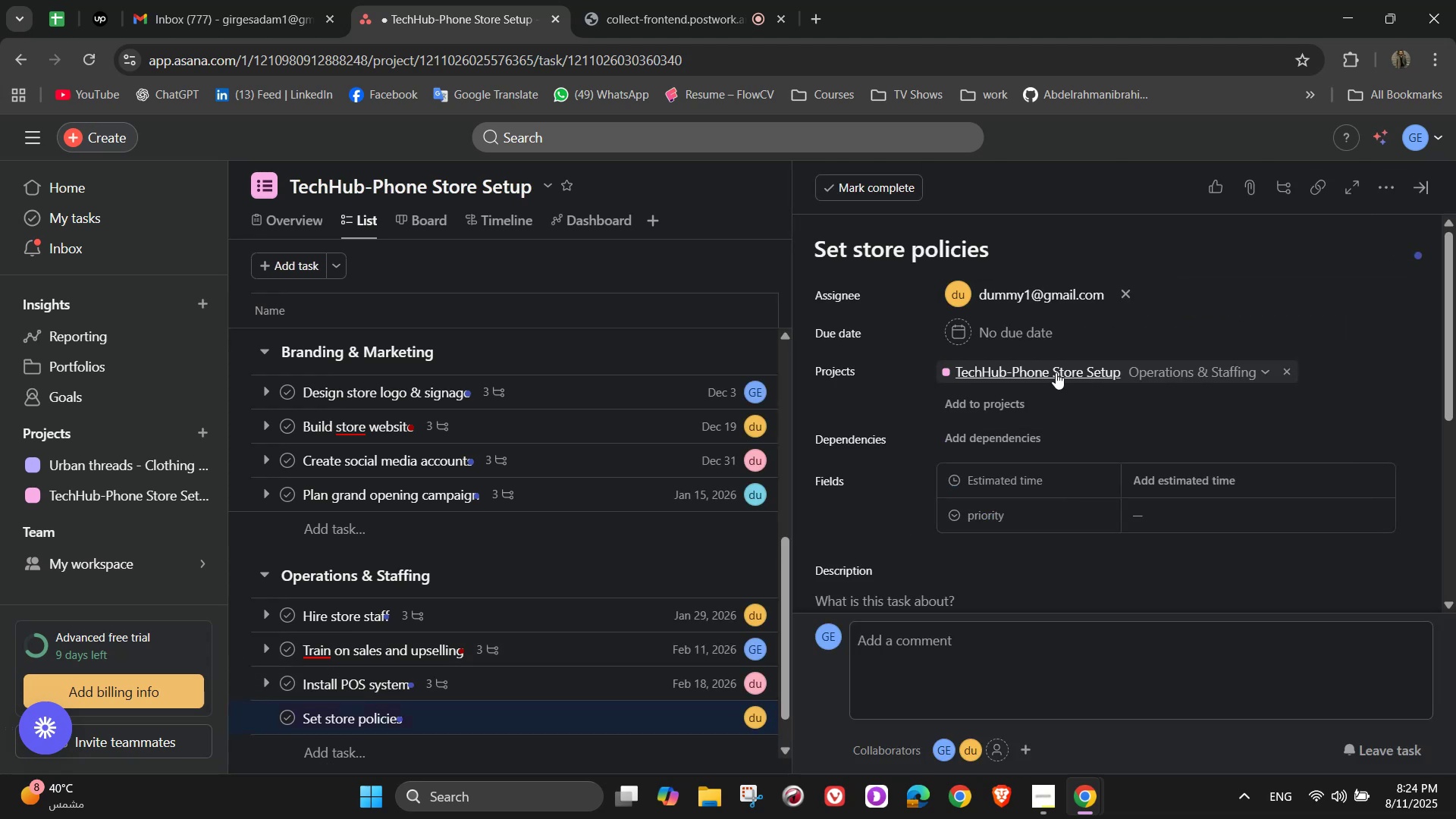 
left_click([1015, 318])
 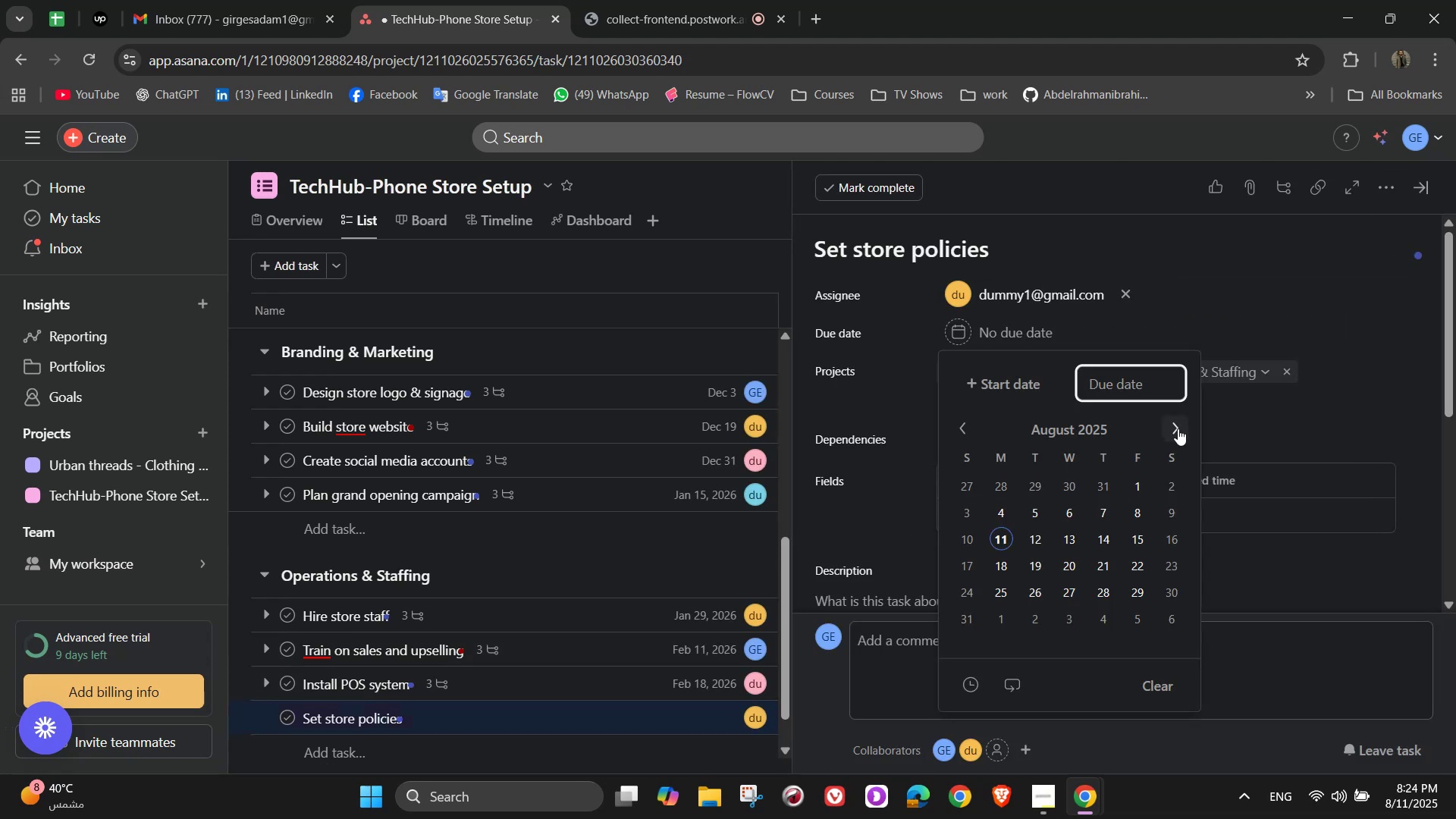 
double_click([1178, 429])
 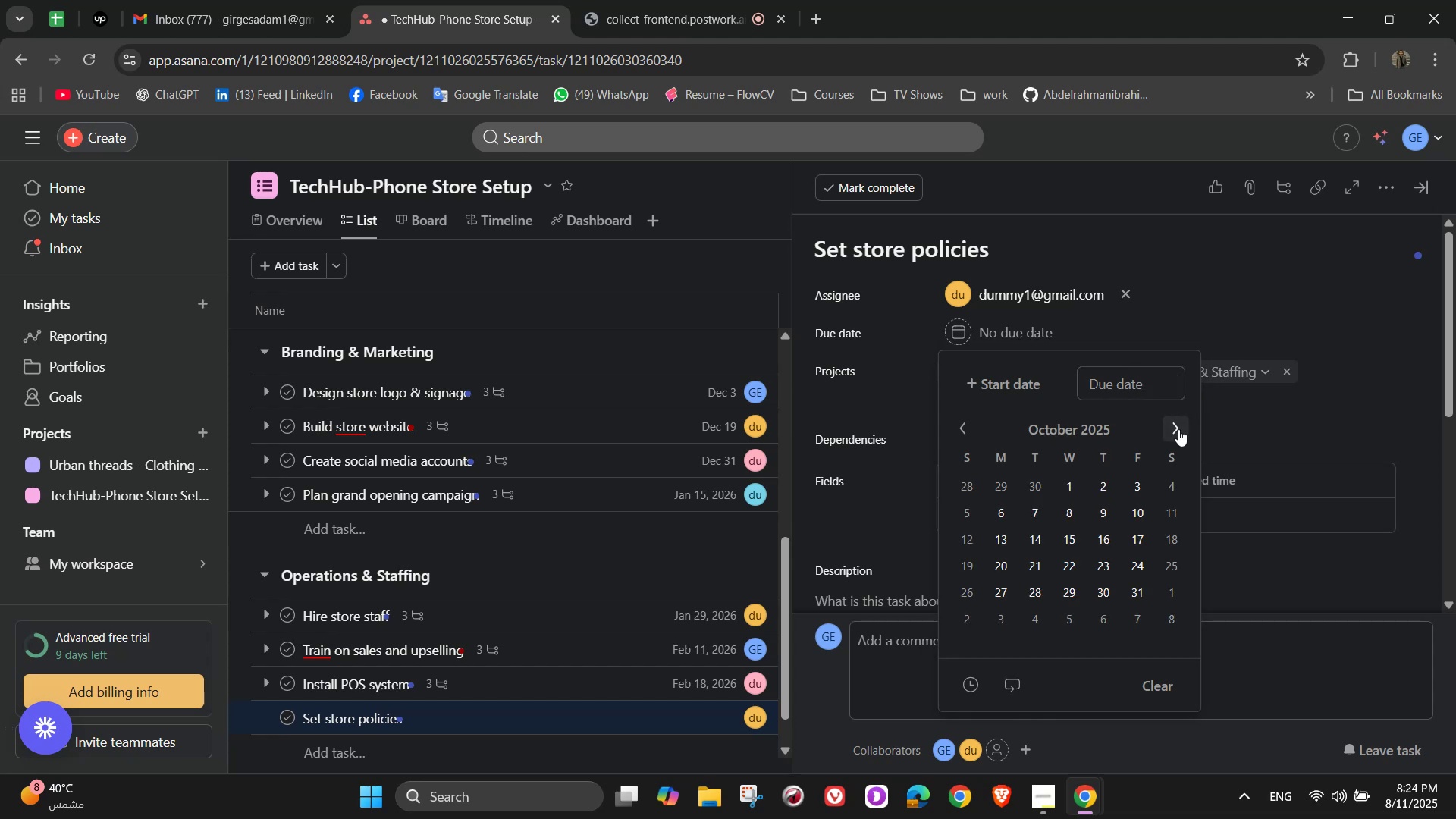 
triple_click([1178, 429])
 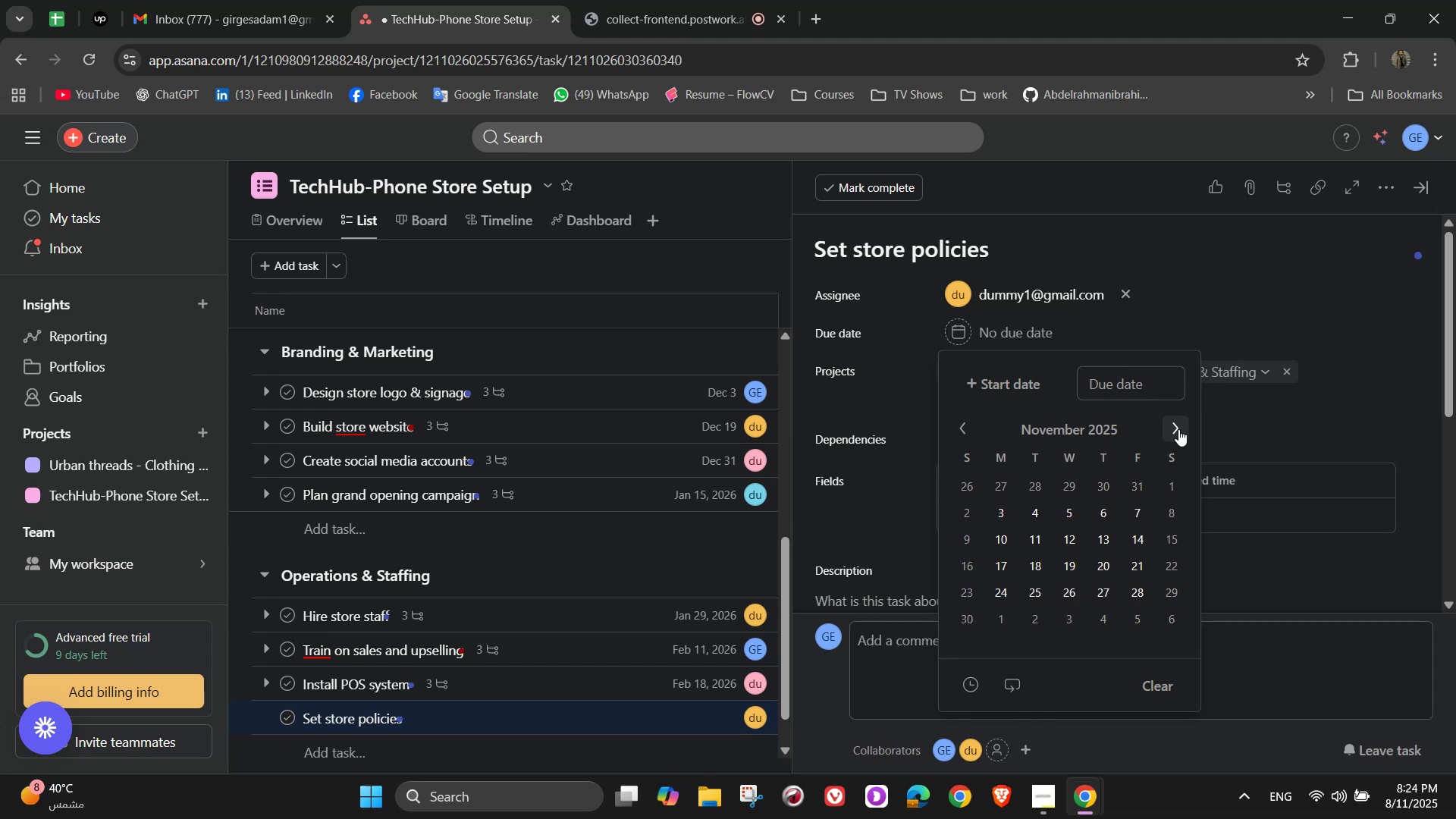 
triple_click([1178, 429])
 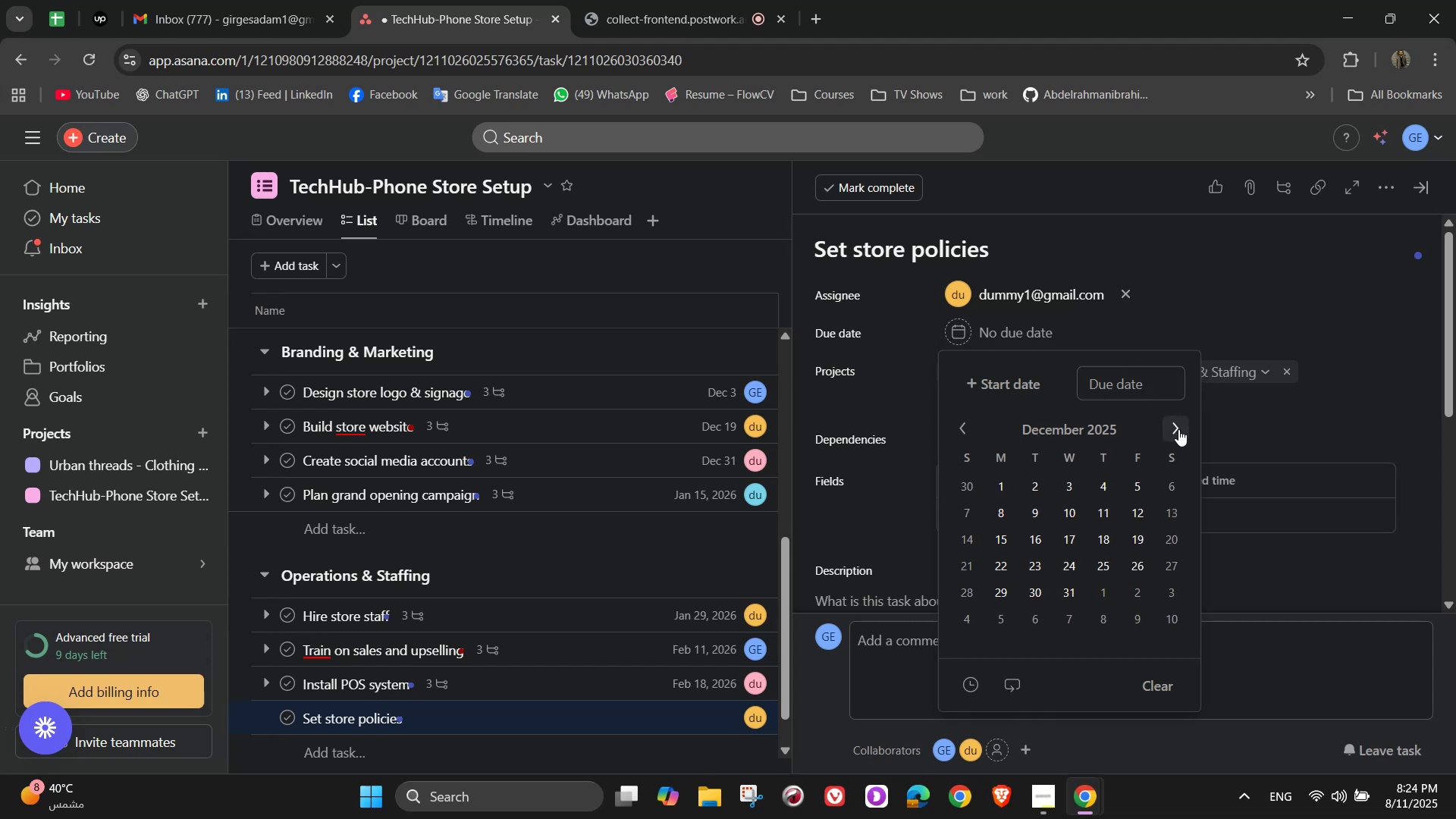 
triple_click([1178, 429])
 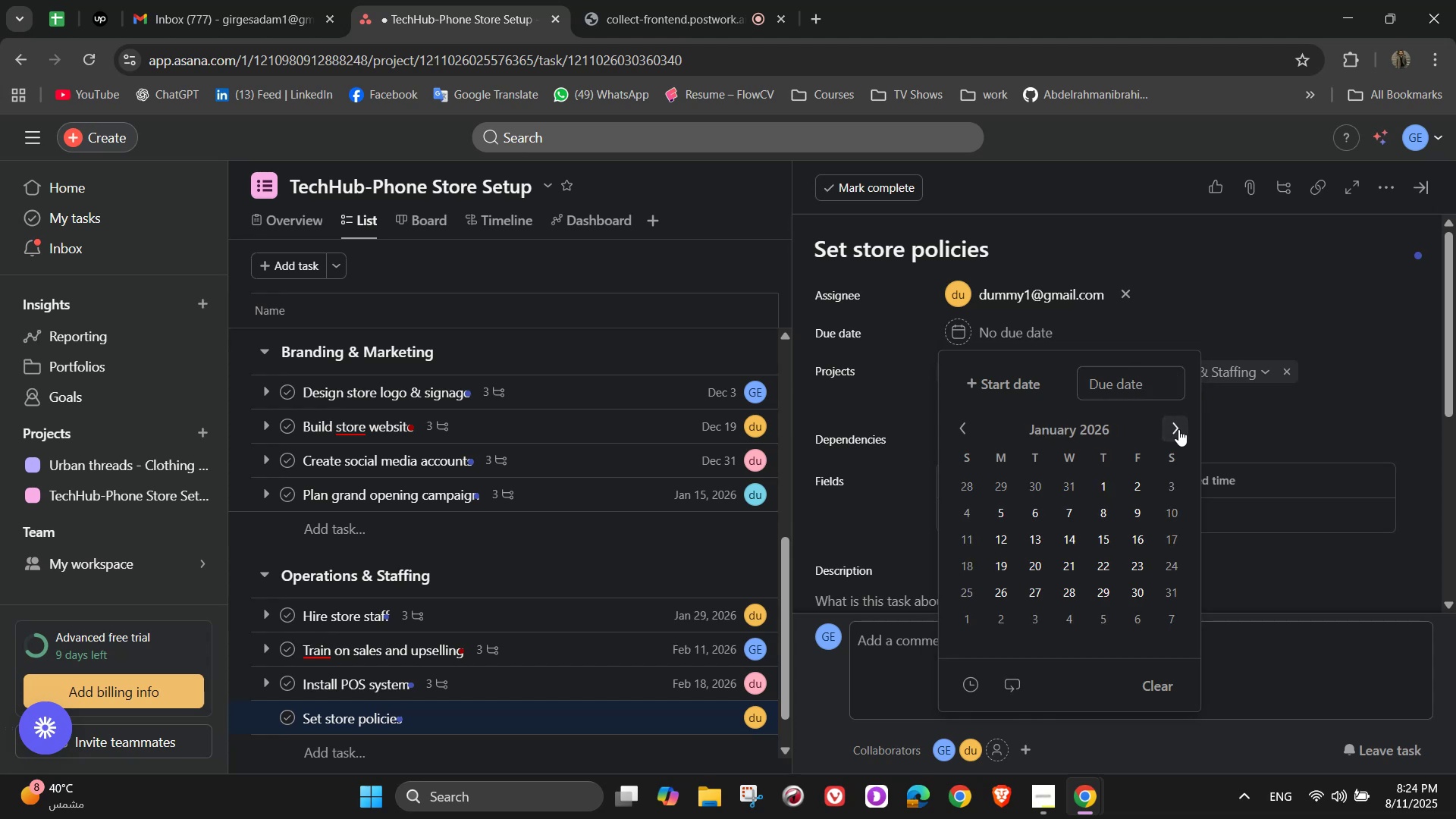 
triple_click([1178, 429])
 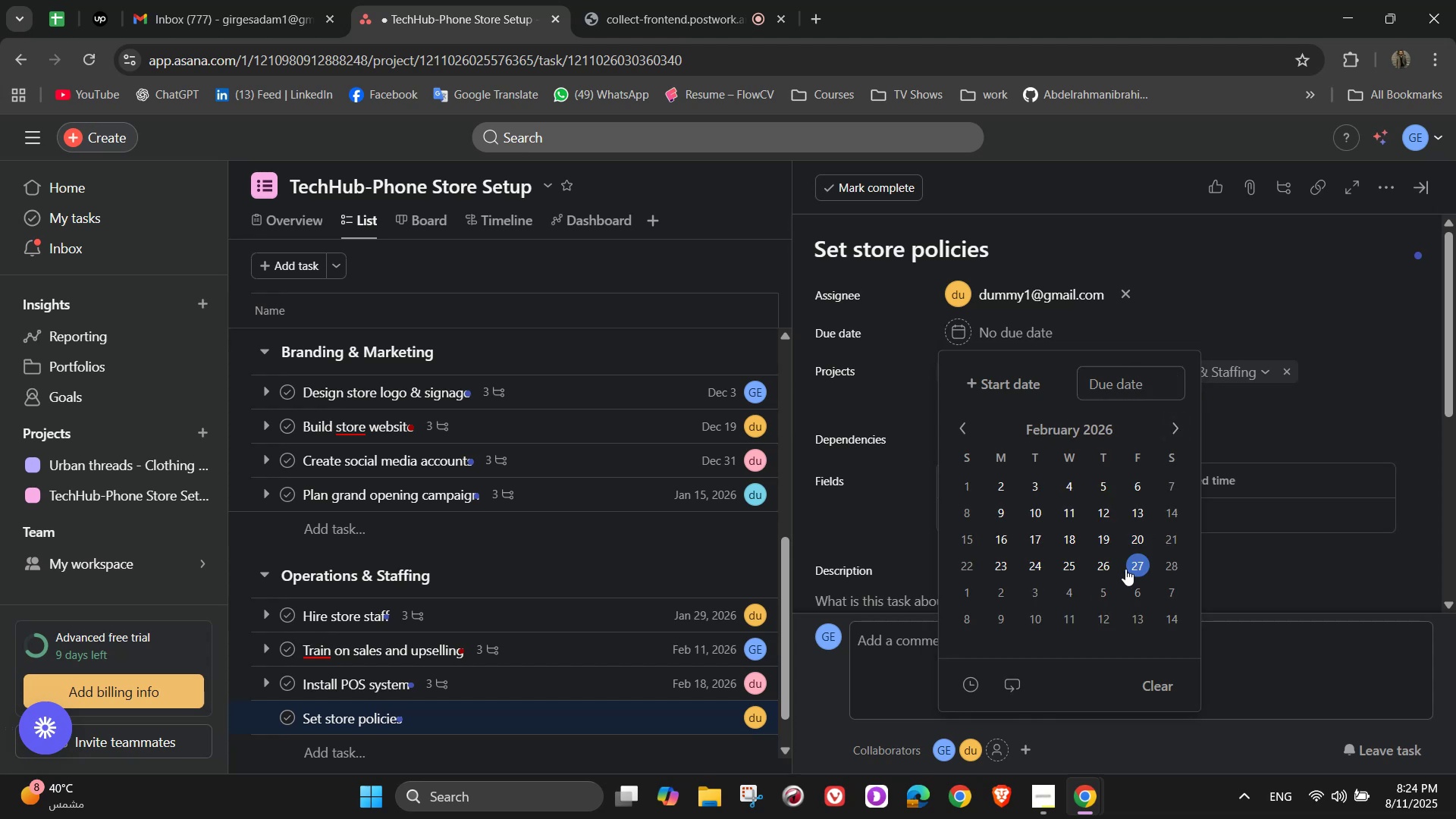 
left_click([1111, 563])
 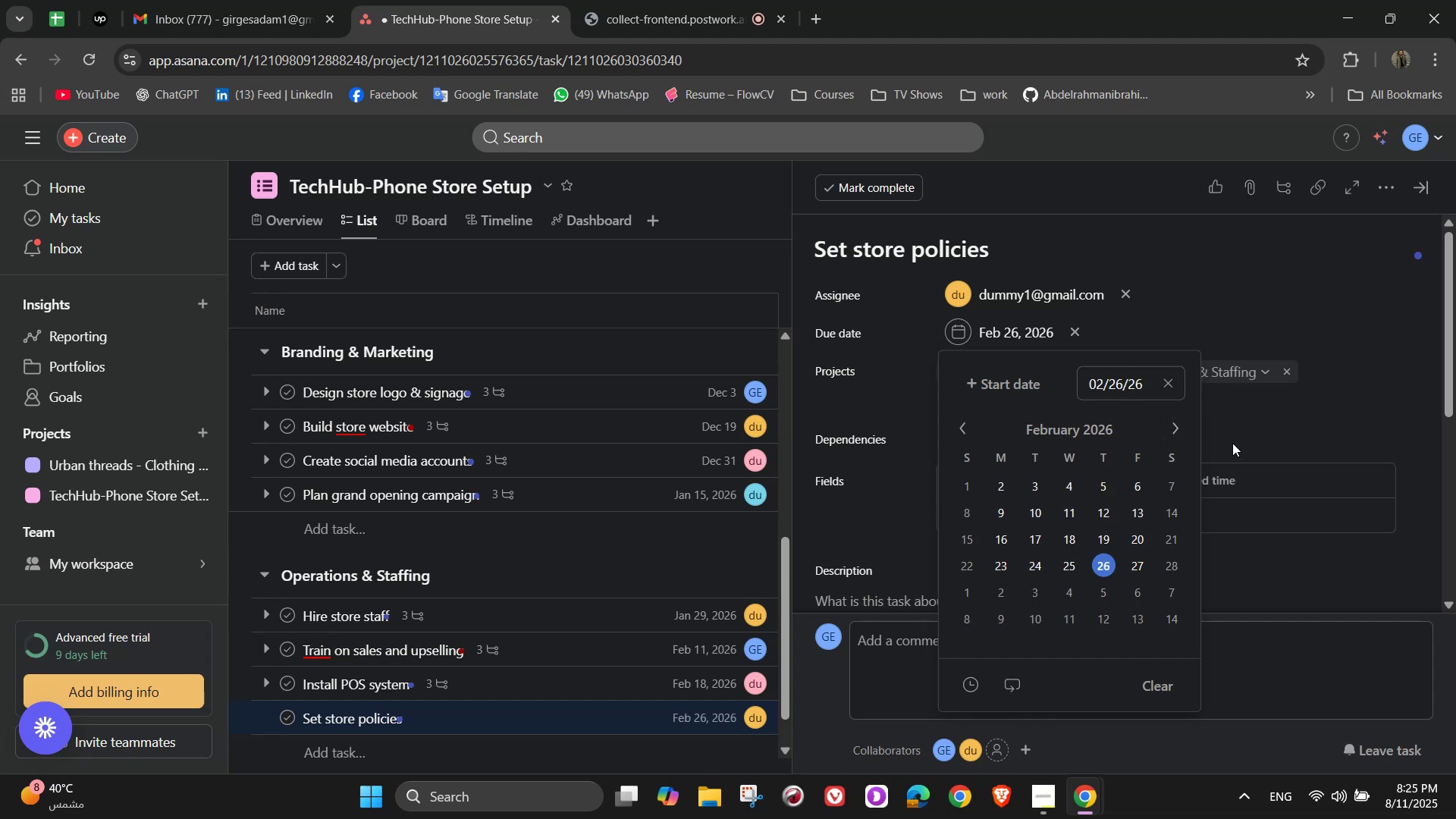 
left_click([1247, 425])
 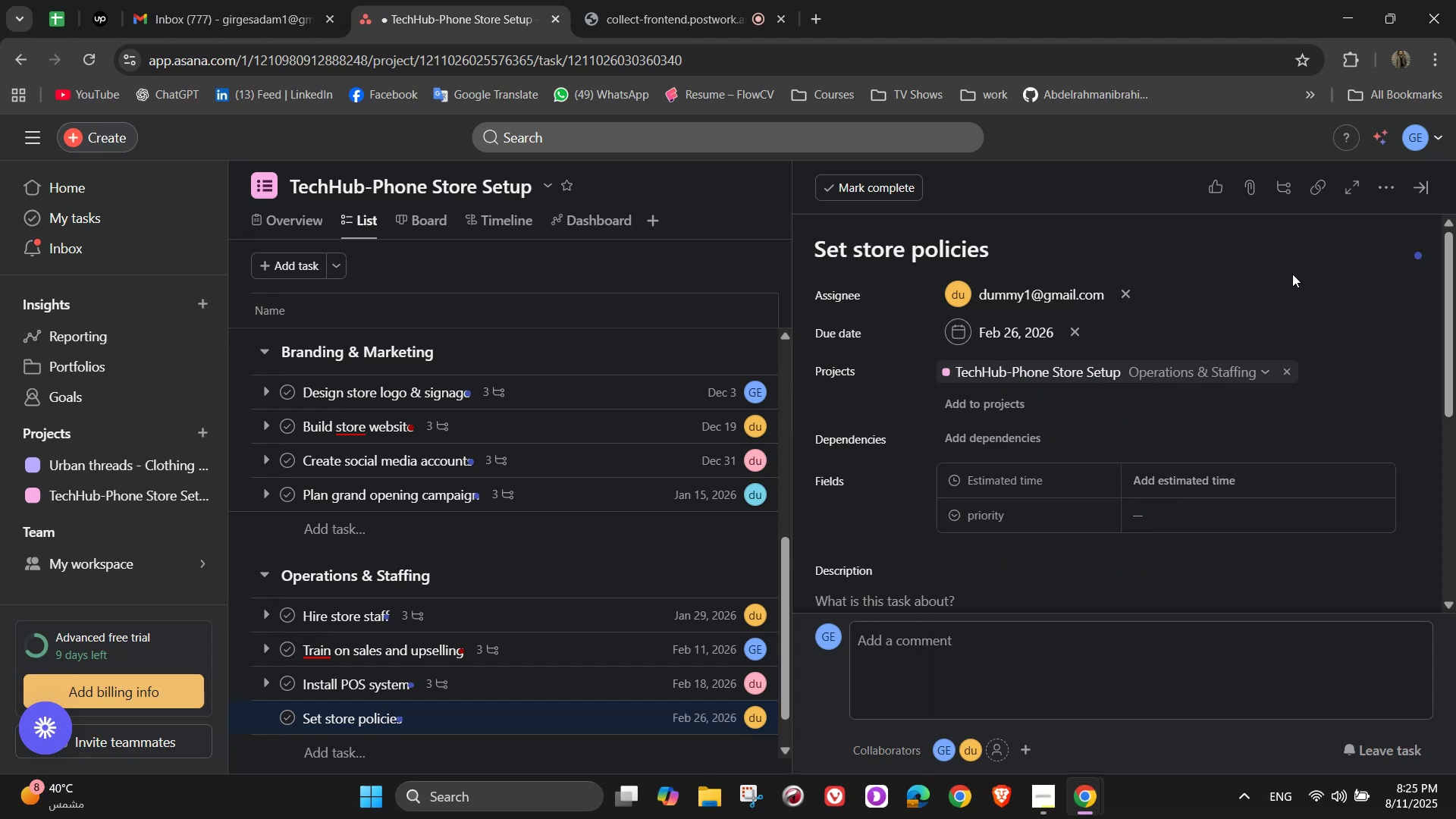 
left_click([1407, 184])
 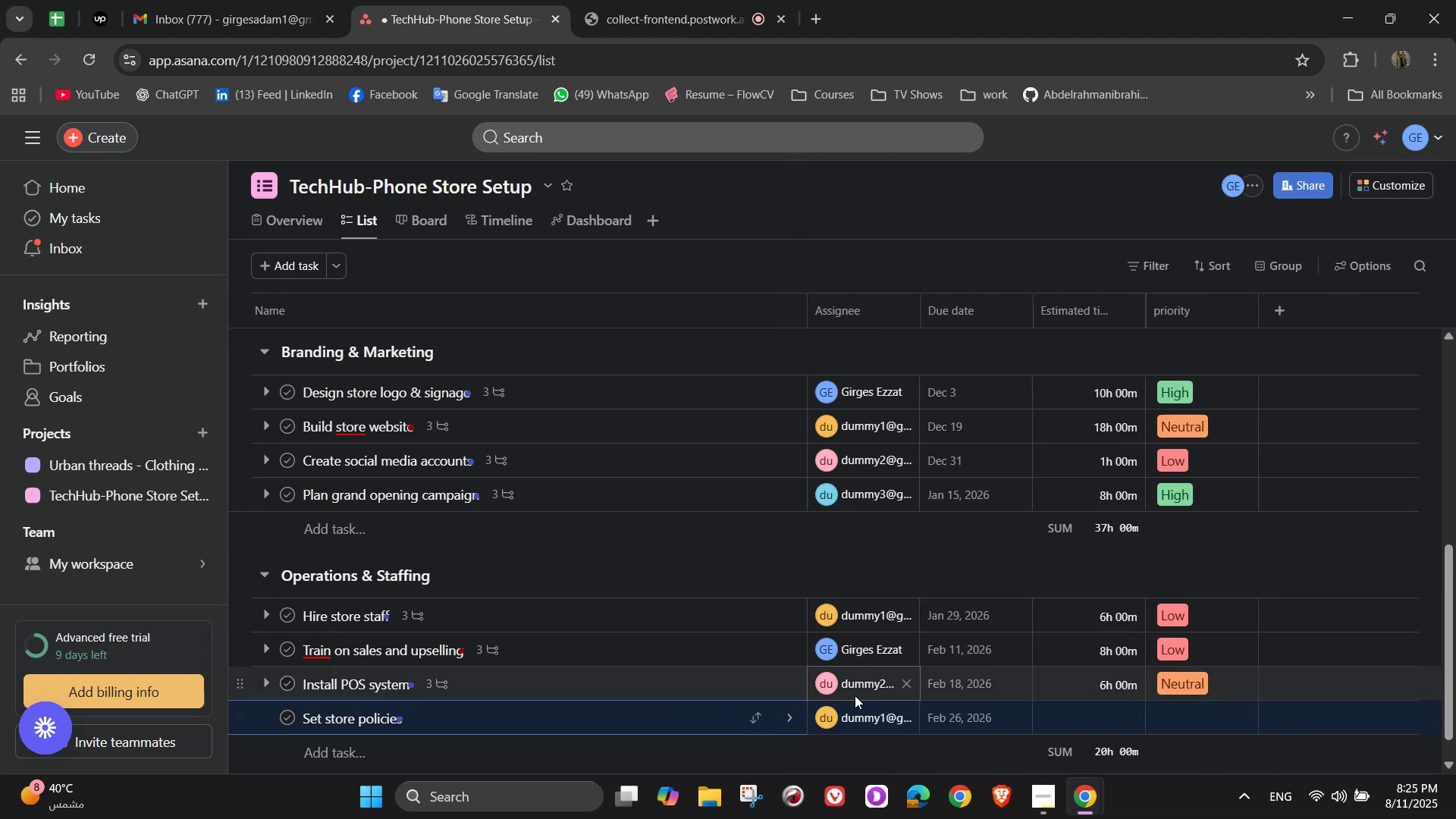 
left_click([793, 712])
 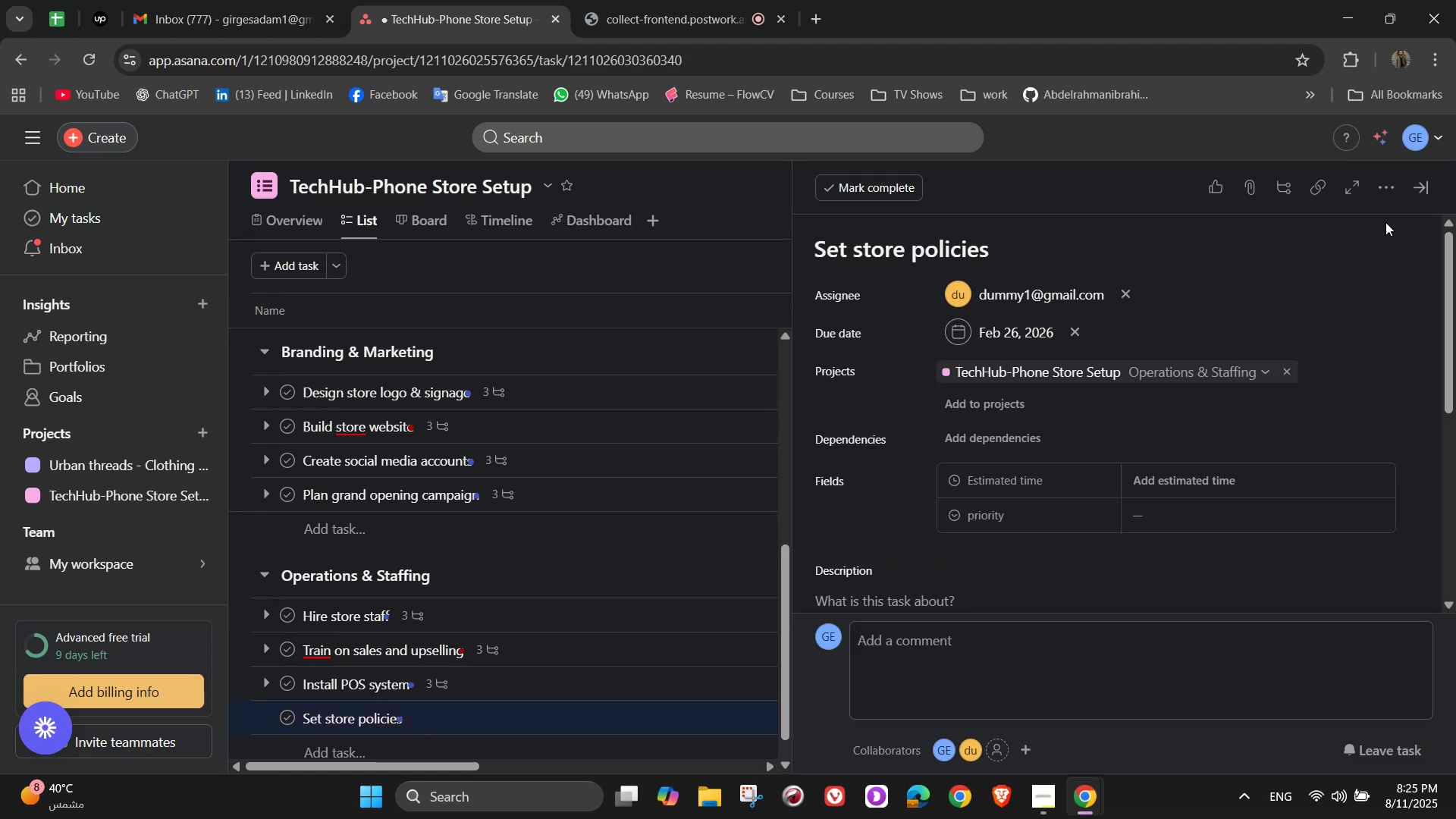 
left_click([1380, 190])
 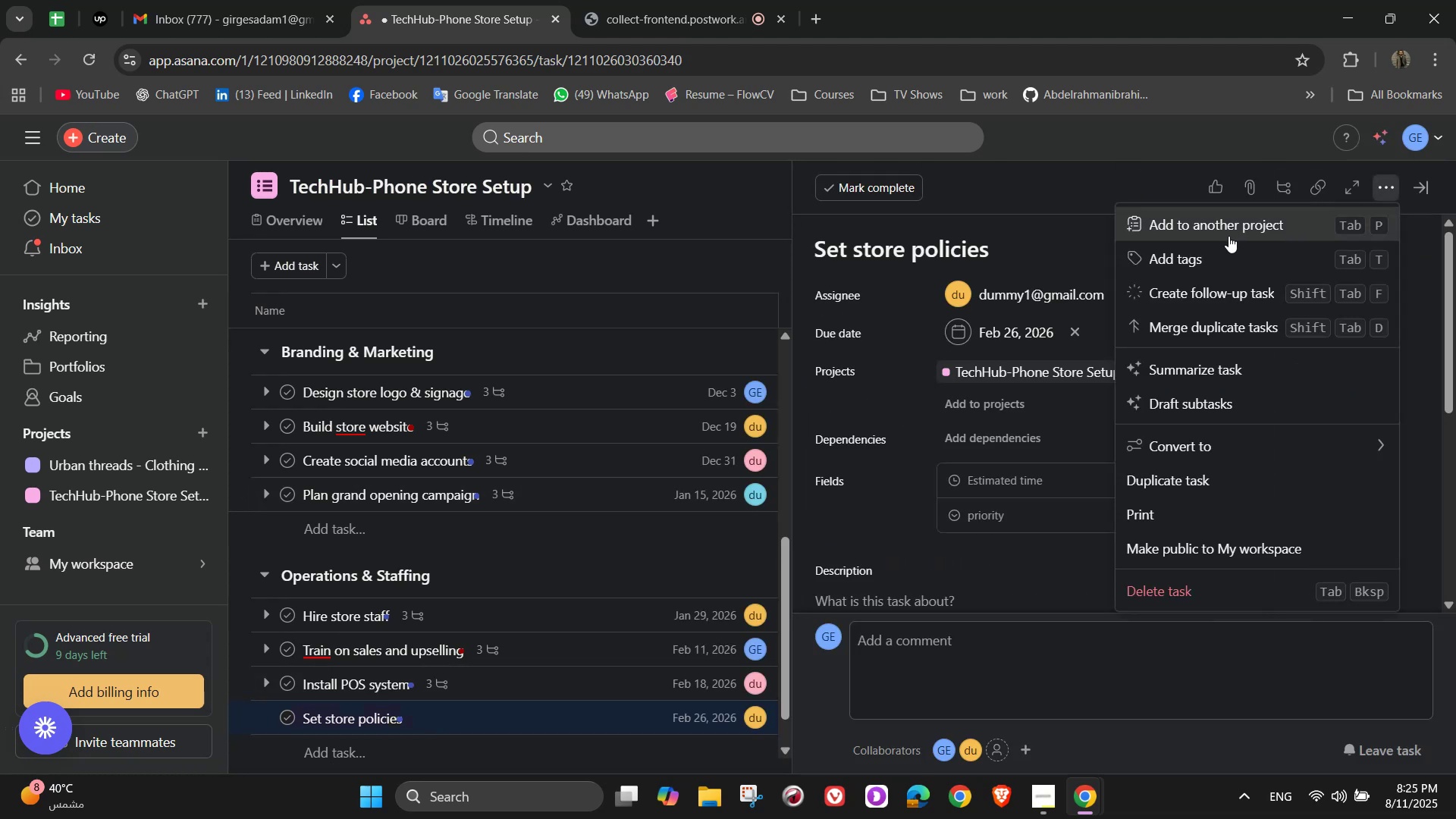 
left_click([1218, 246])
 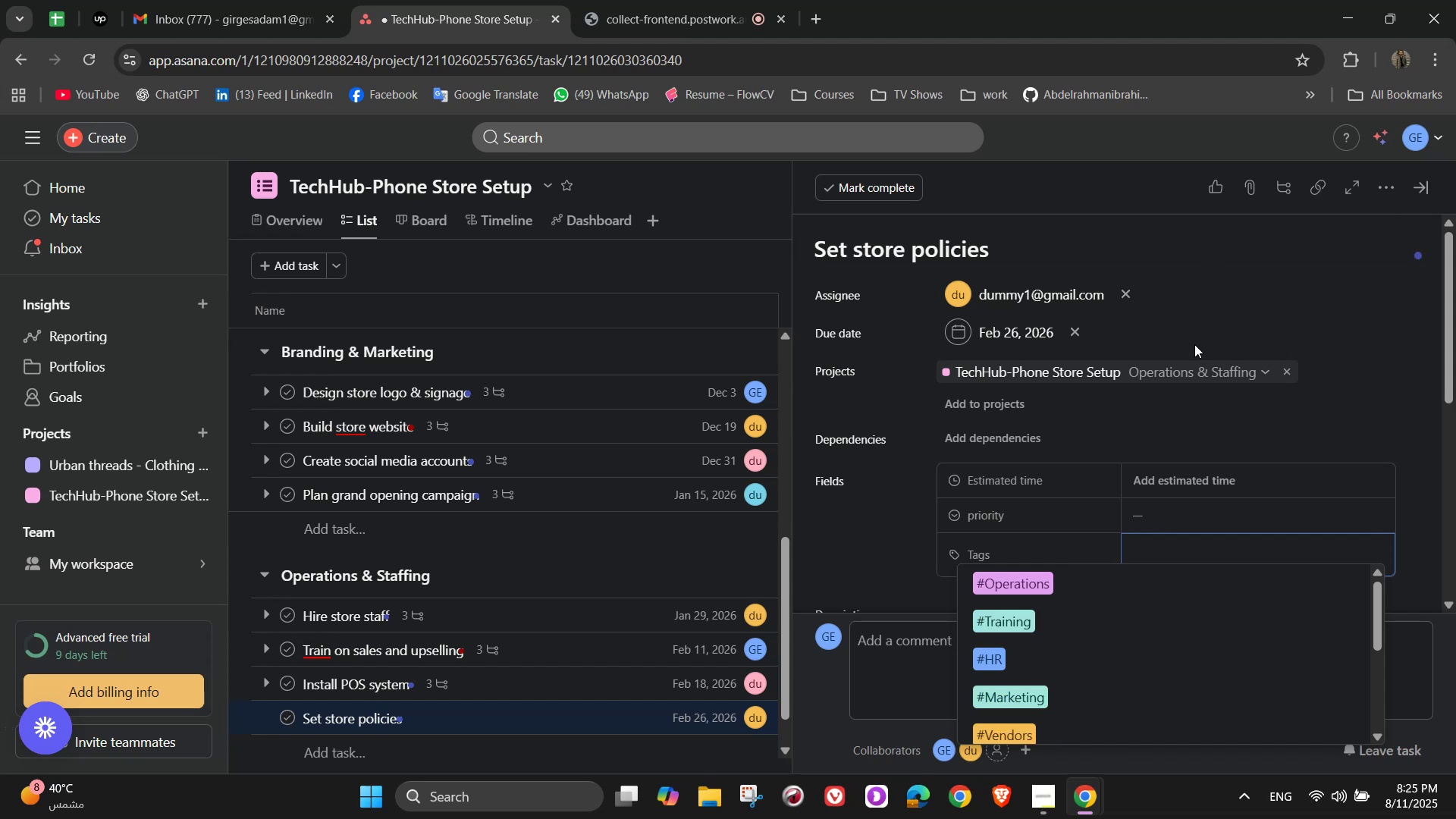 
left_click([1109, 577])
 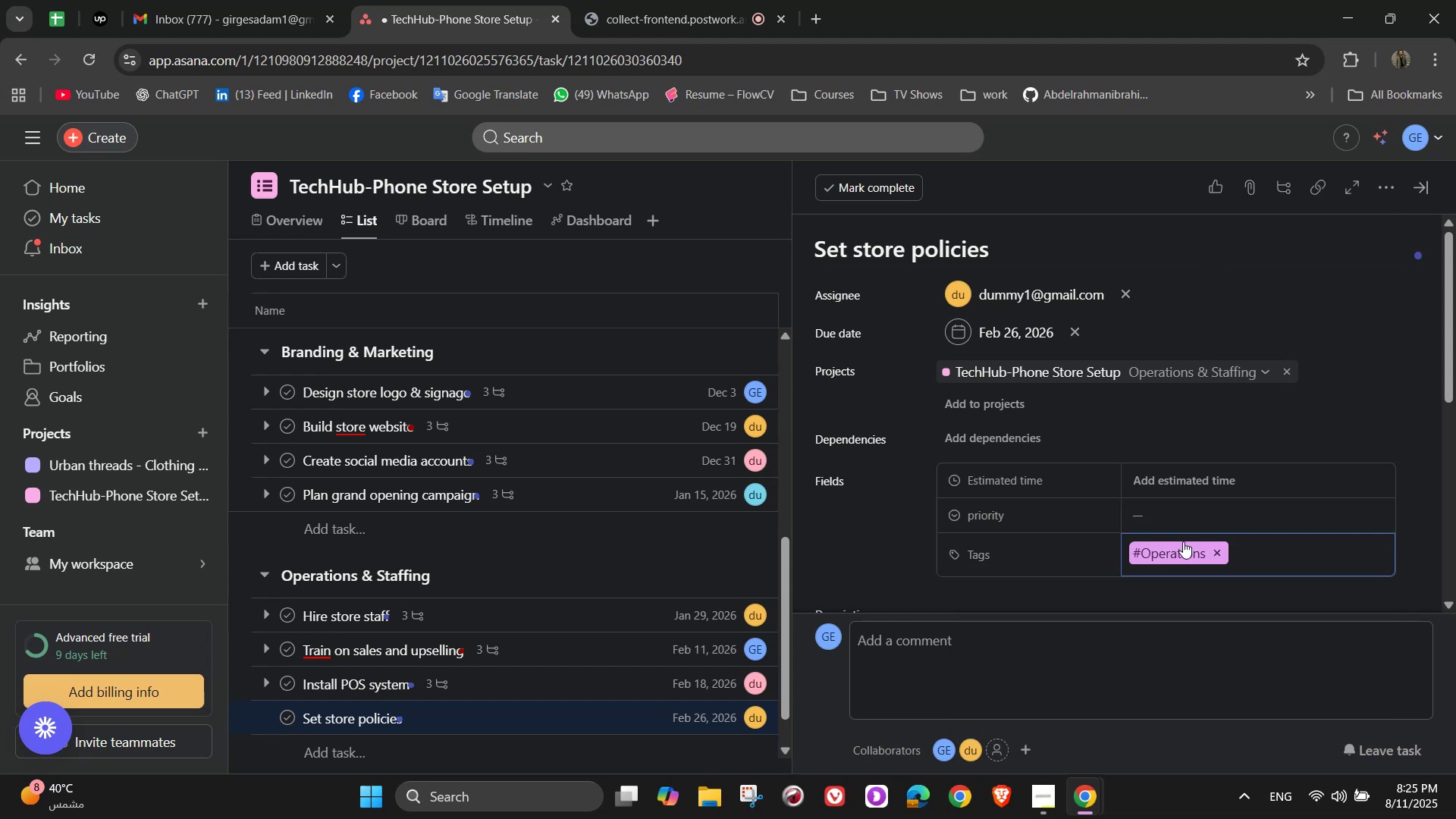 
key(V)
 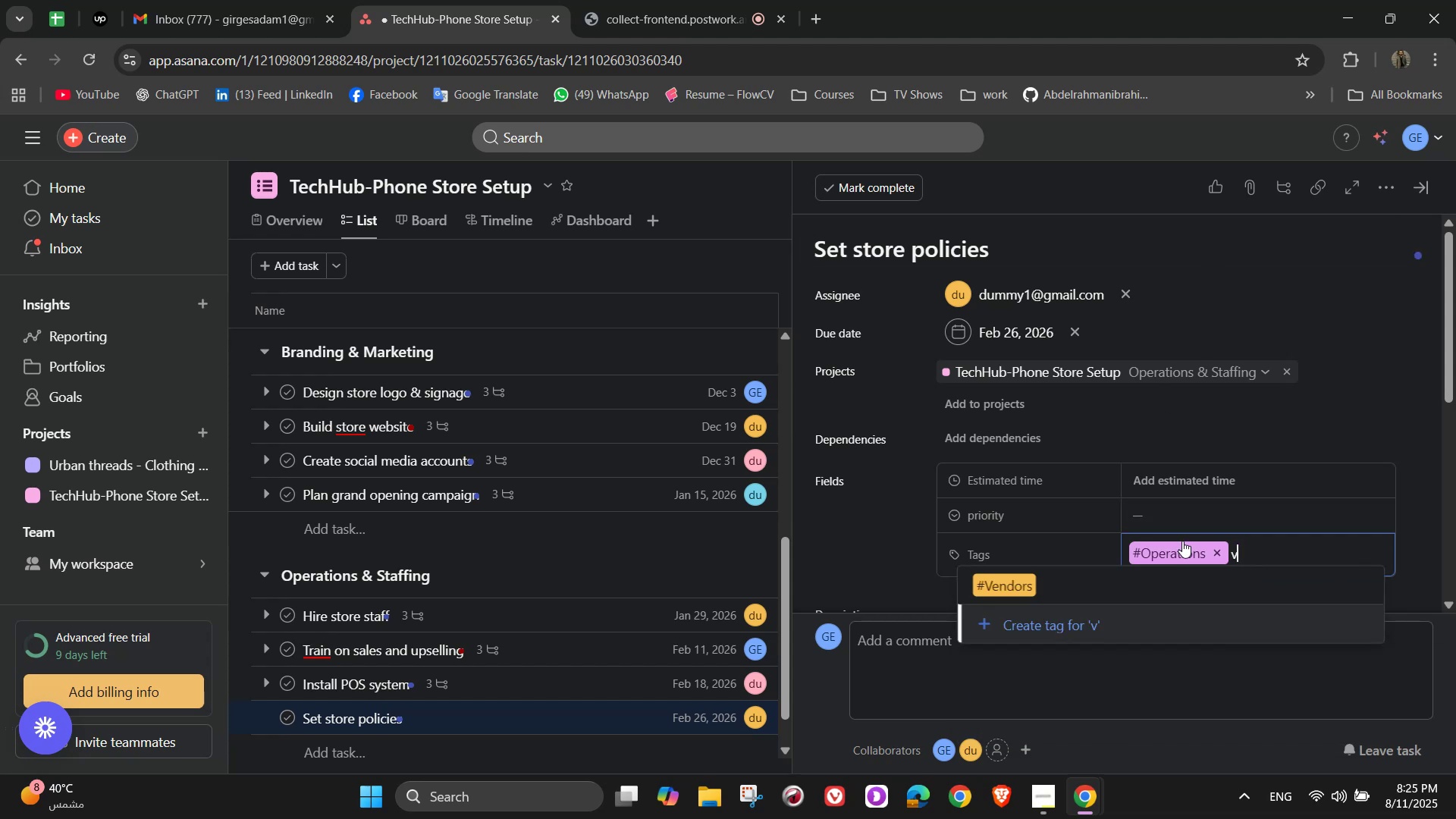 
key(Backspace)
 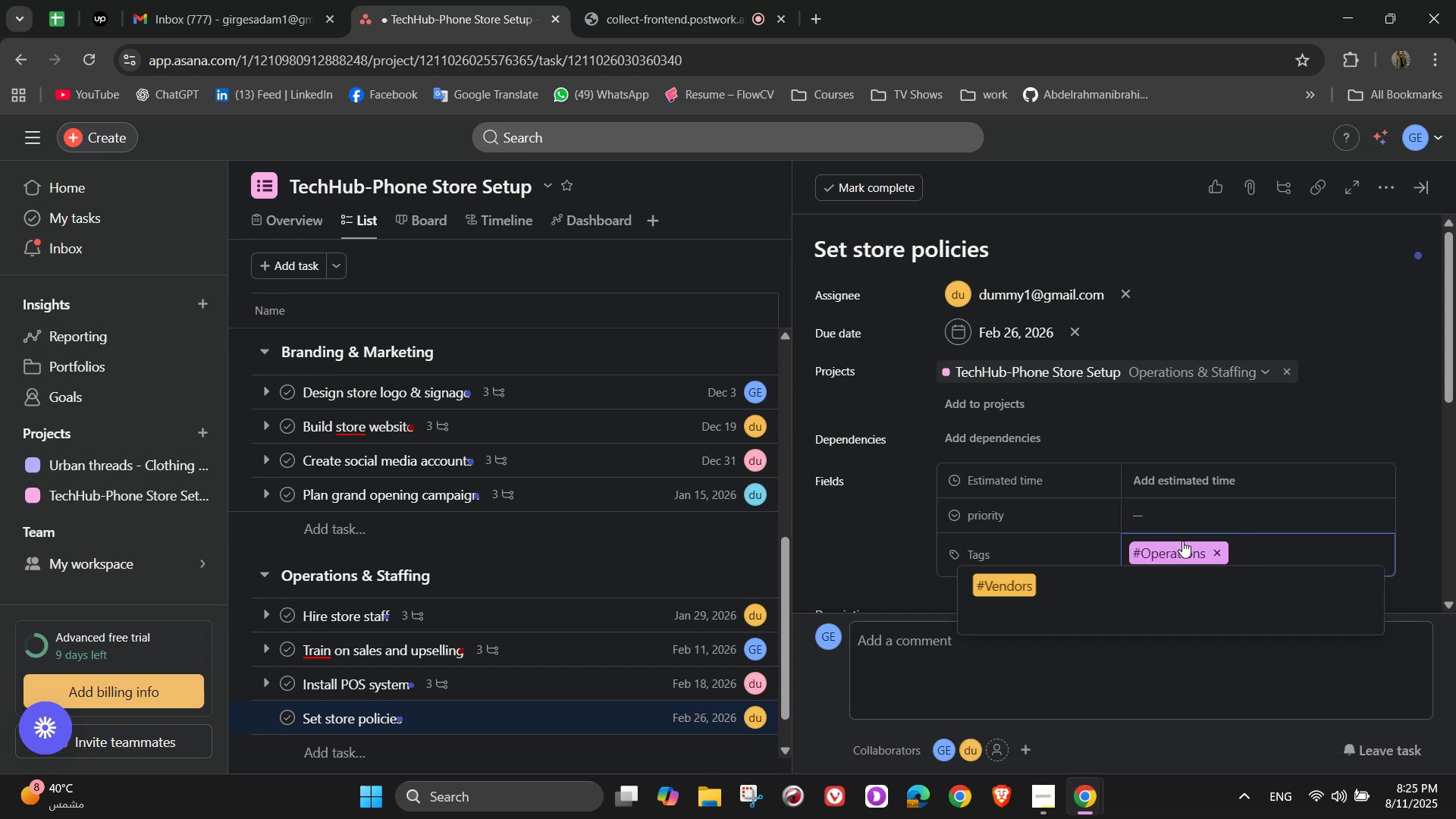 
key(C)
 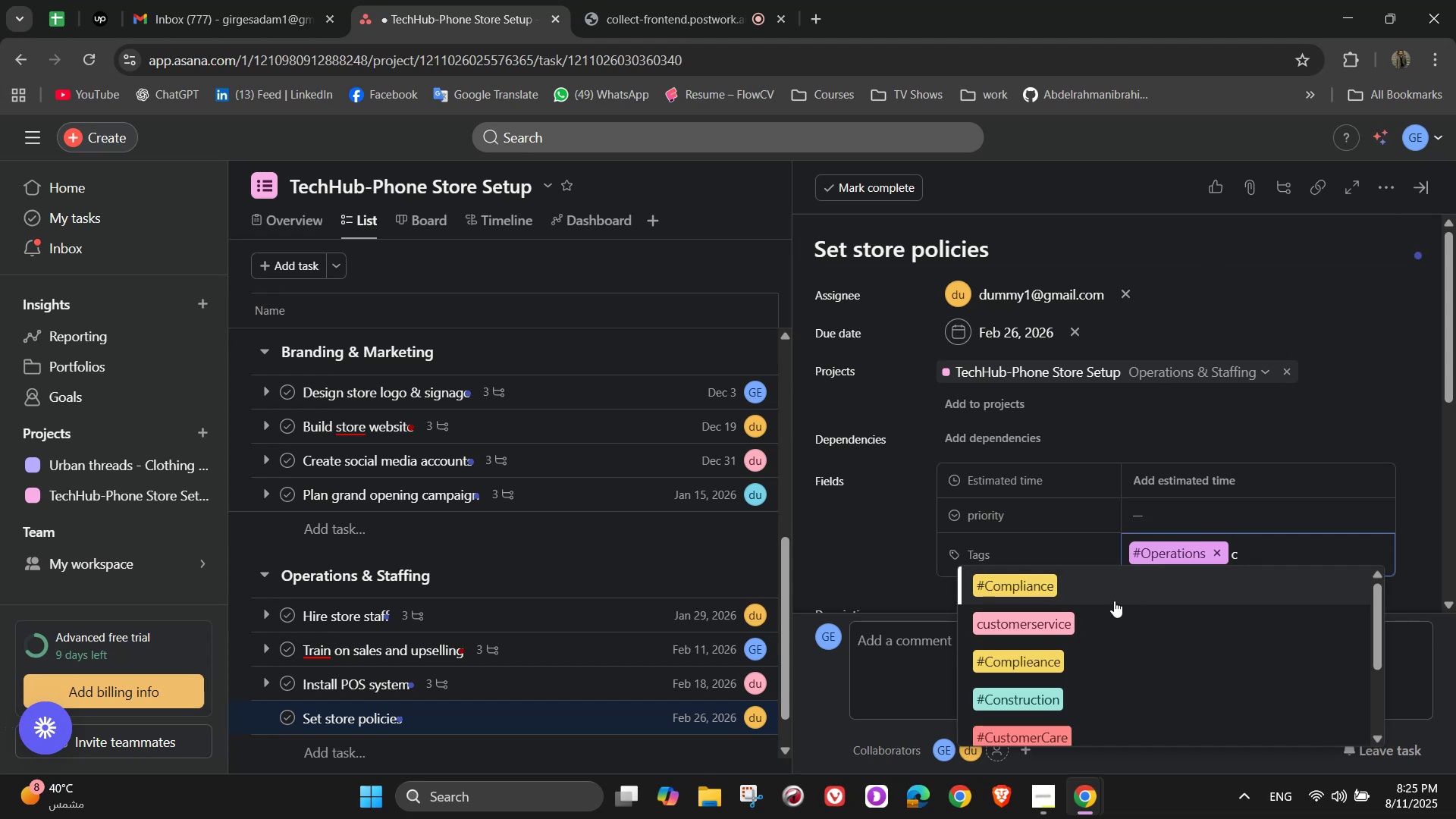 
left_click([1111, 588])
 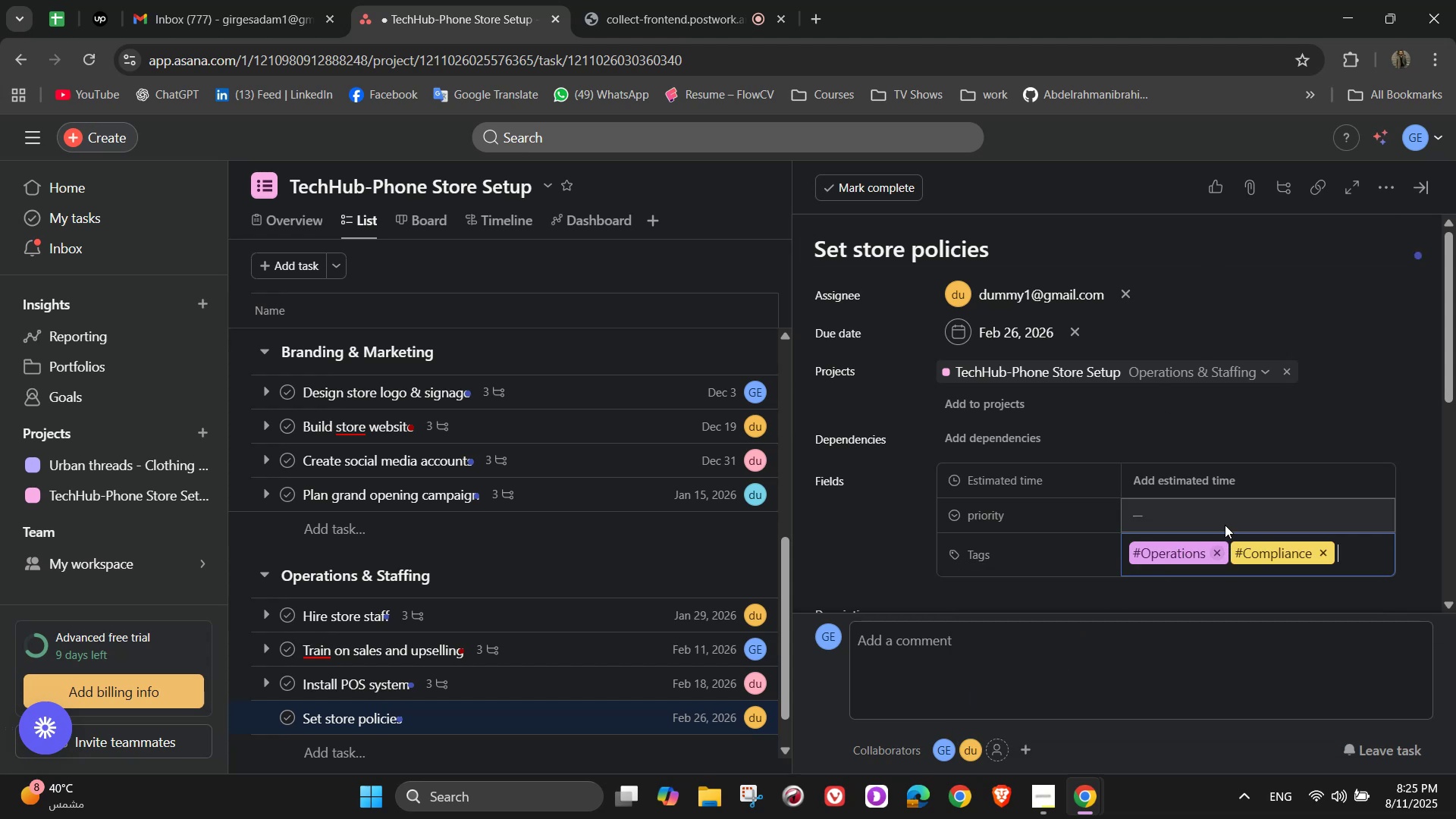 
left_click([1225, 520])
 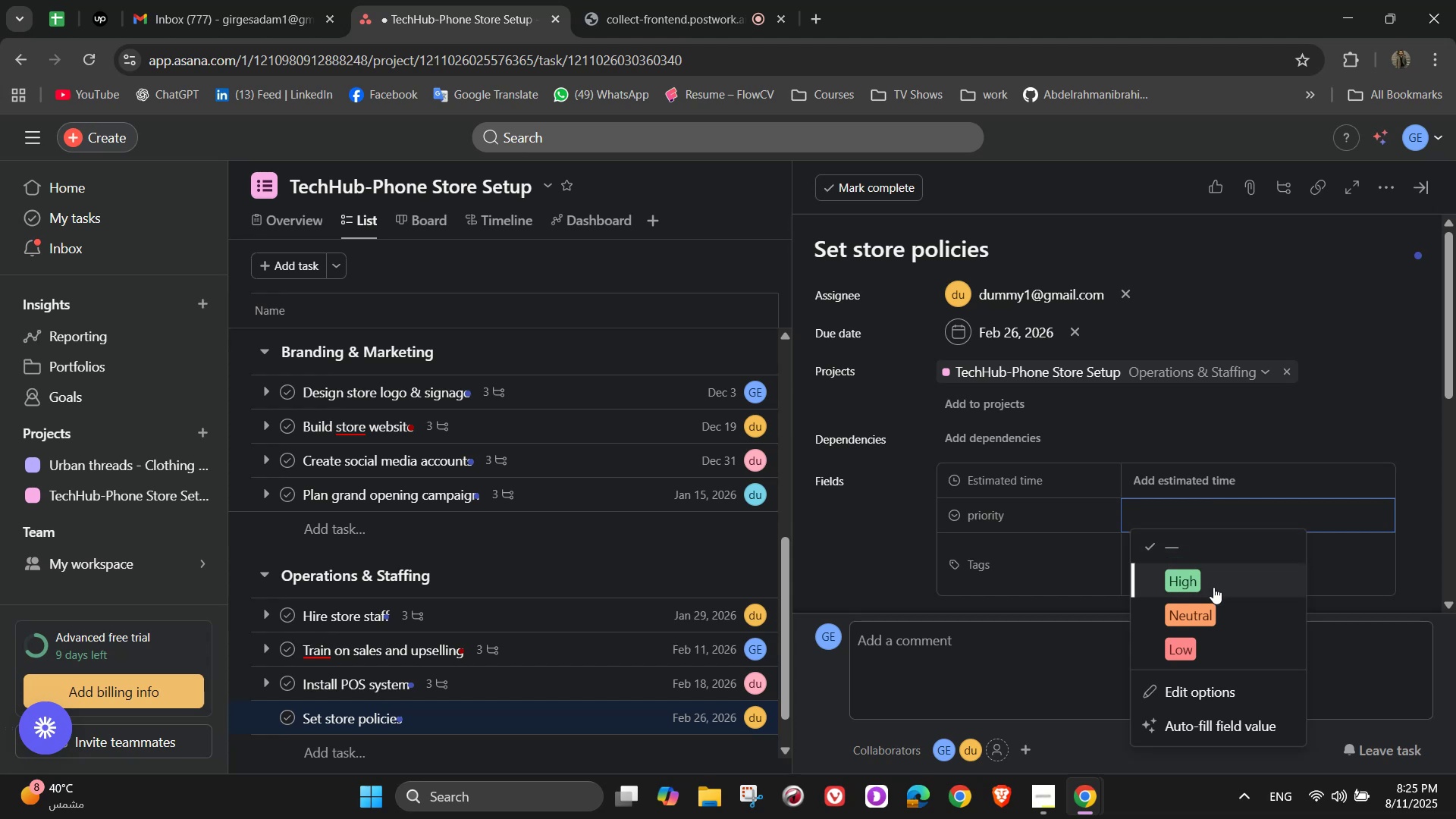 
wait(5.34)
 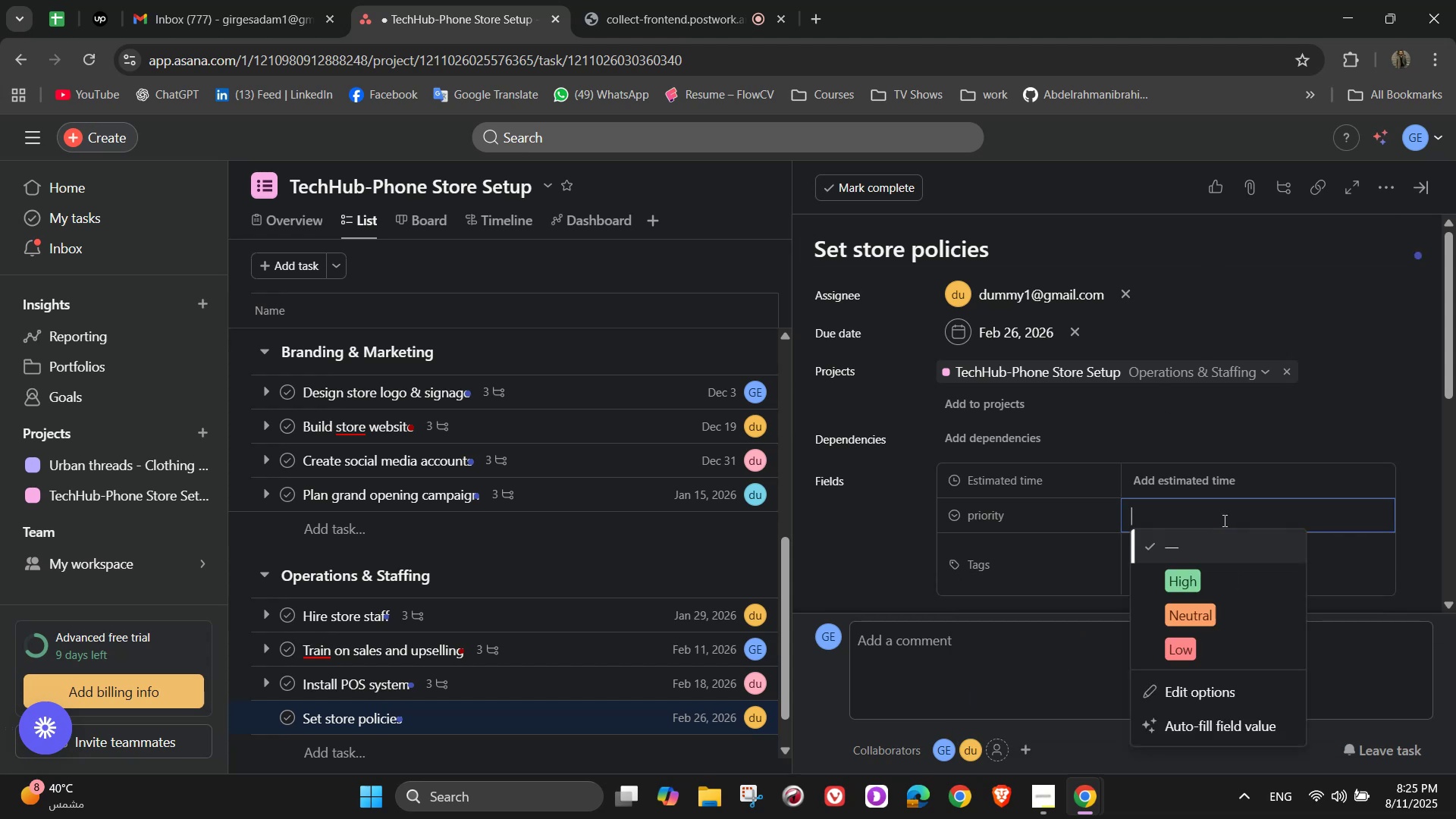 
left_click([1219, 589])
 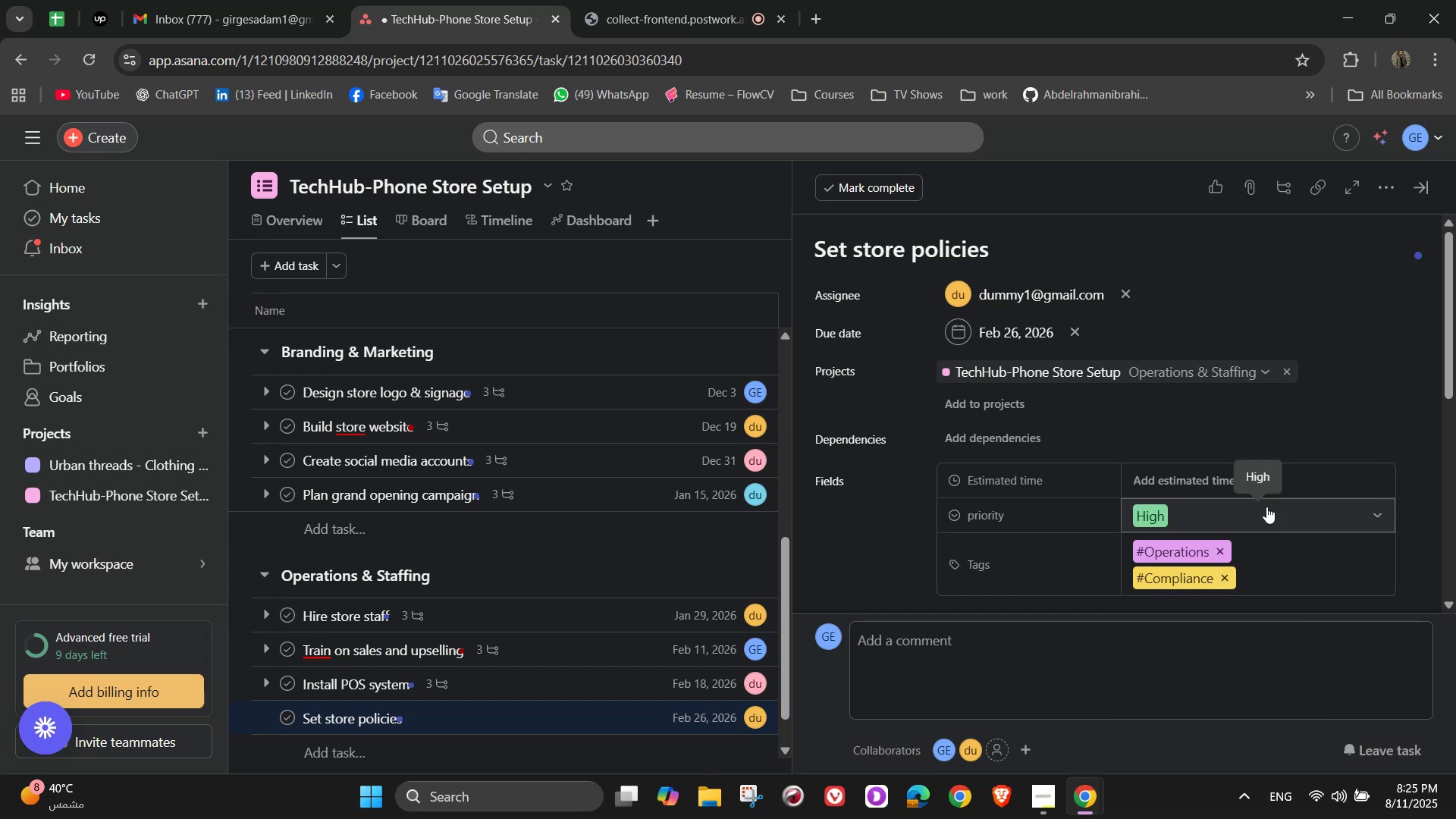 
scroll: coordinate [1273, 497], scroll_direction: down, amount: 3.0
 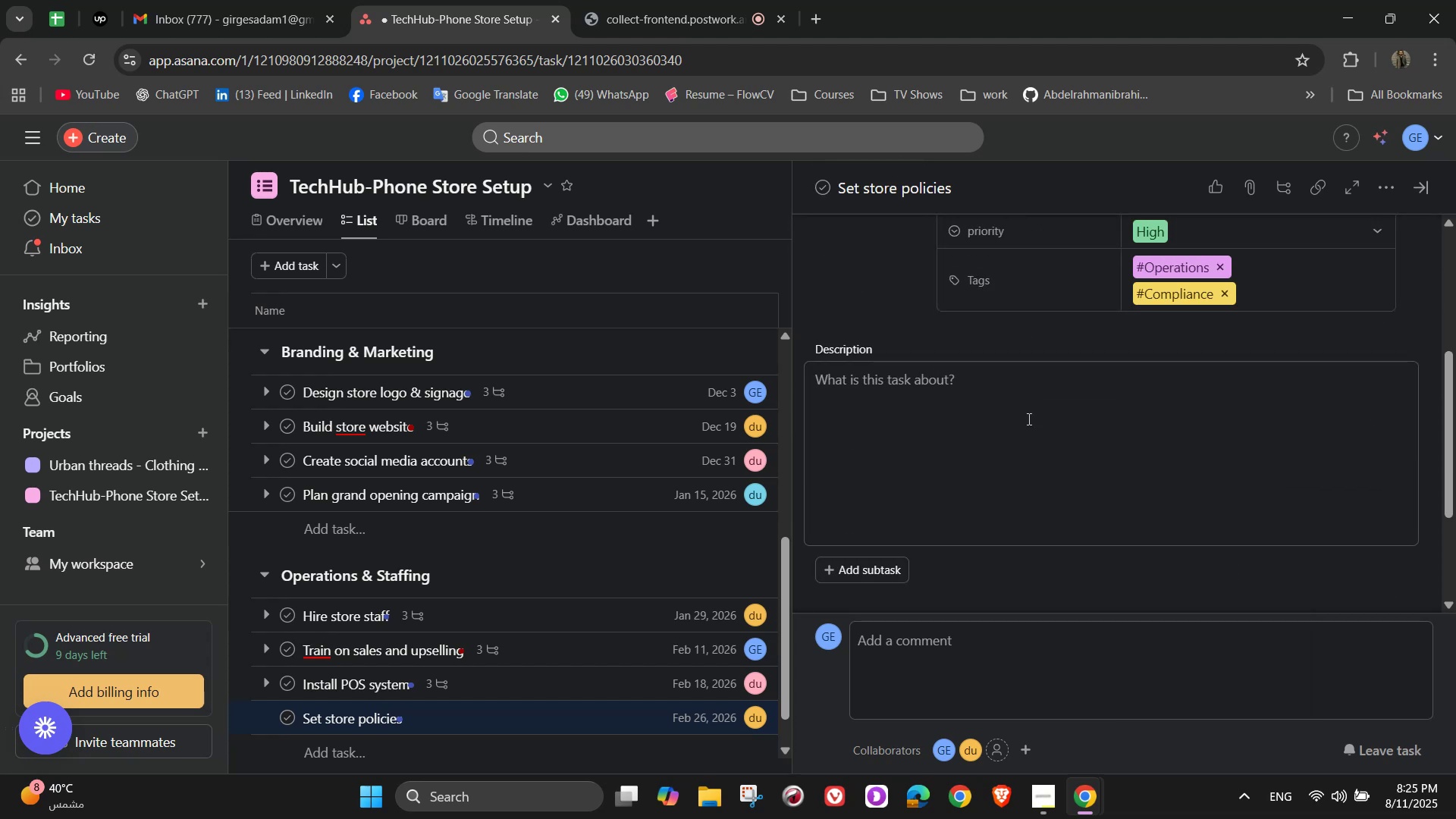 
left_click([987, 407])
 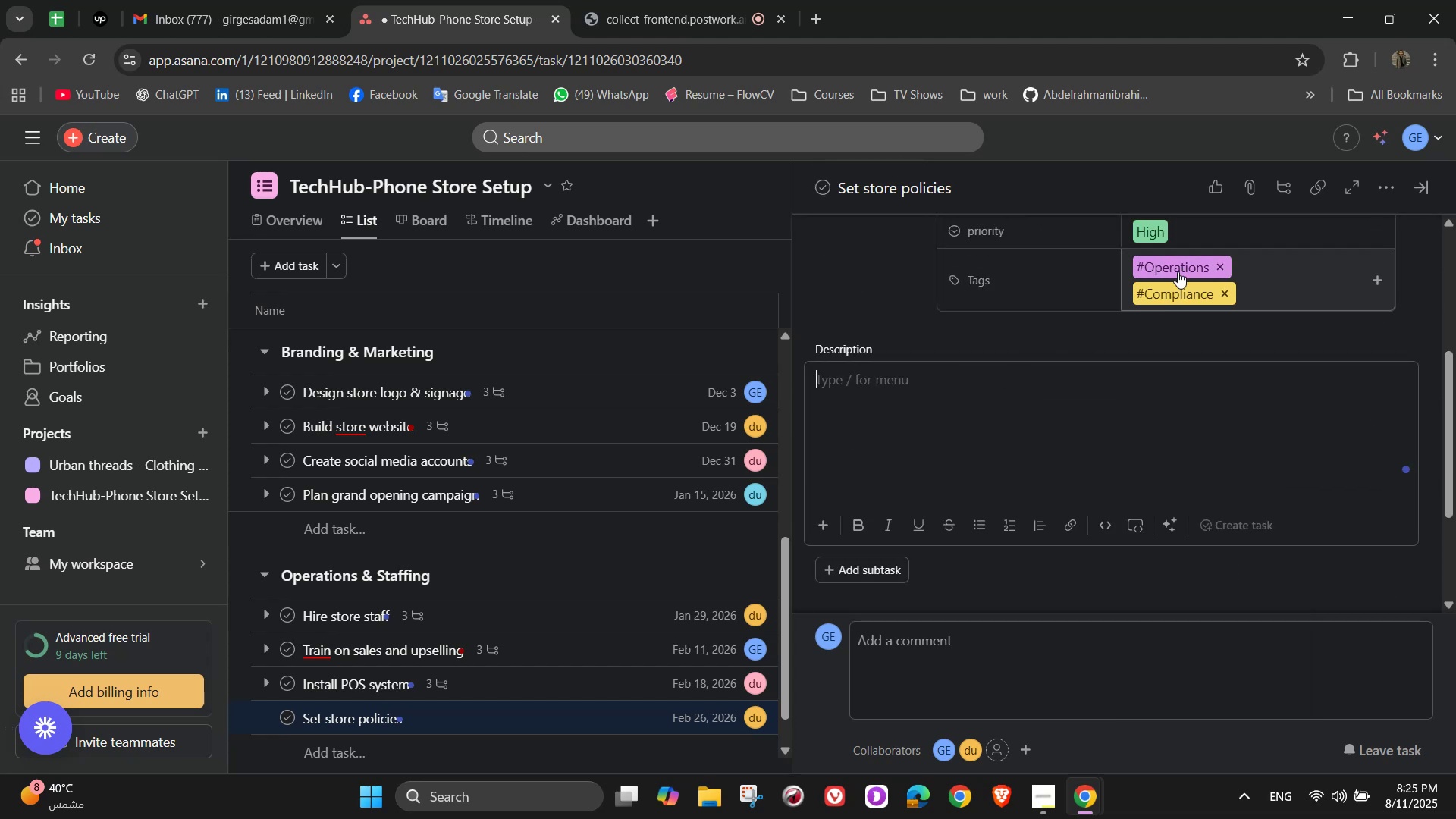 
left_click([1181, 222])
 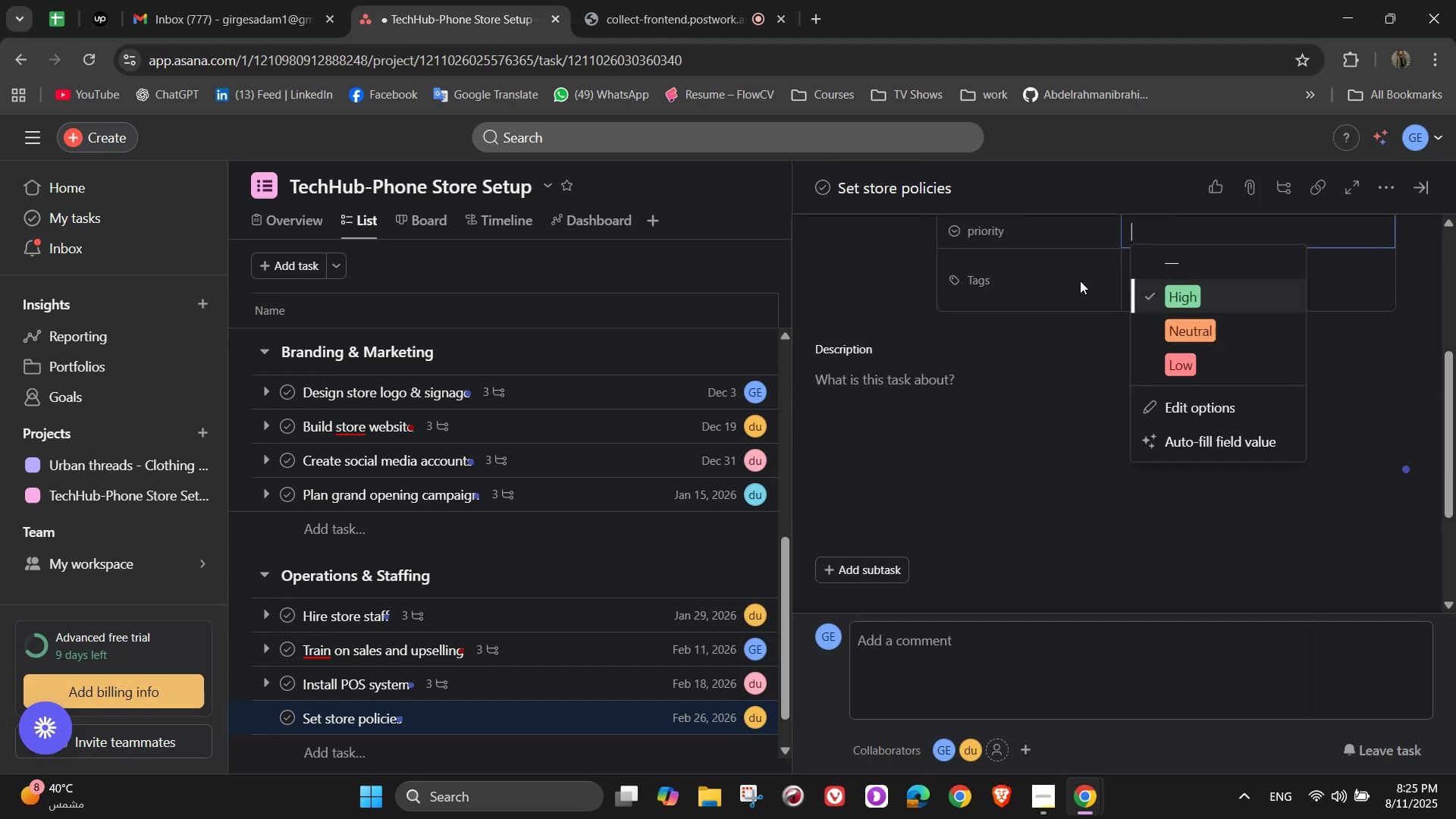 
left_click([880, 452])
 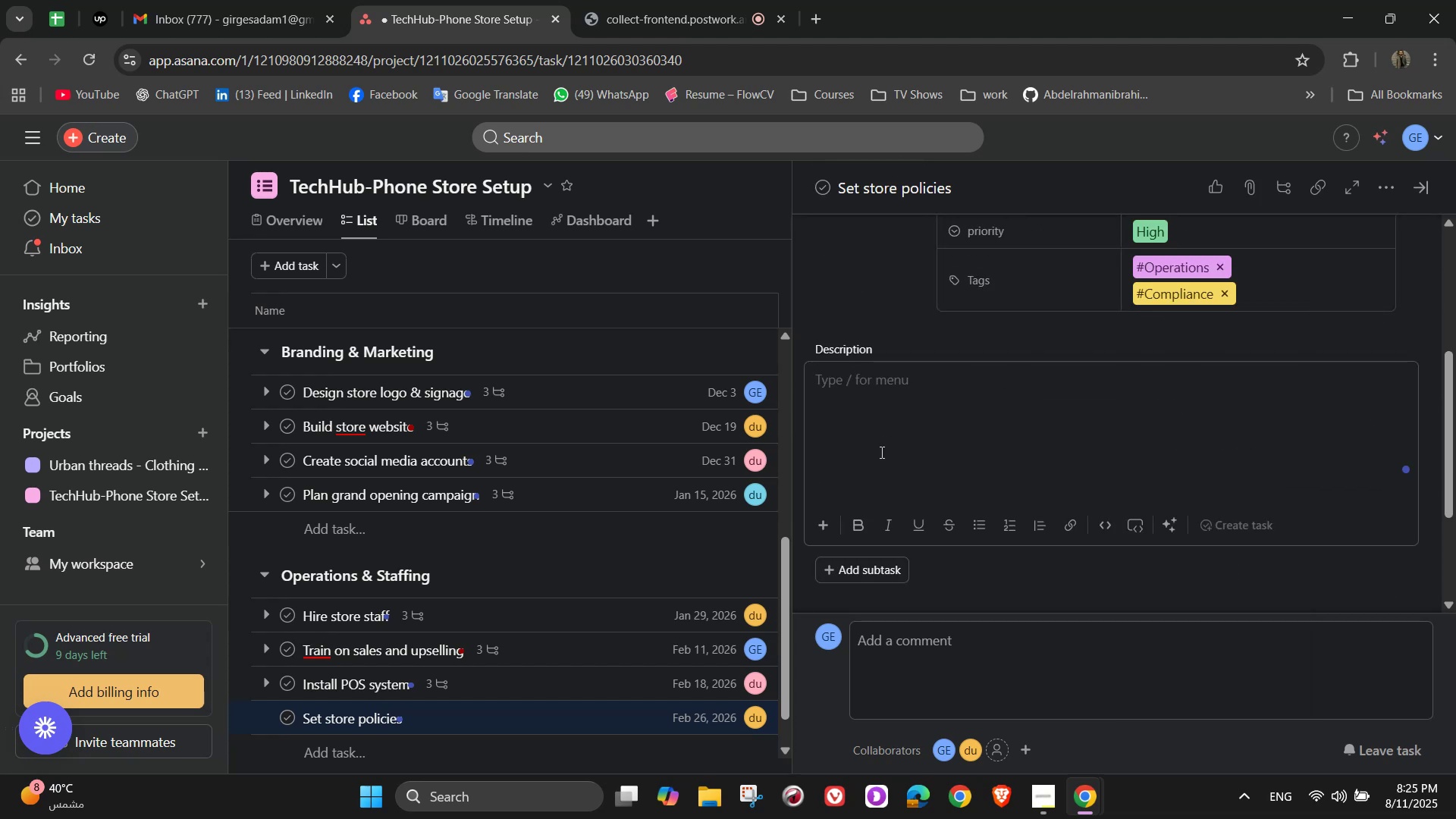 
type(Ensure consistancy )
key(Backspace)
 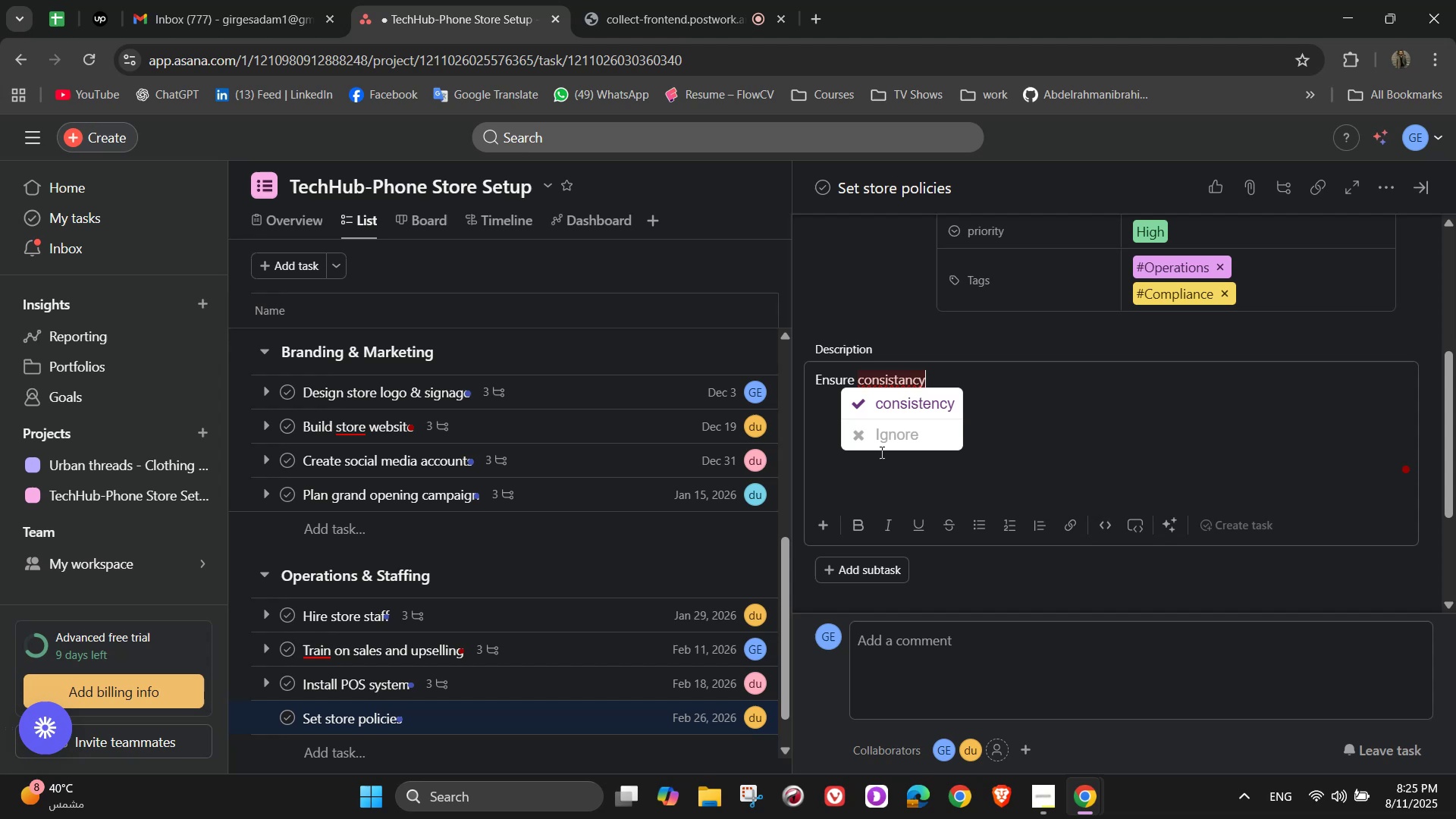 
left_click([924, 398])
 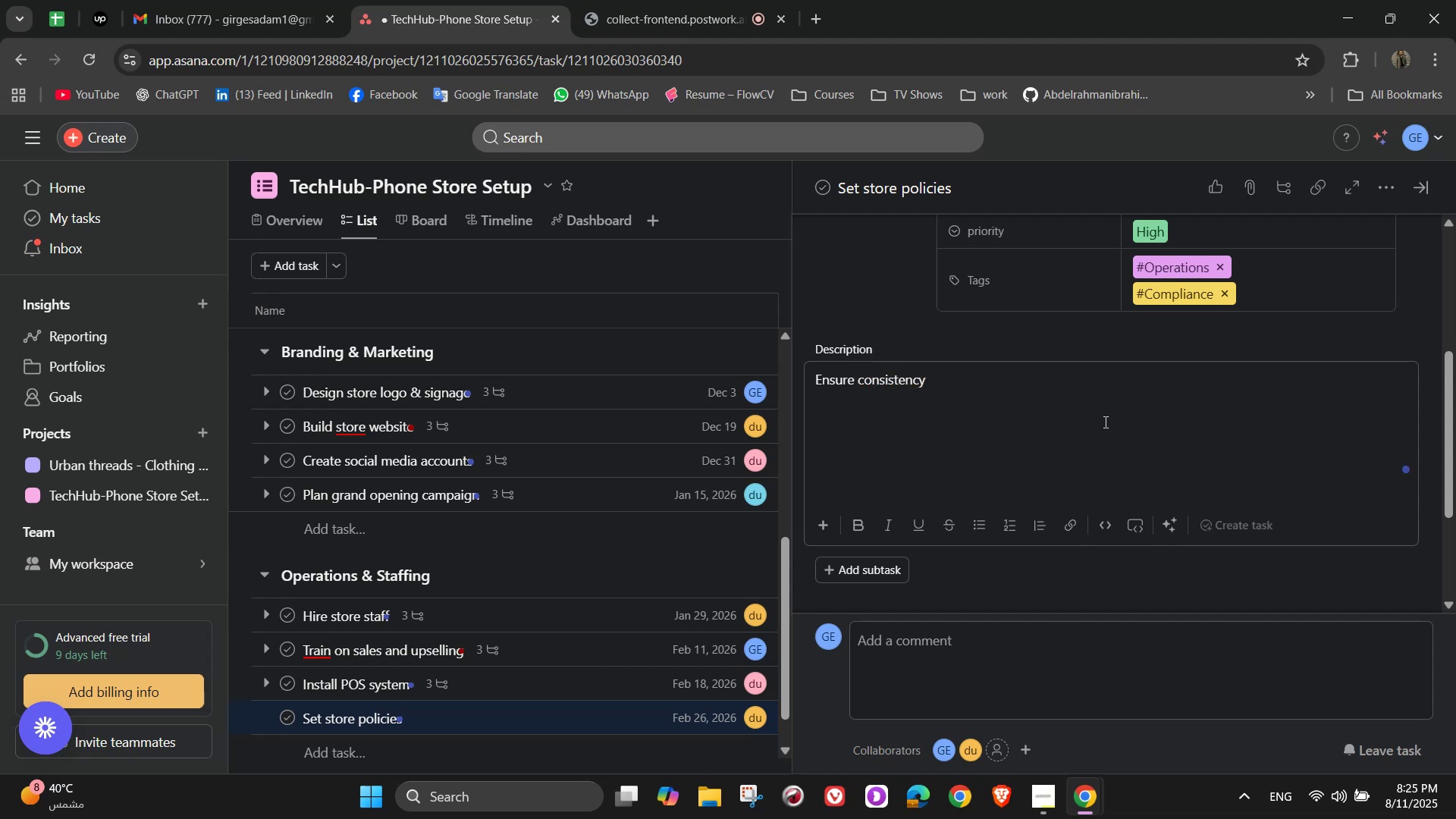 
left_click([1070, 400])
 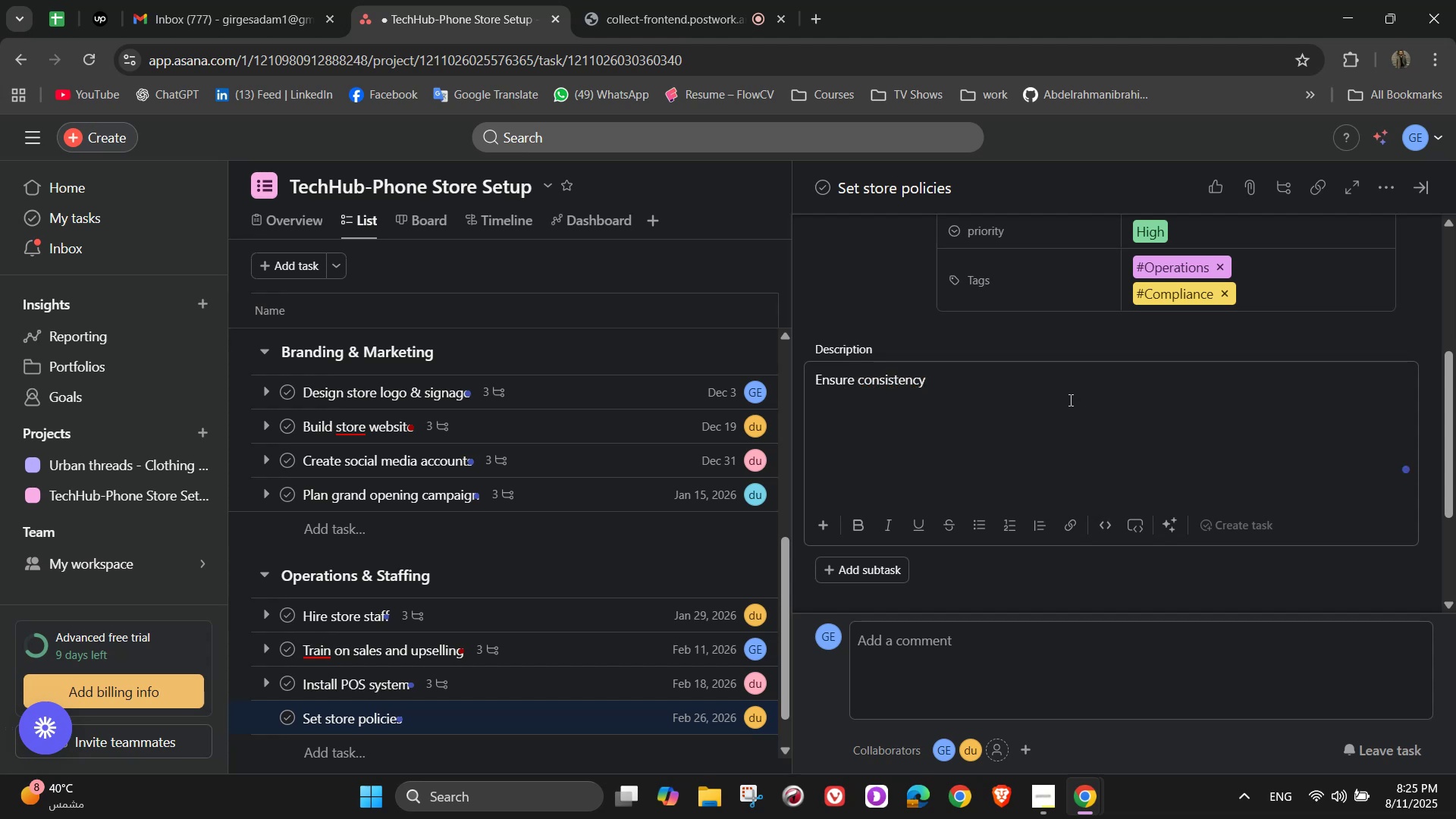 
type( in customer service and operations)
 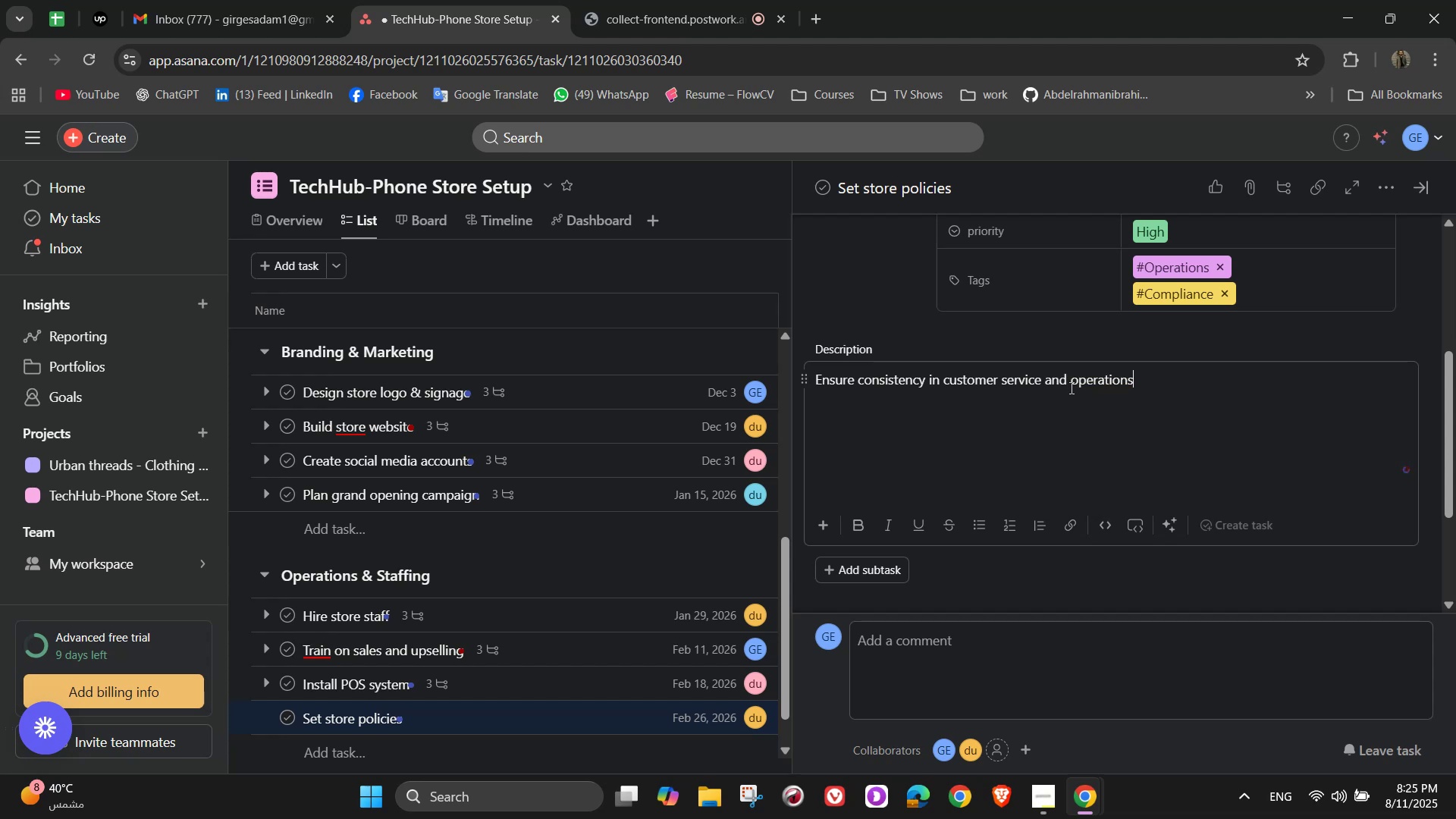 
scroll: coordinate [1070, 378], scroll_direction: down, amount: 4.0
 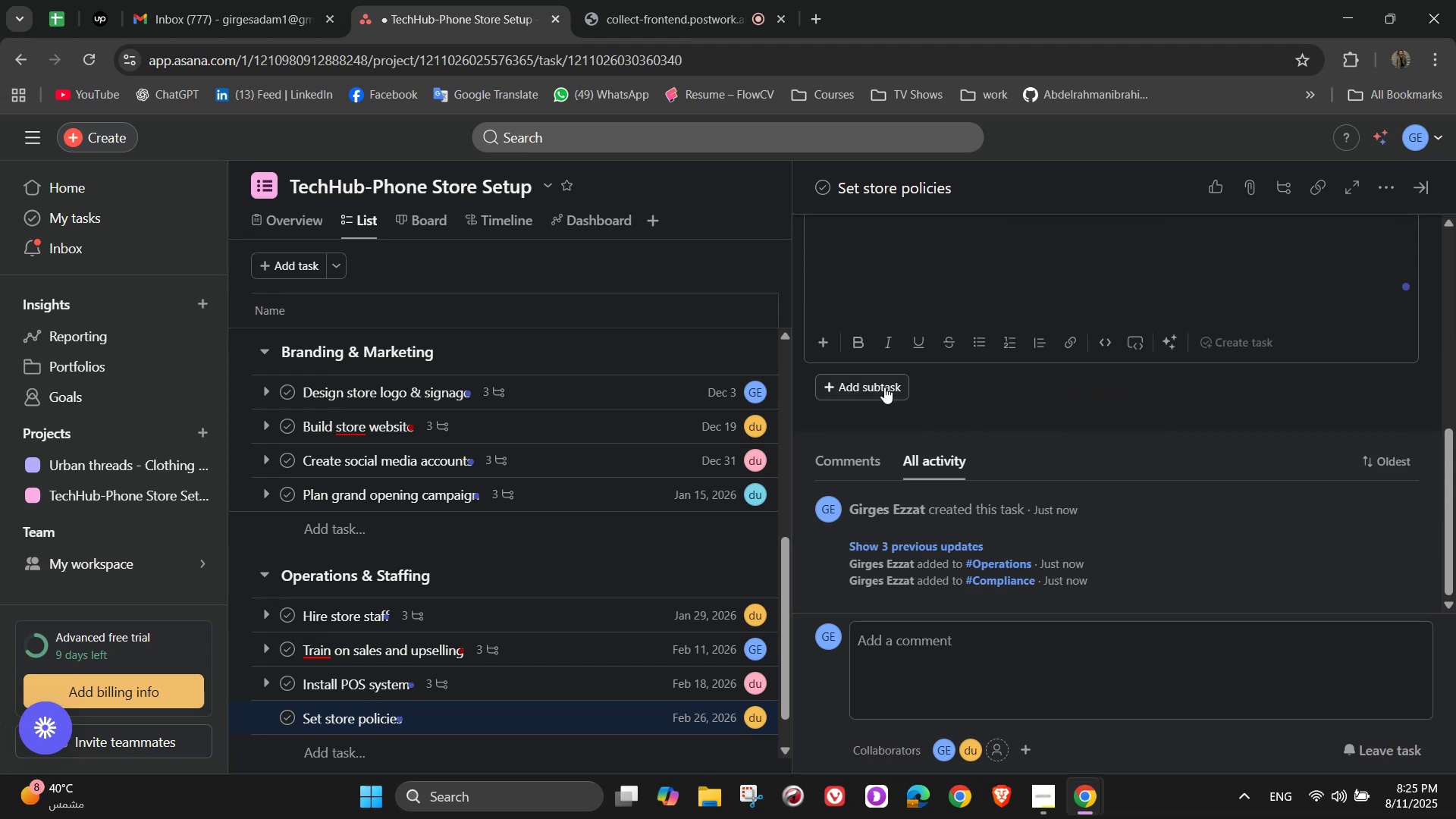 
left_click([884, 387])
 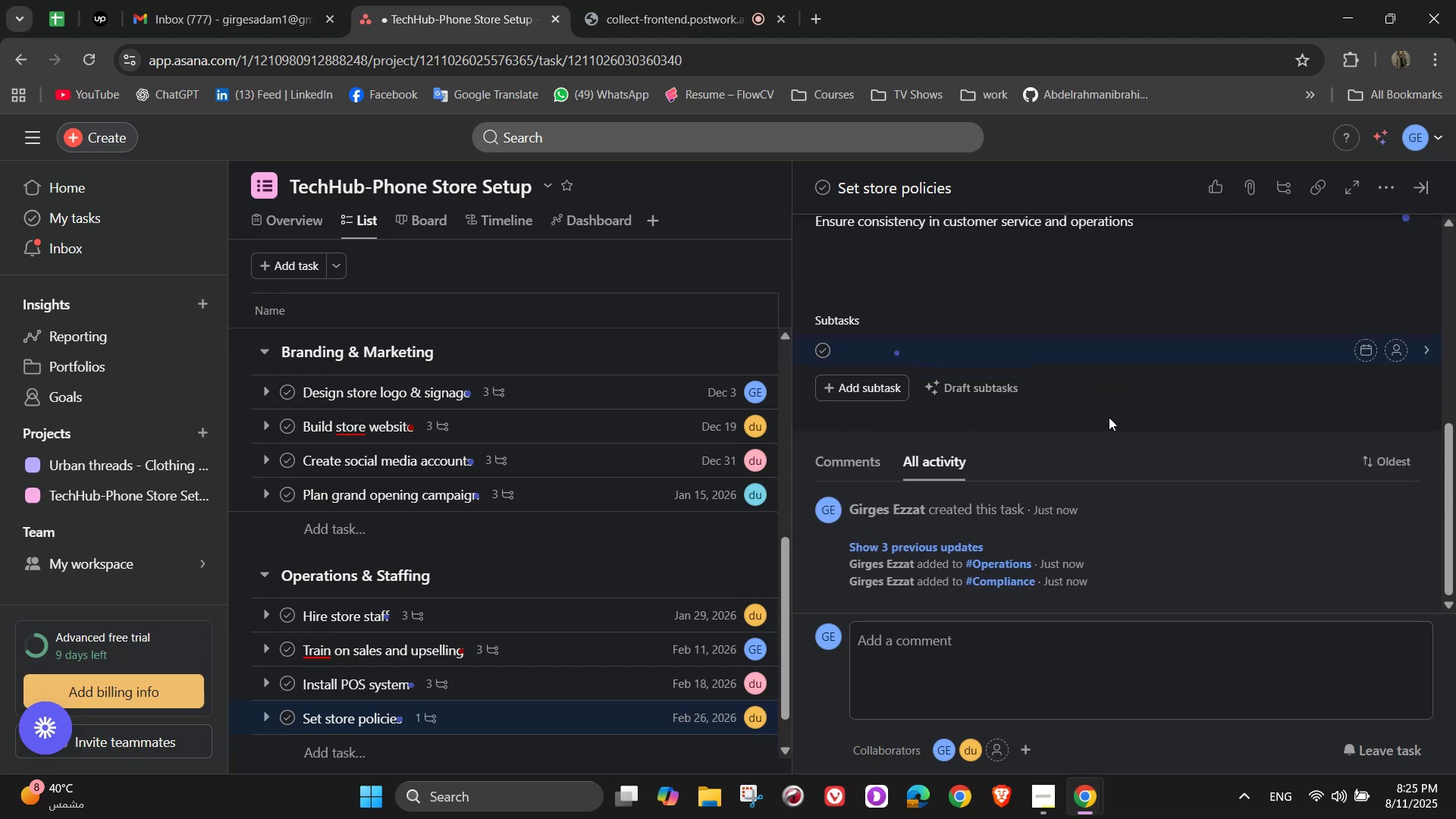 
type(Write retirn and exchange )
 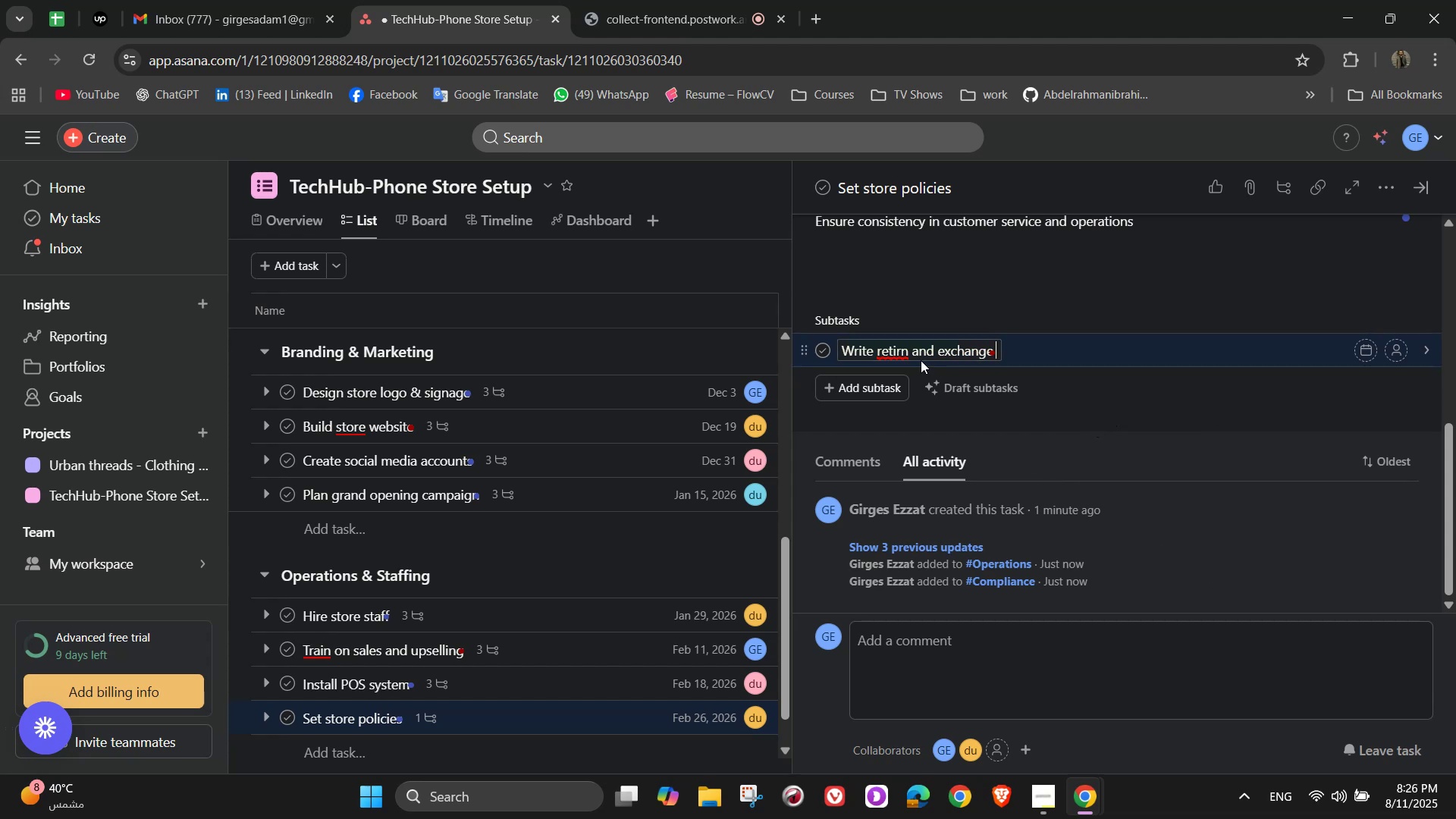 
left_click([906, 369])
 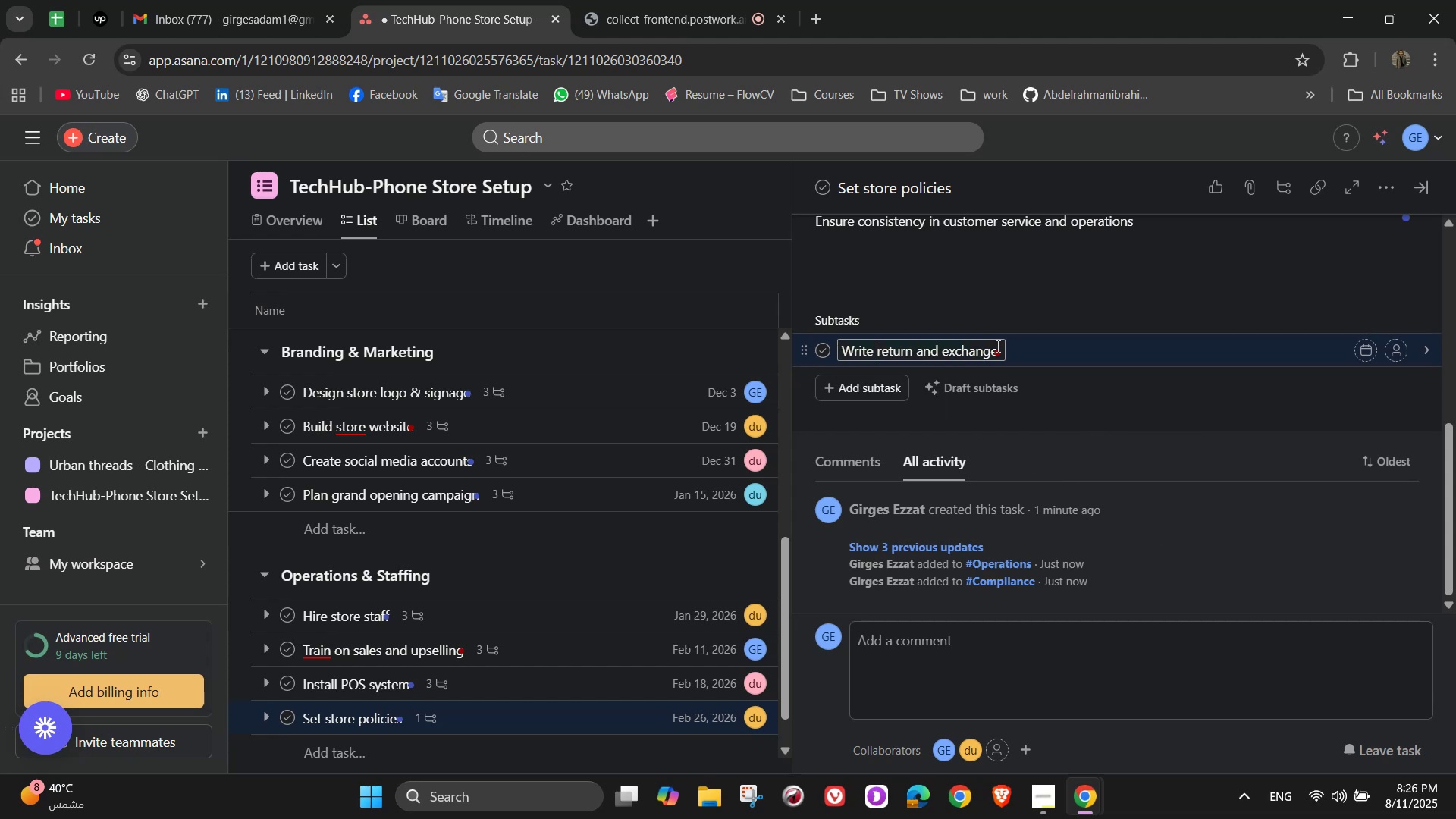 
left_click([1003, 347])
 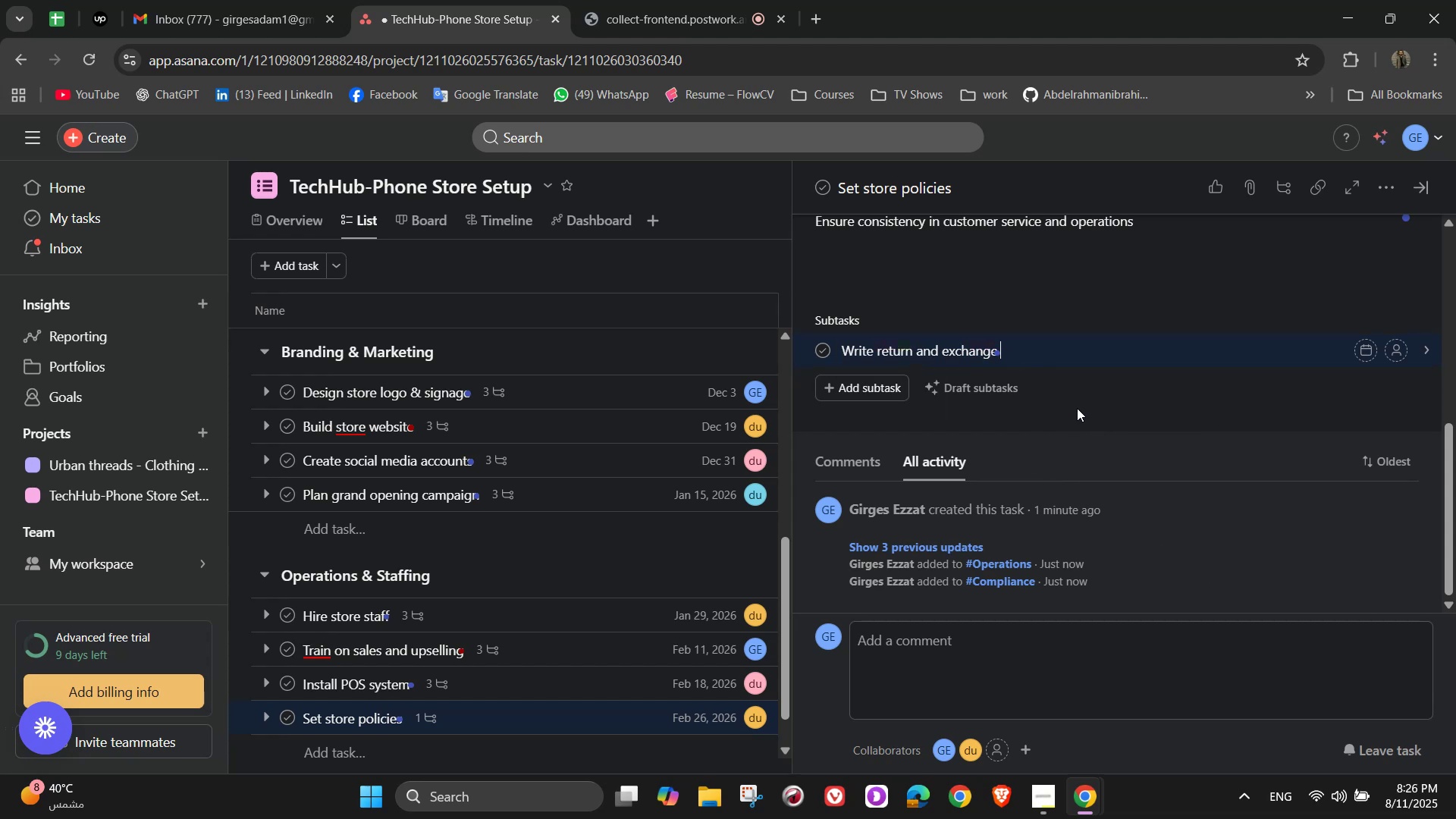 
type(policy)
key(NumpadEnter)
type(Draft repair warranty guidlines)
 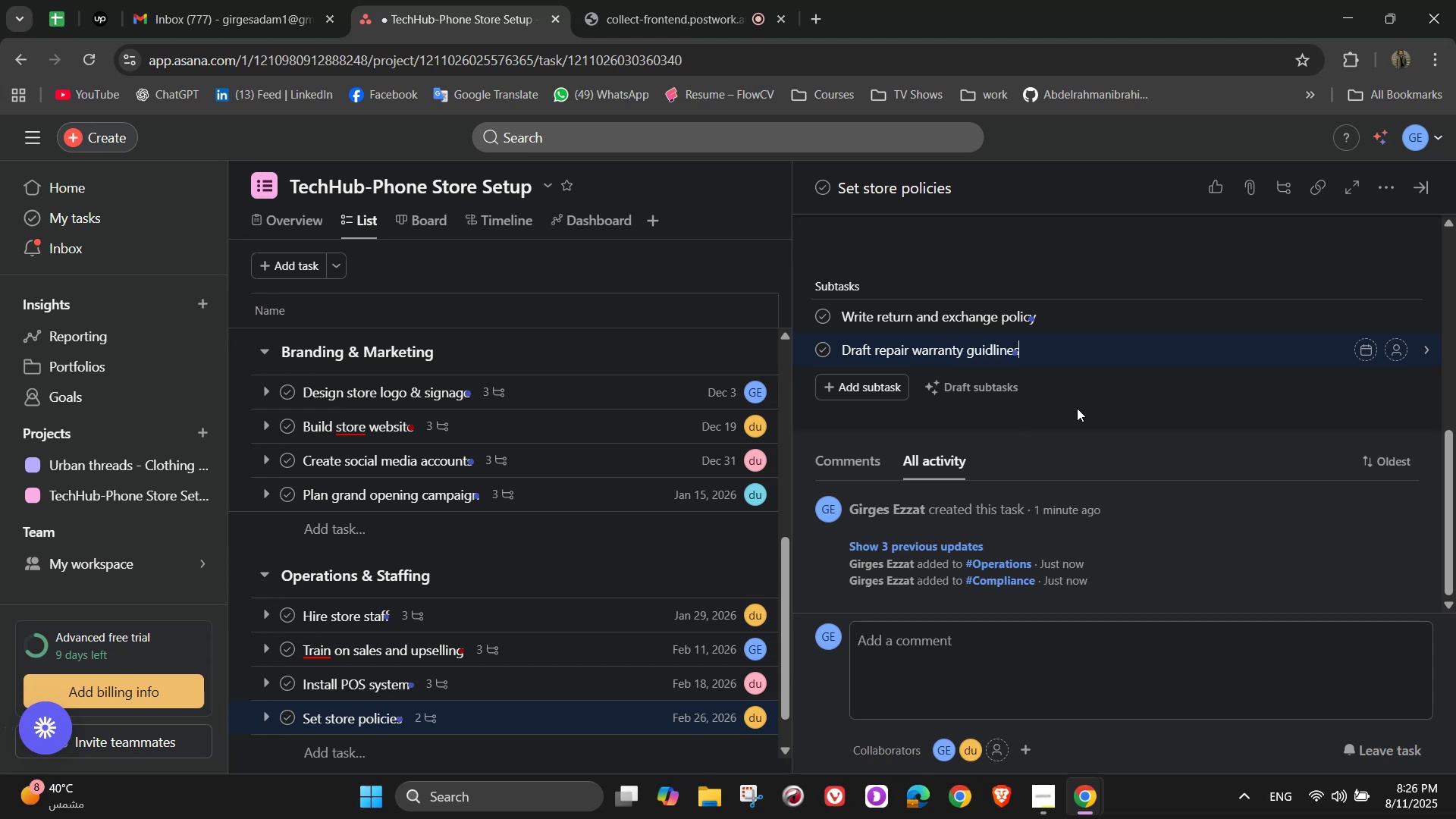 
key(Enter)
 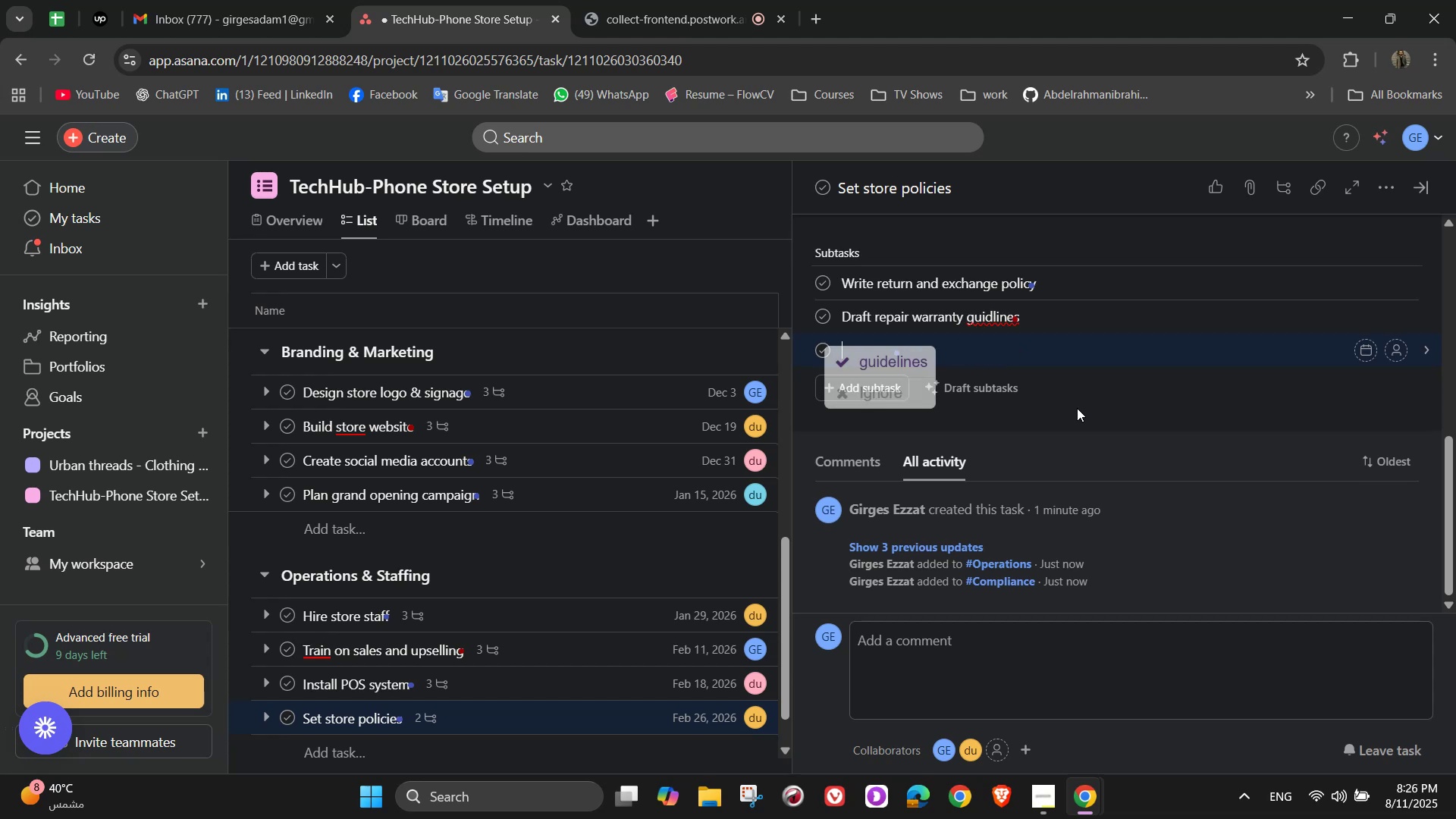 
type(Create daily opening and closing chck)
key(Backspace)
key(Backspace)
type(ecklist)
 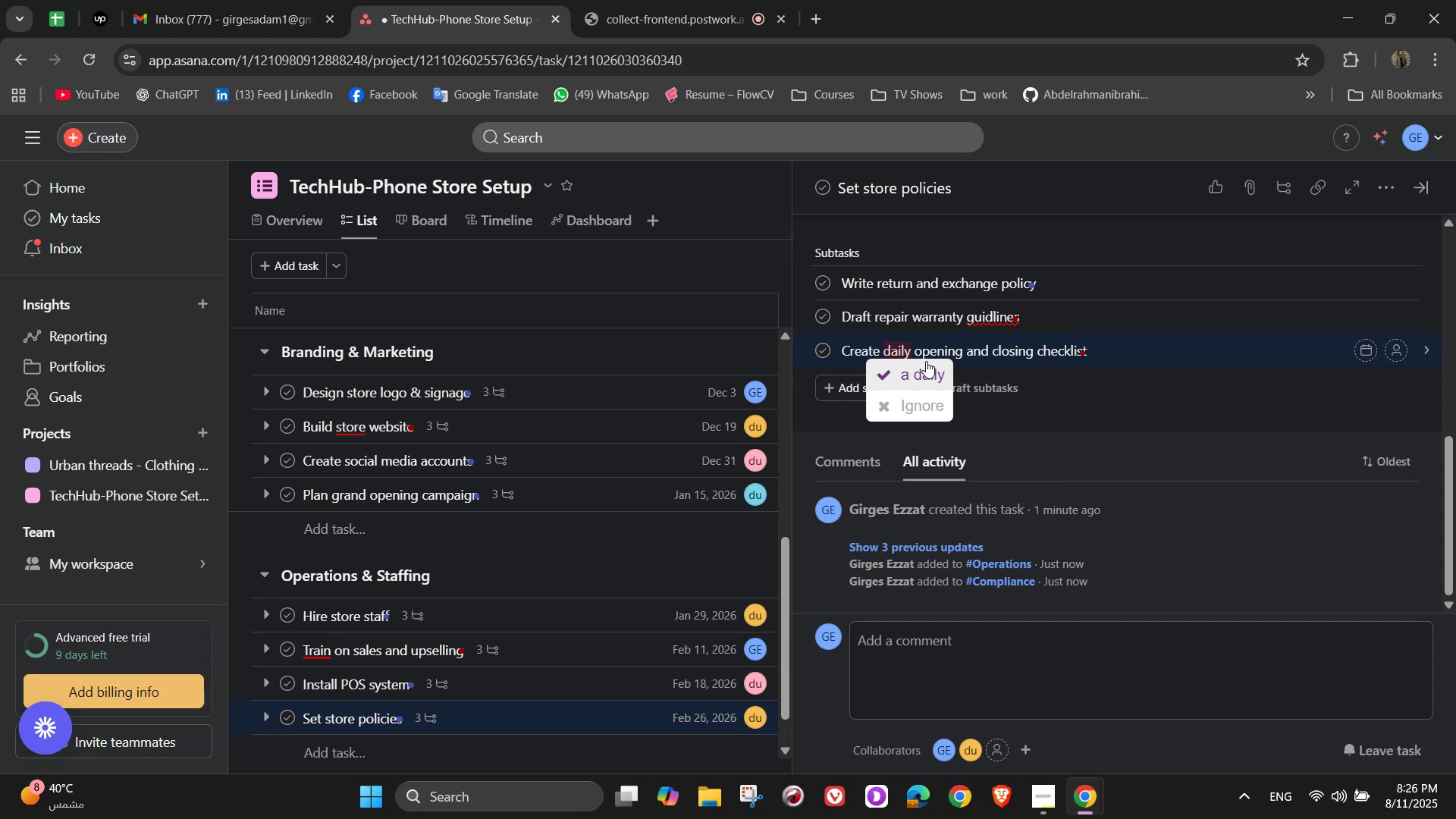 
wait(5.69)
 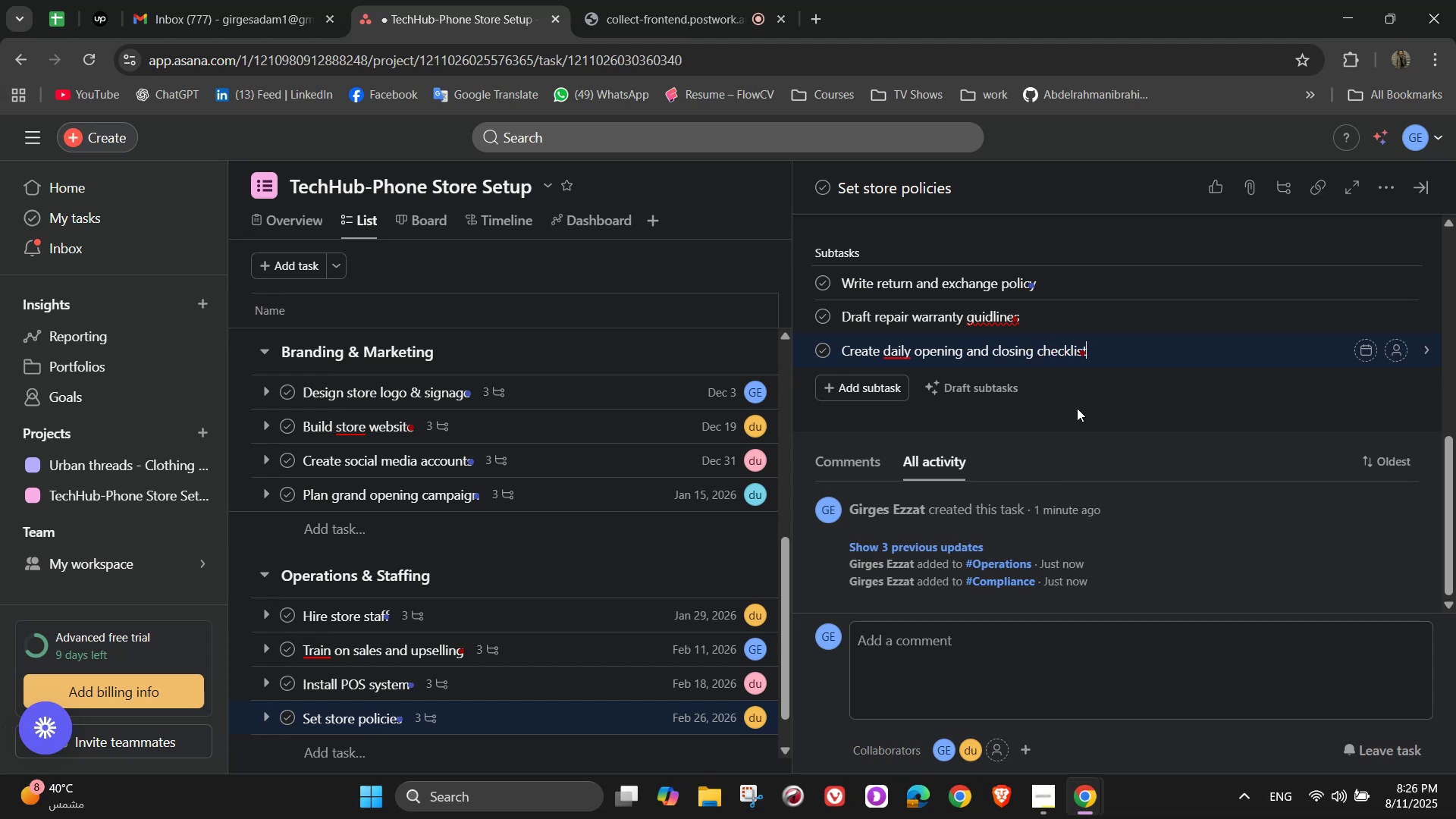 
left_click([1009, 312])
 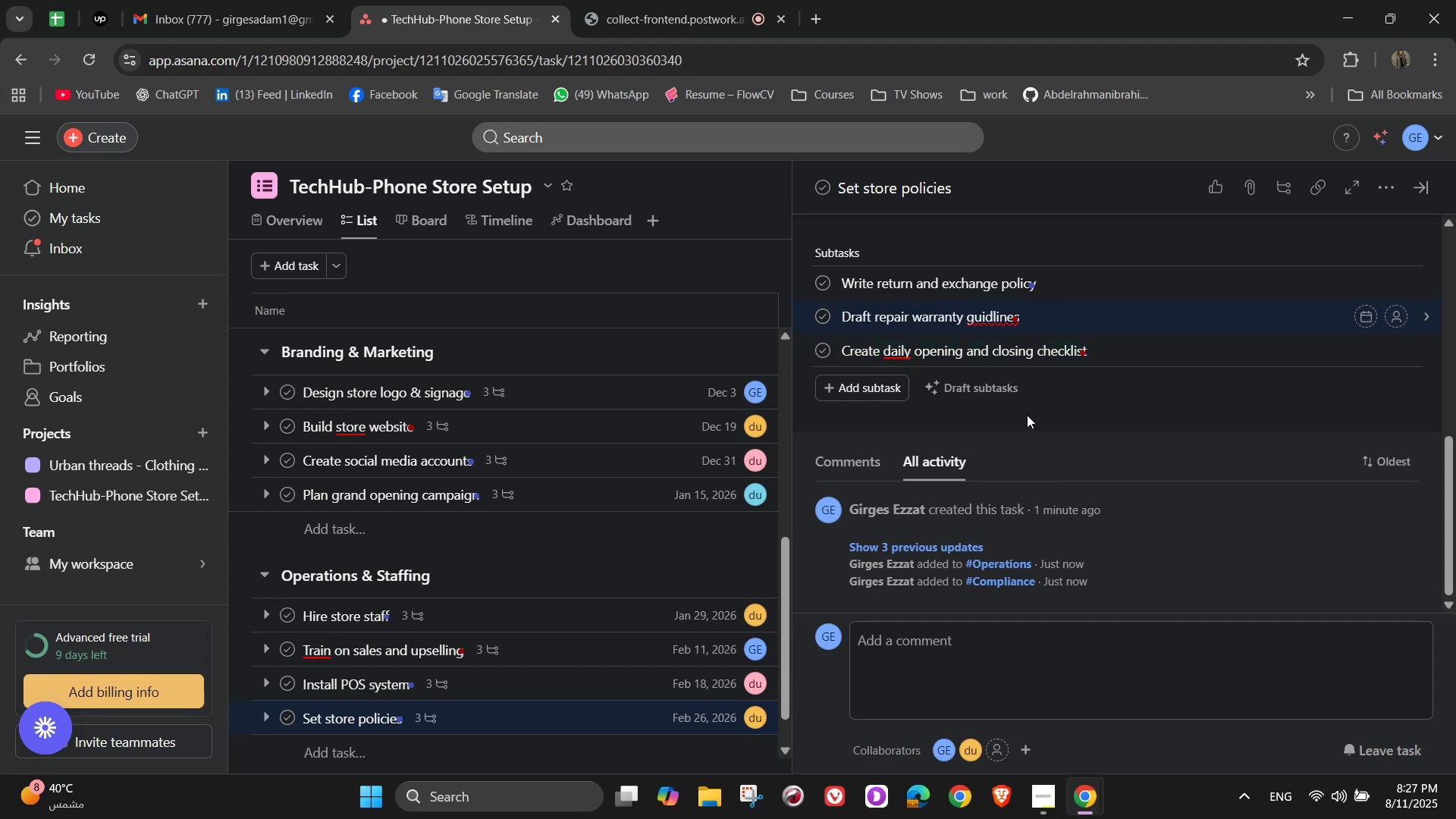 
wait(5.36)
 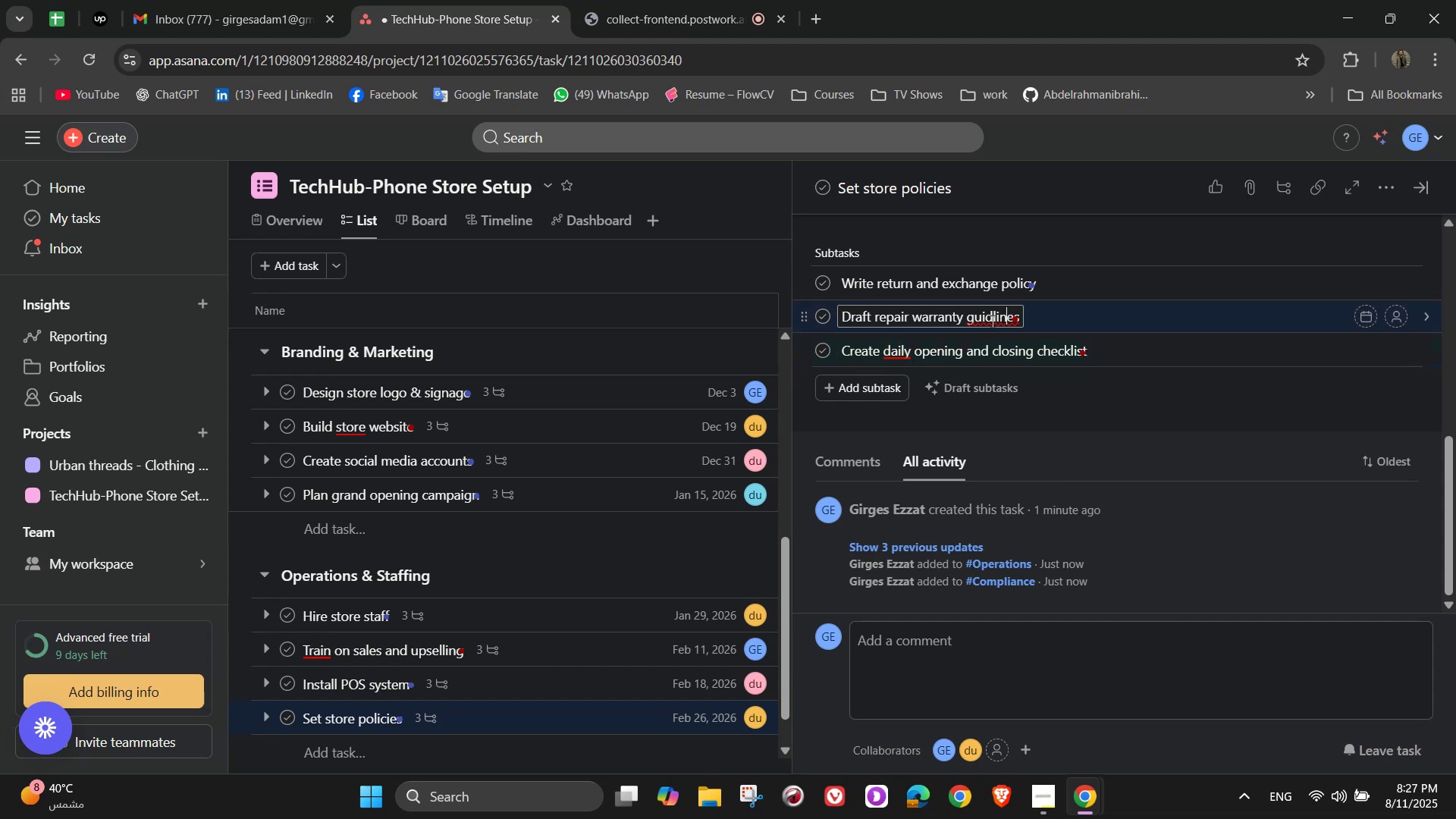 
left_click([996, 308])
 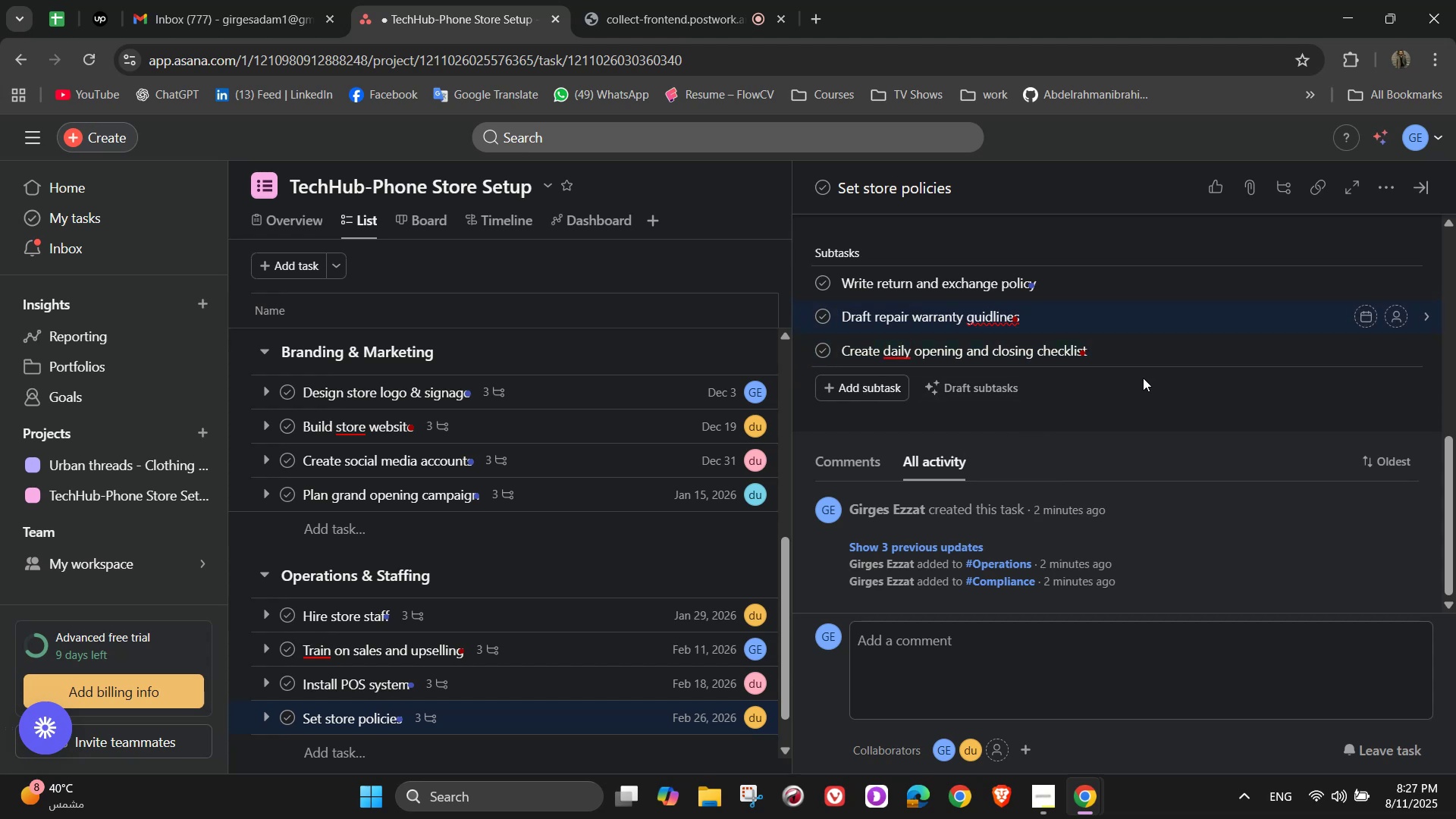 
key(ArrowLeft)
 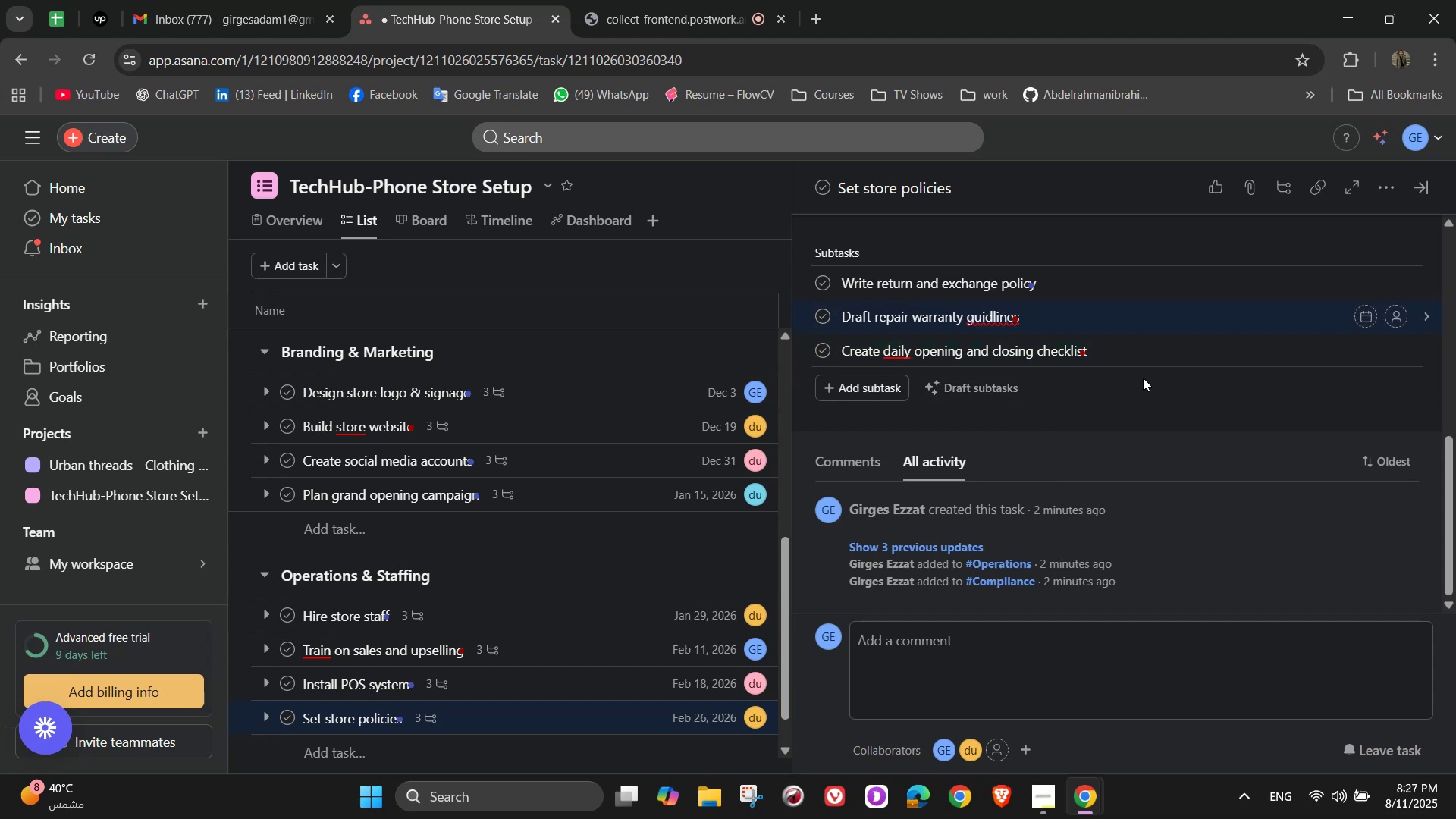 
key(E)
 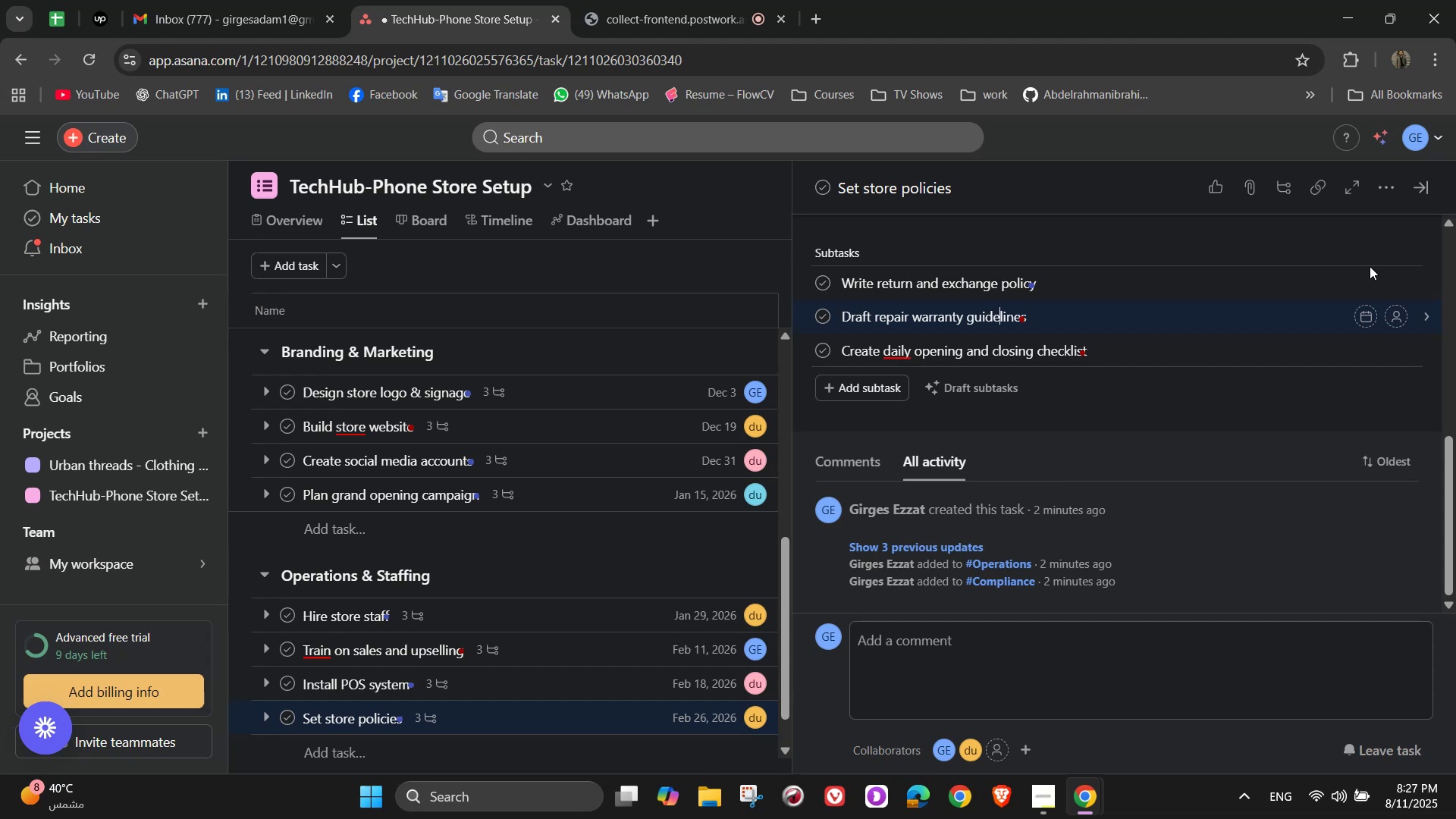 
left_click([1391, 284])
 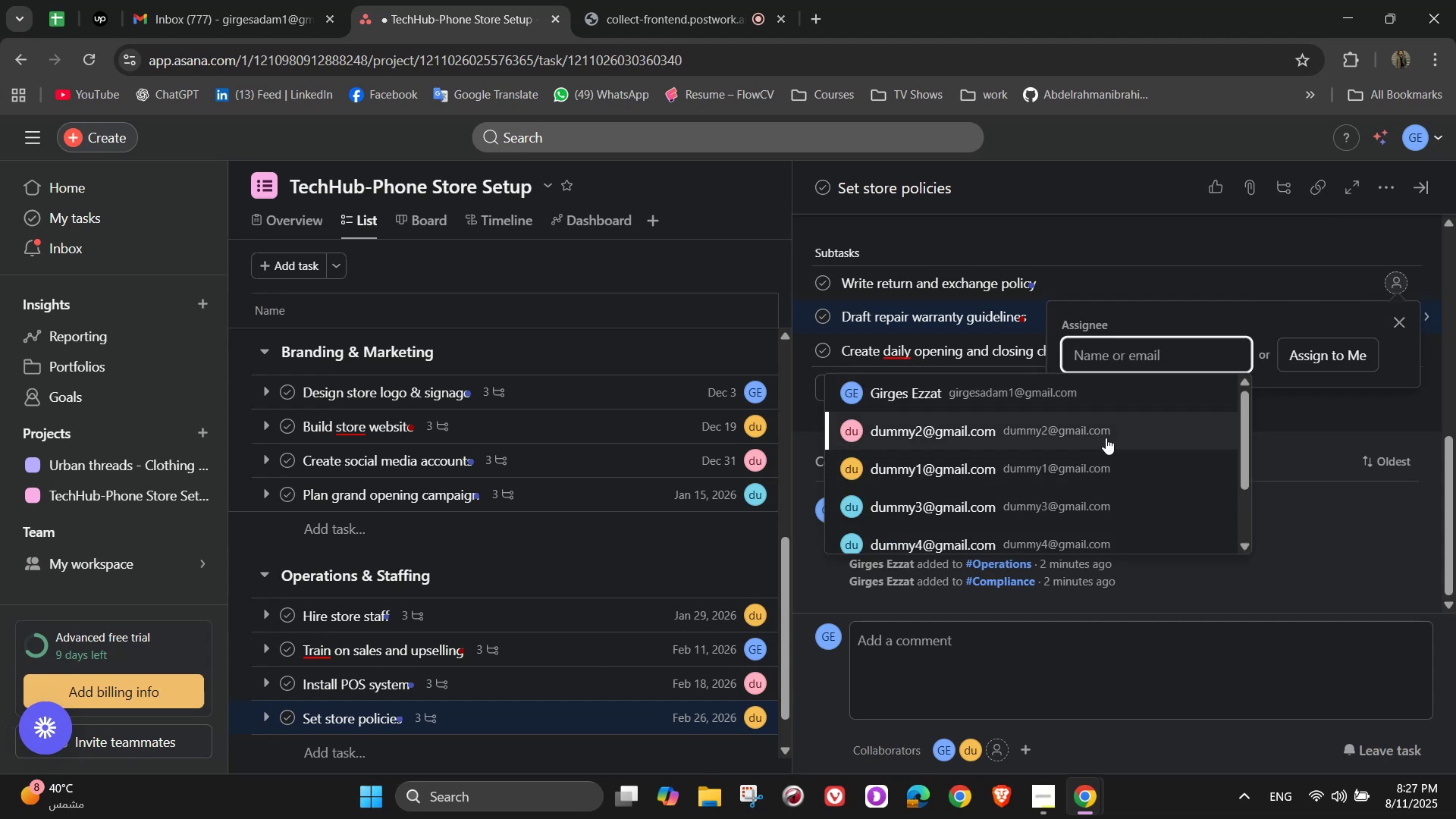 
left_click([1078, 403])
 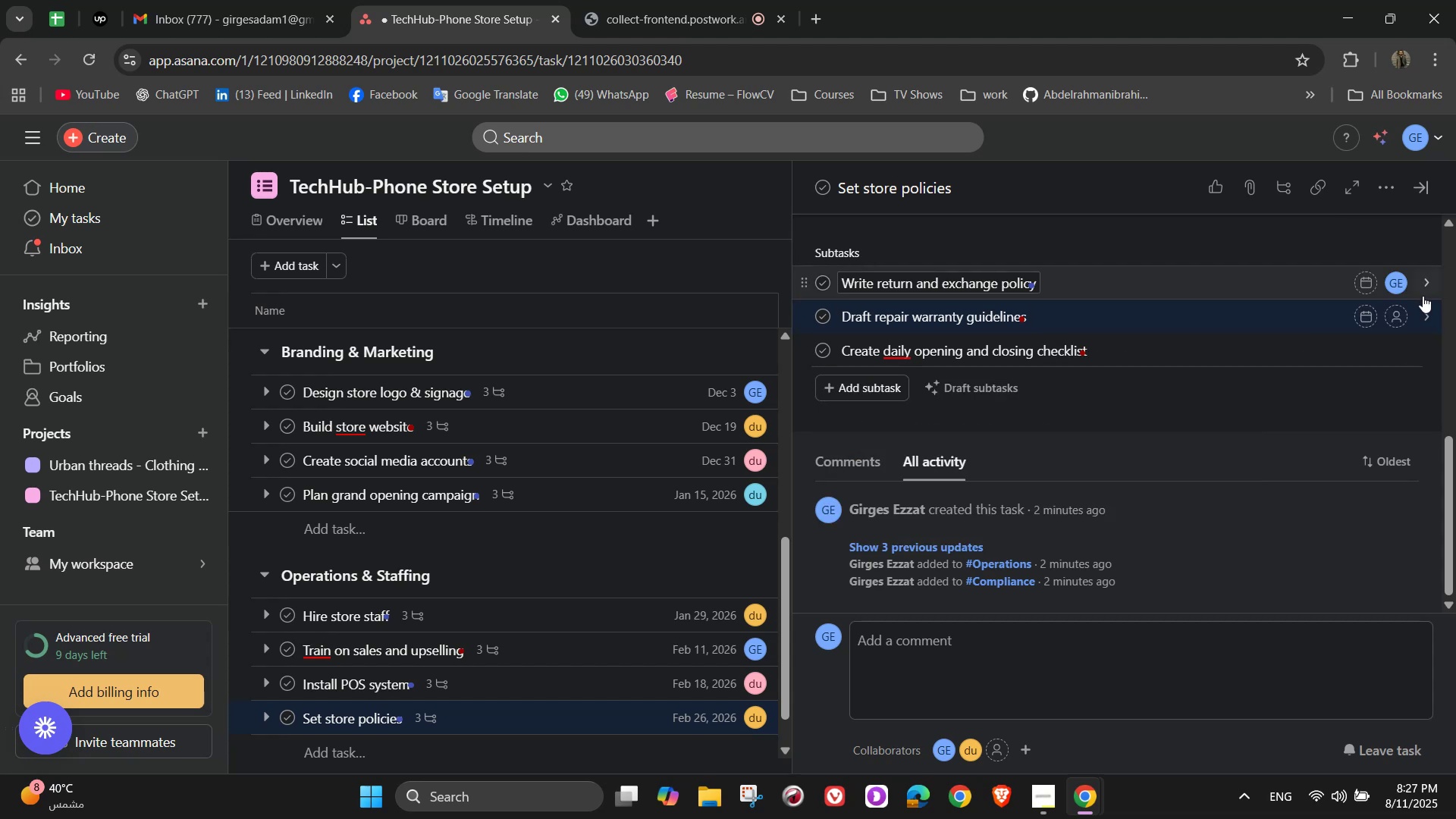 
left_click([1395, 318])
 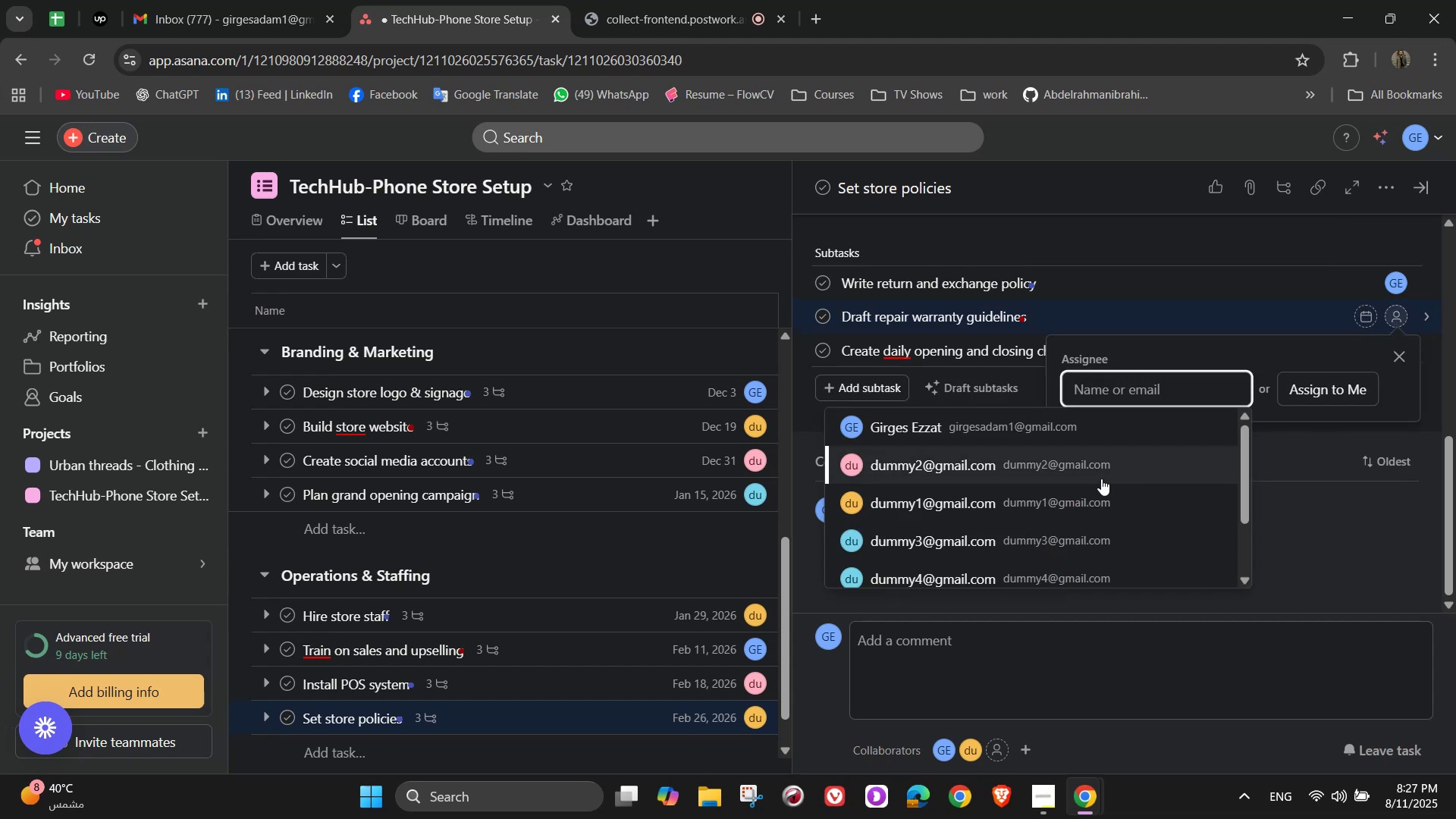 
left_click([1116, 494])
 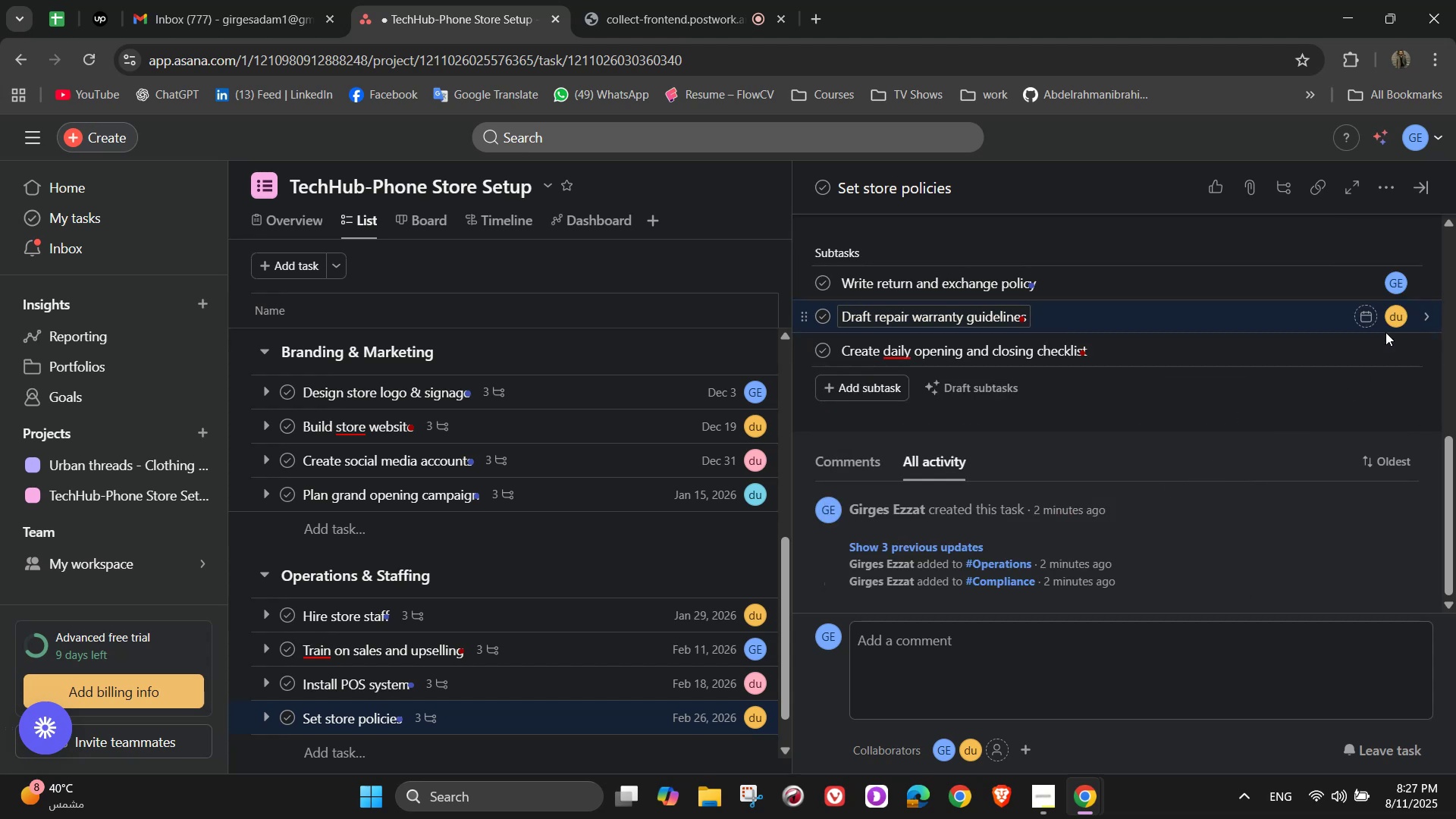 
left_click([1393, 359])
 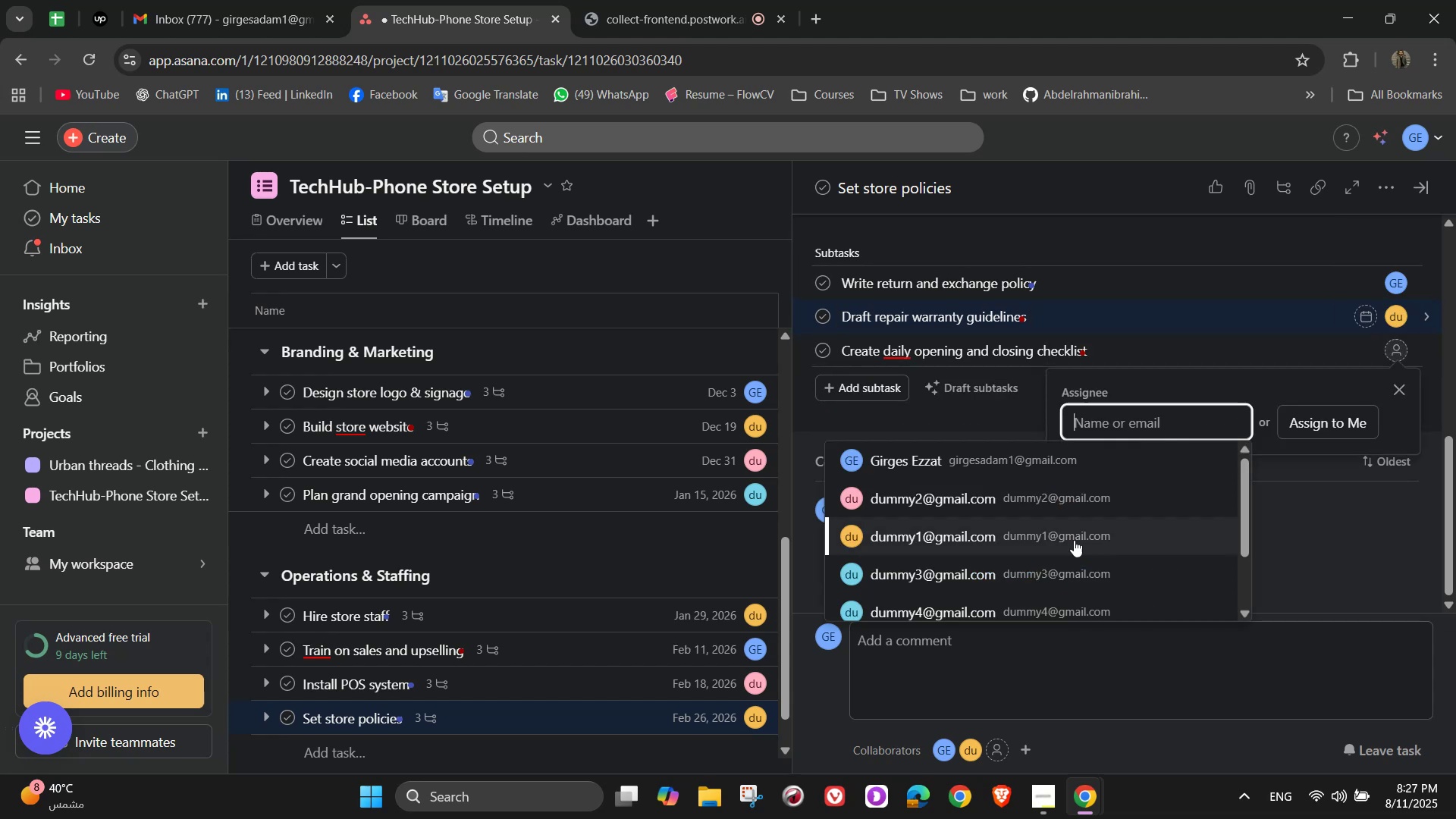 
left_click([1066, 559])
 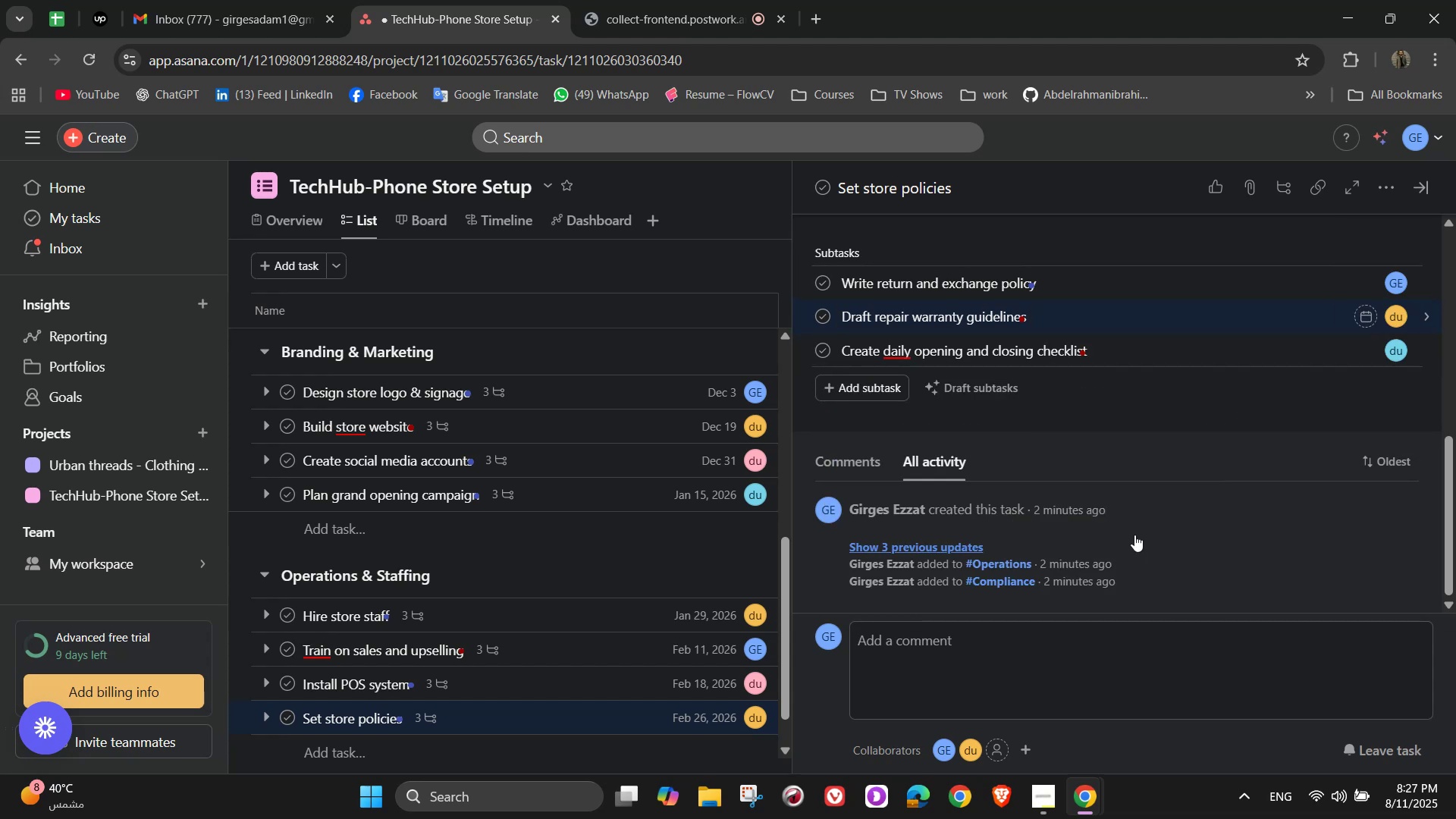 
scroll: coordinate [1257, 376], scroll_direction: up, amount: 9.0
 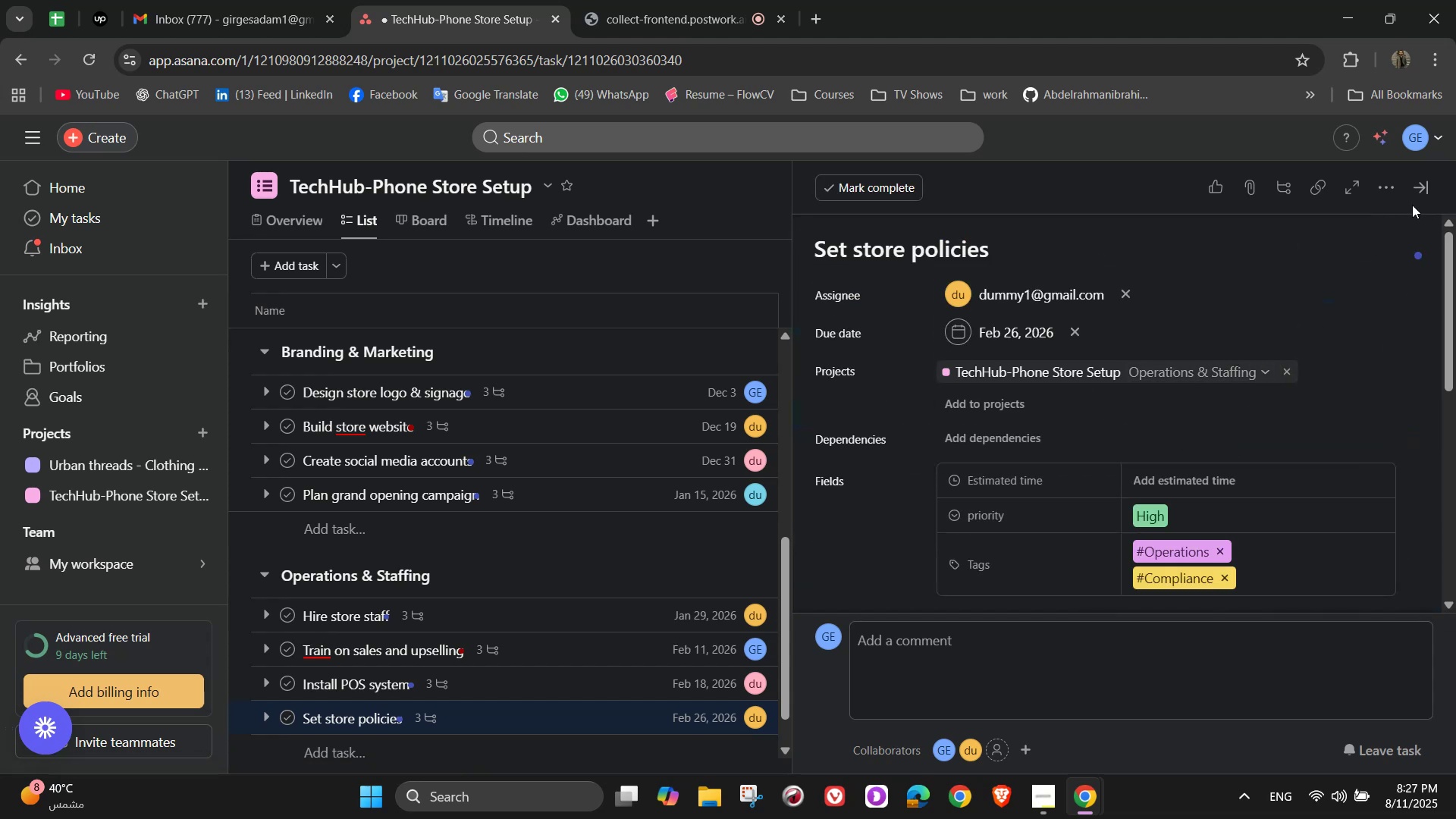 
left_click([1423, 184])
 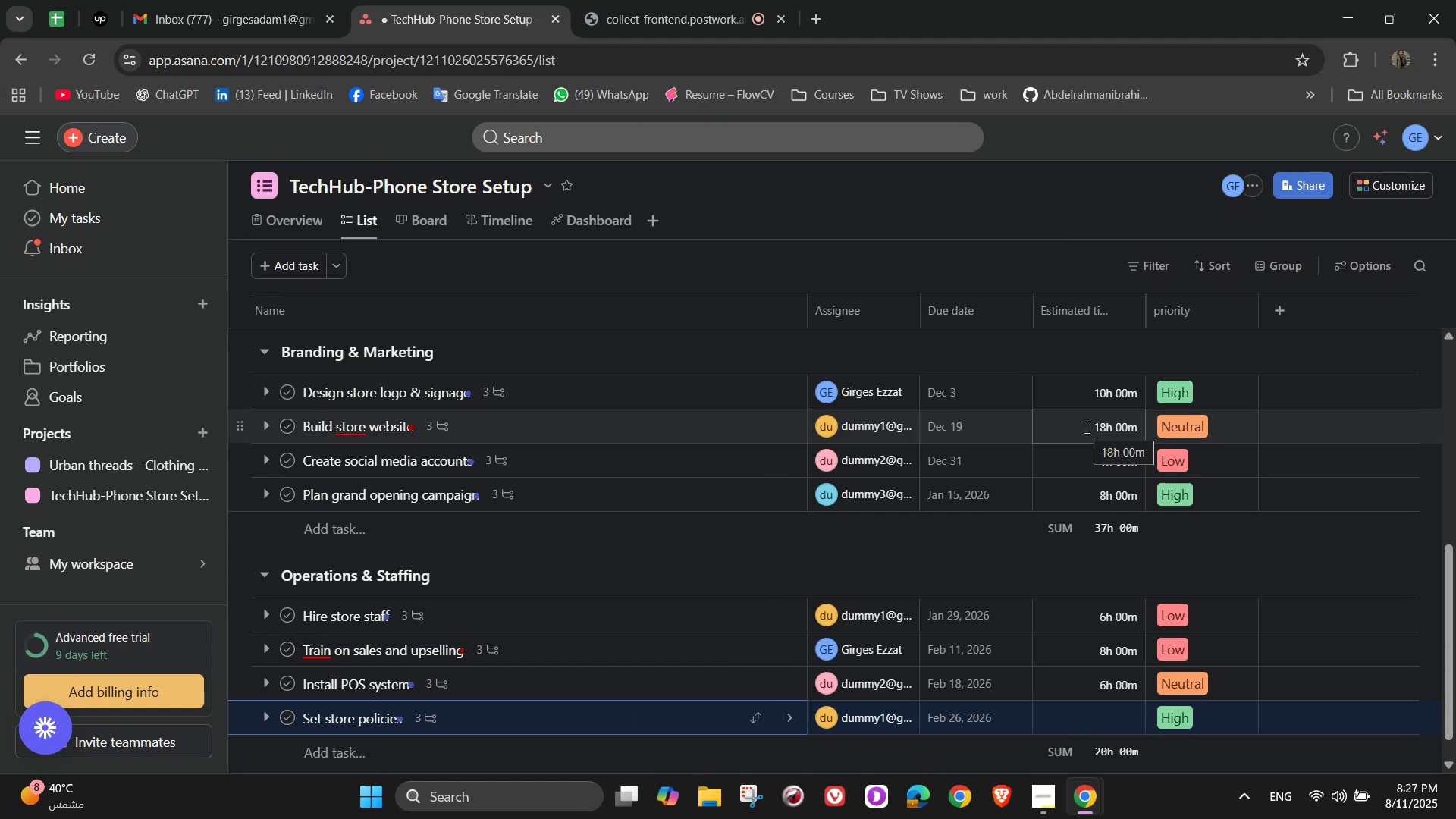 
wait(6.46)
 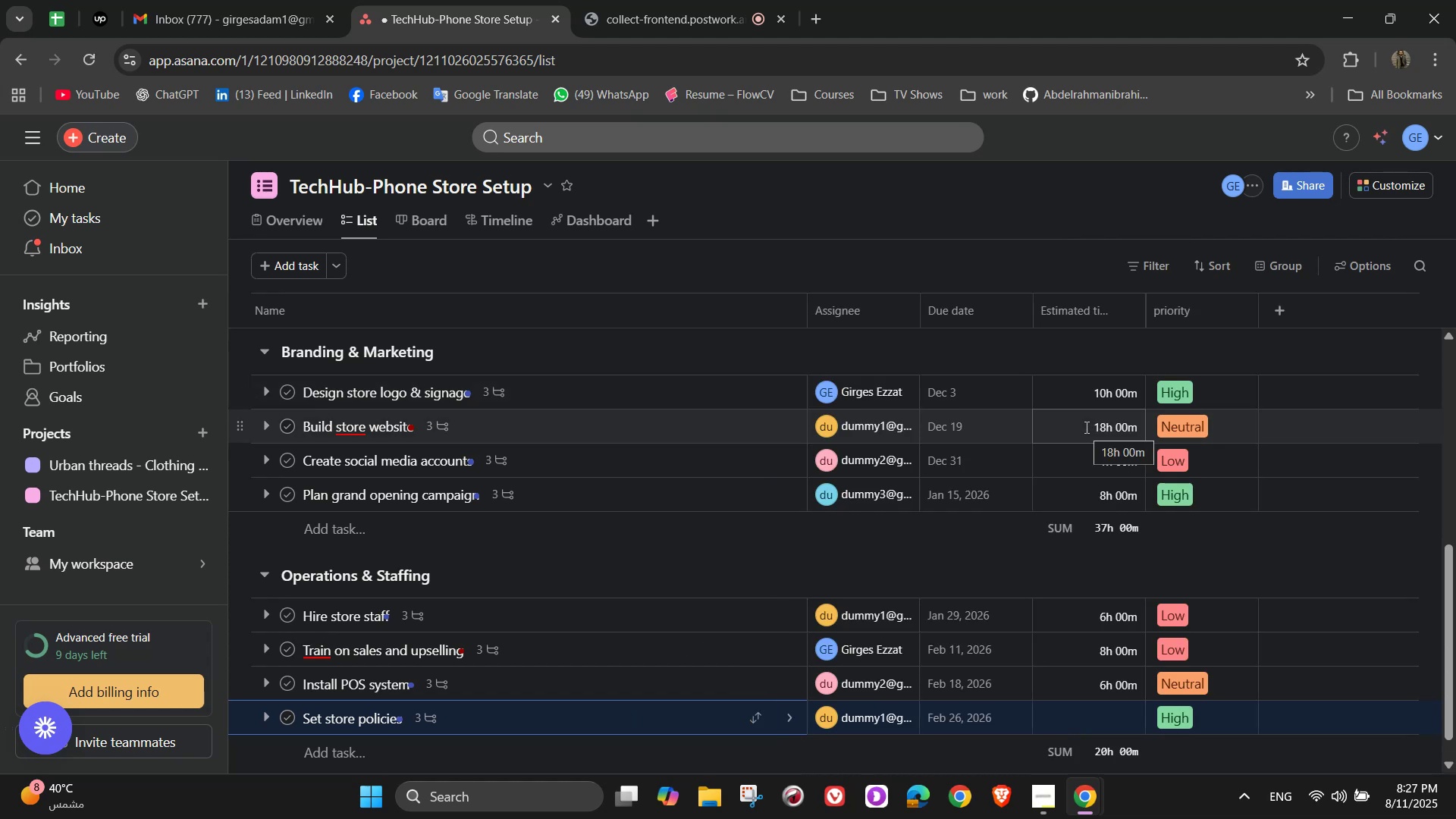 
scroll: coordinate [670, 526], scroll_direction: down, amount: 2.0
 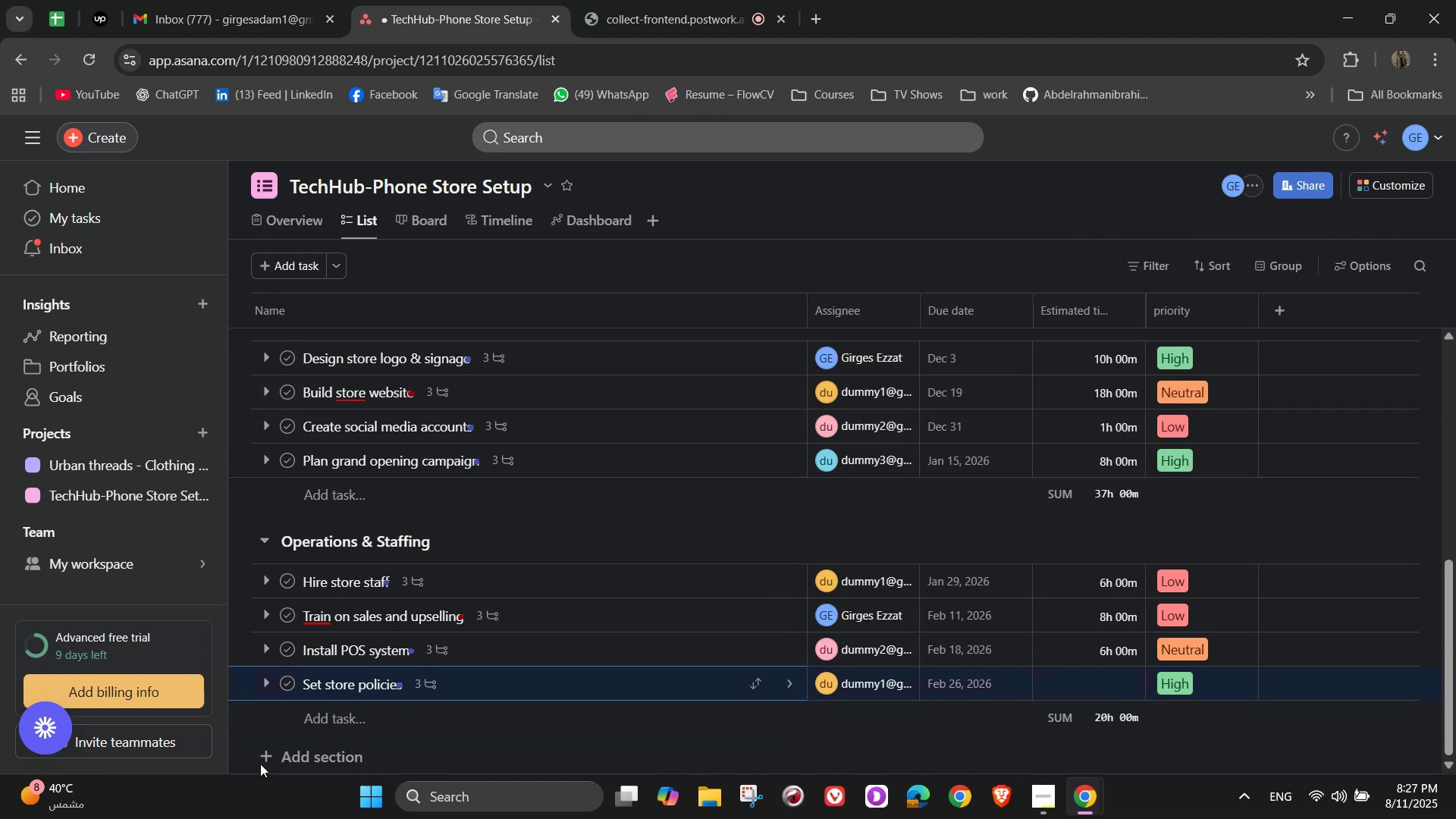 
left_click([291, 757])
 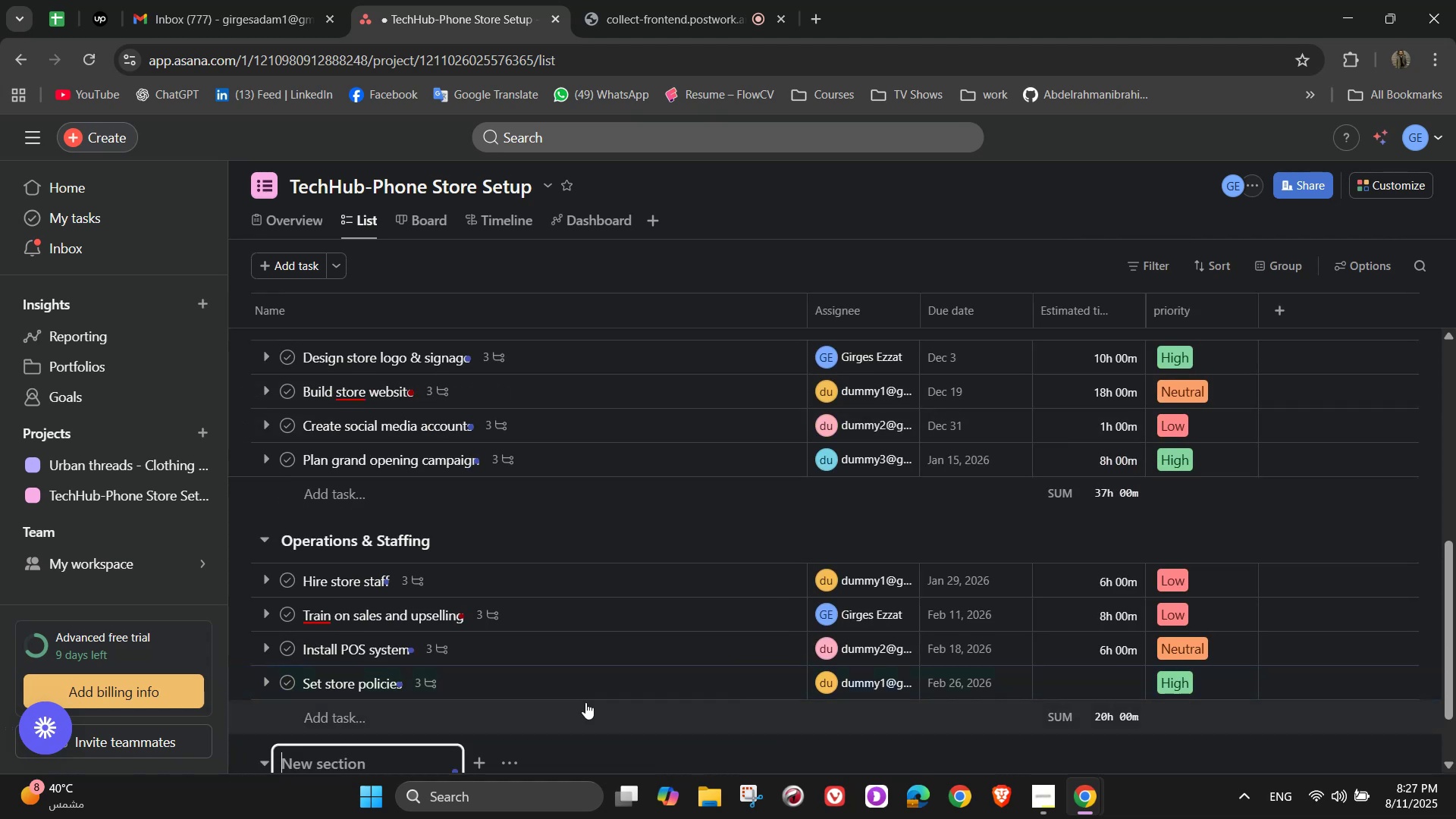 
scroll: coordinate [692, 623], scroll_direction: down, amount: 3.0
 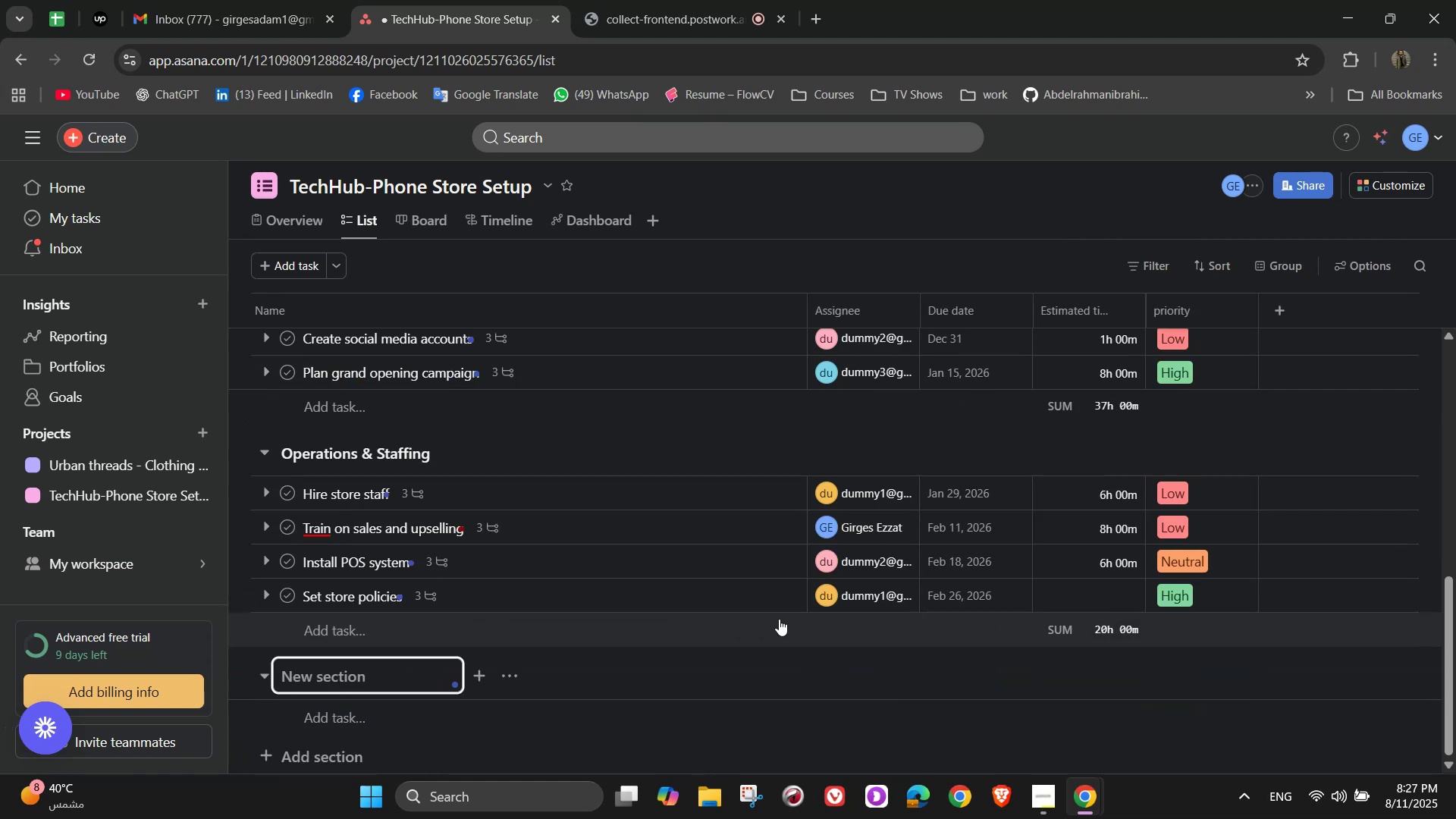 
type(Launch & Growth)
 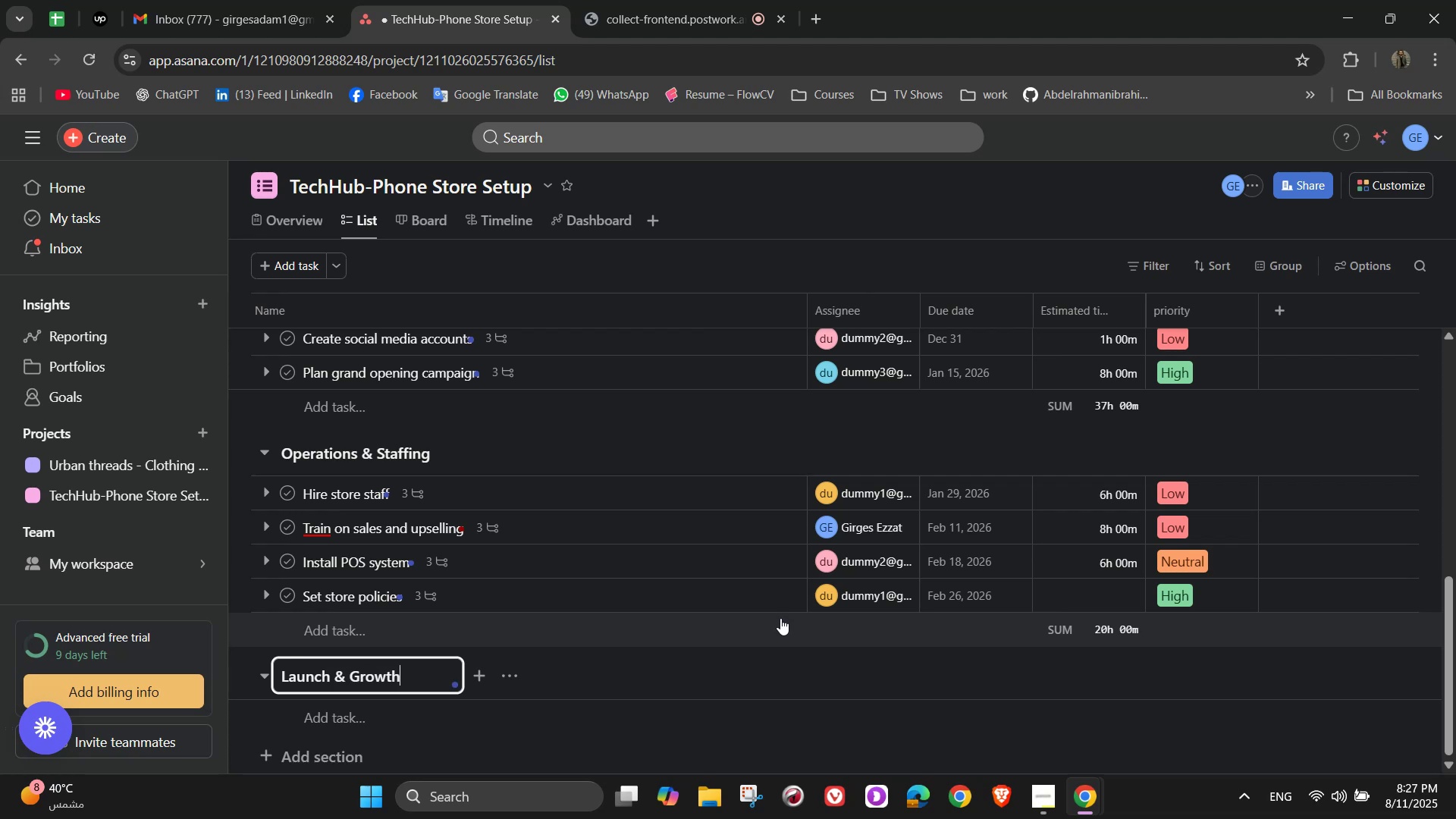 
left_click([1090, 603])
 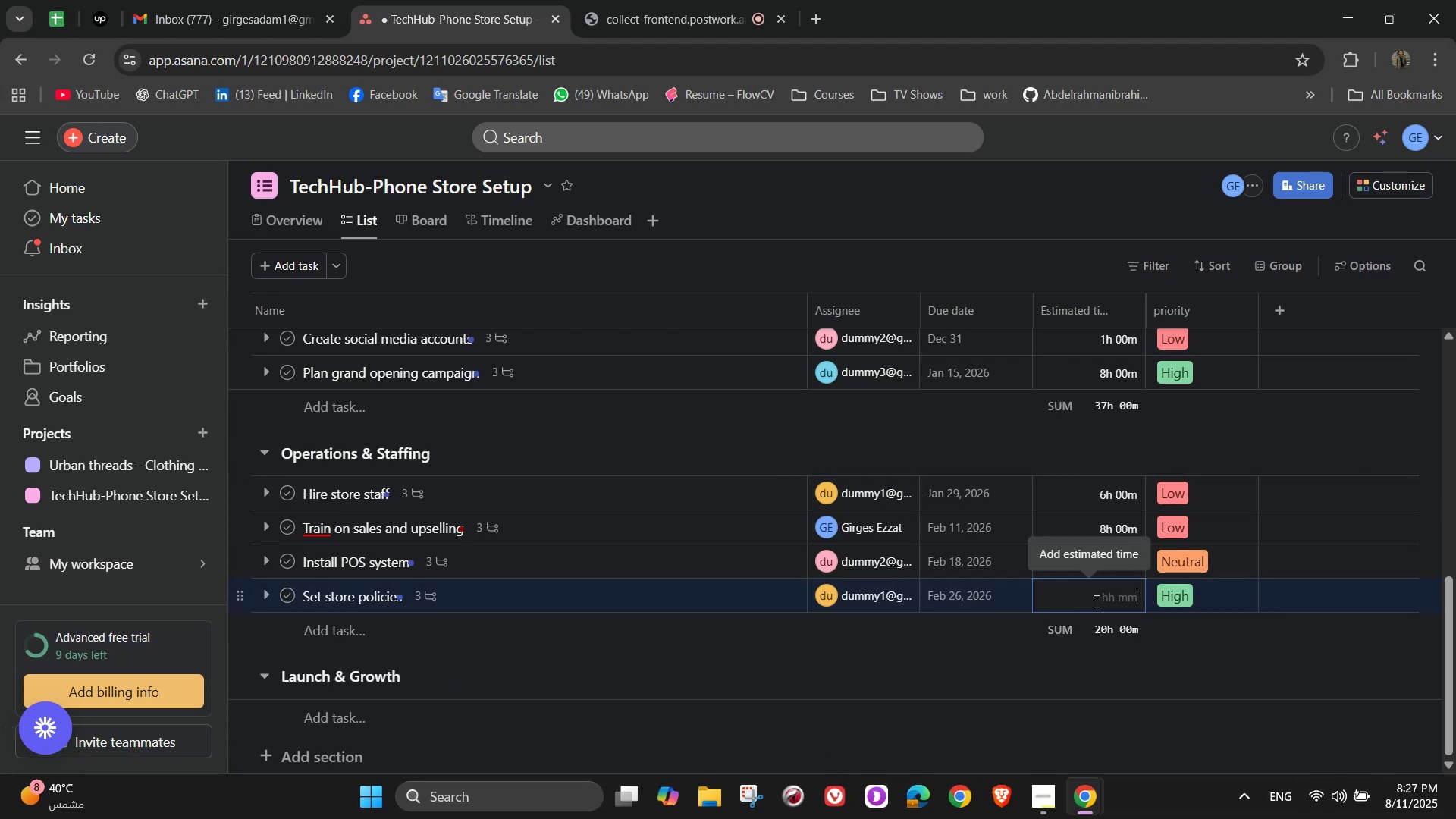 
left_click([1095, 600])
 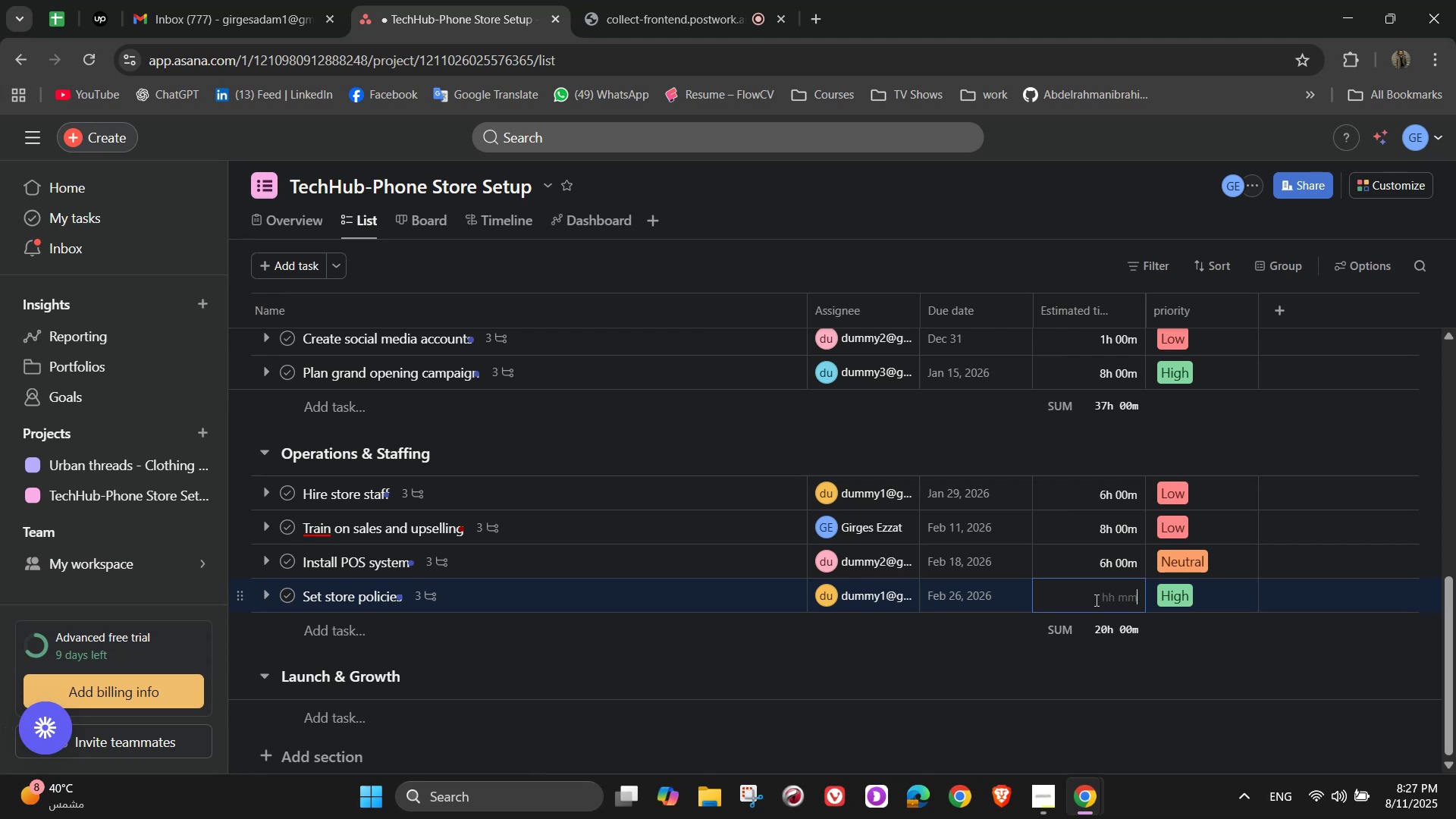 
key(Numpad3)
 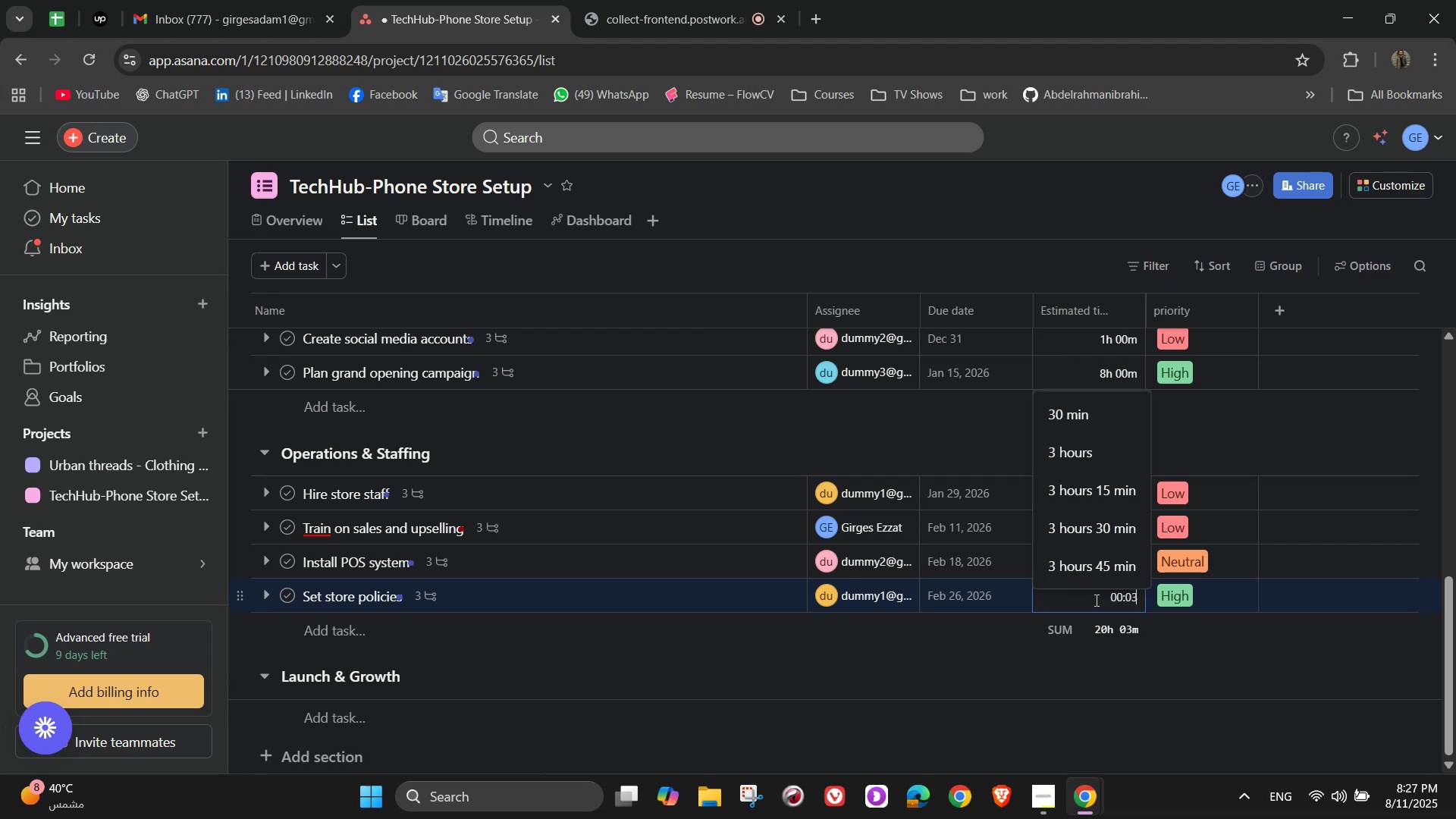 
key(Numpad0)
 